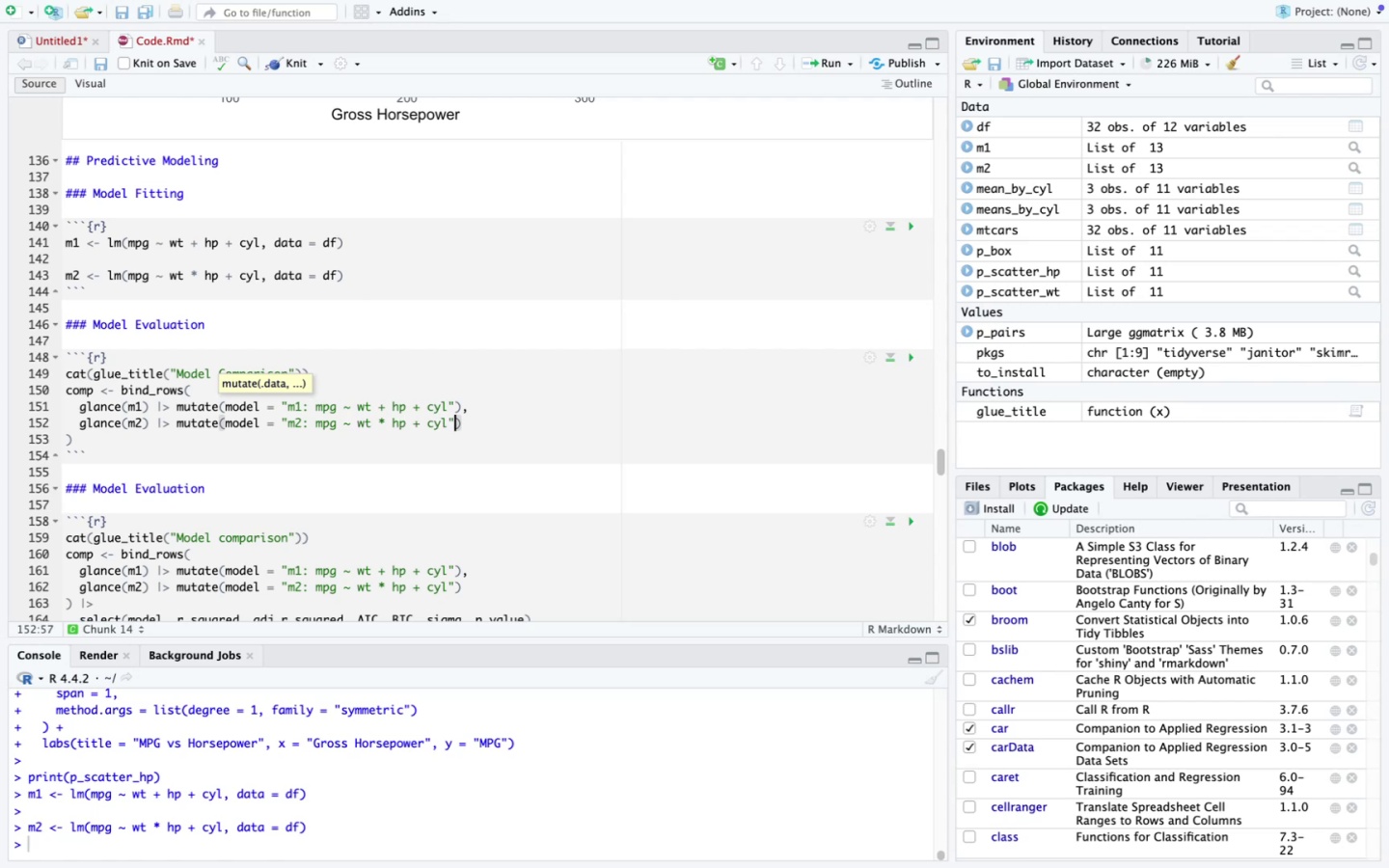 
key(ArrowDown)
 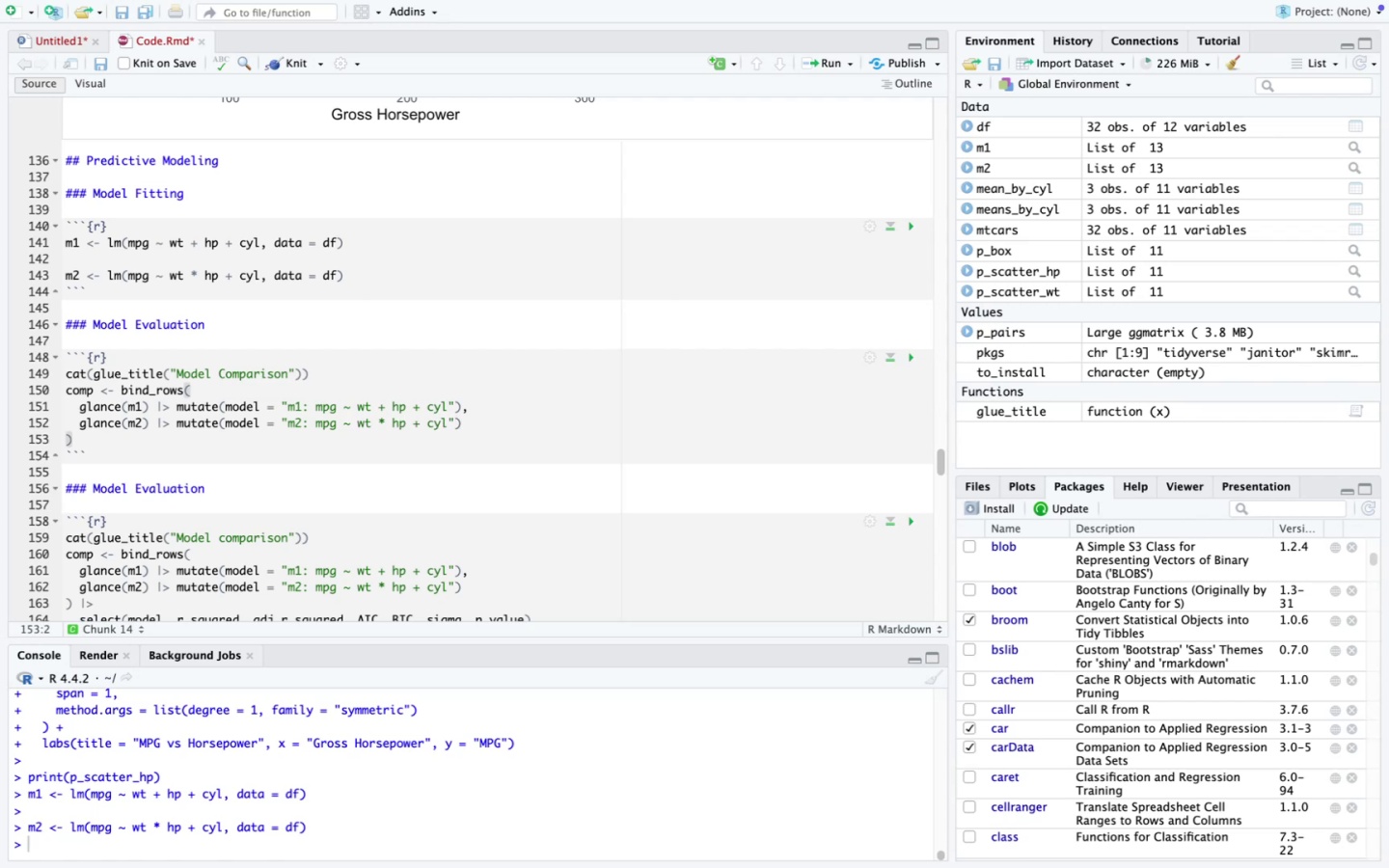 
key(Space)
 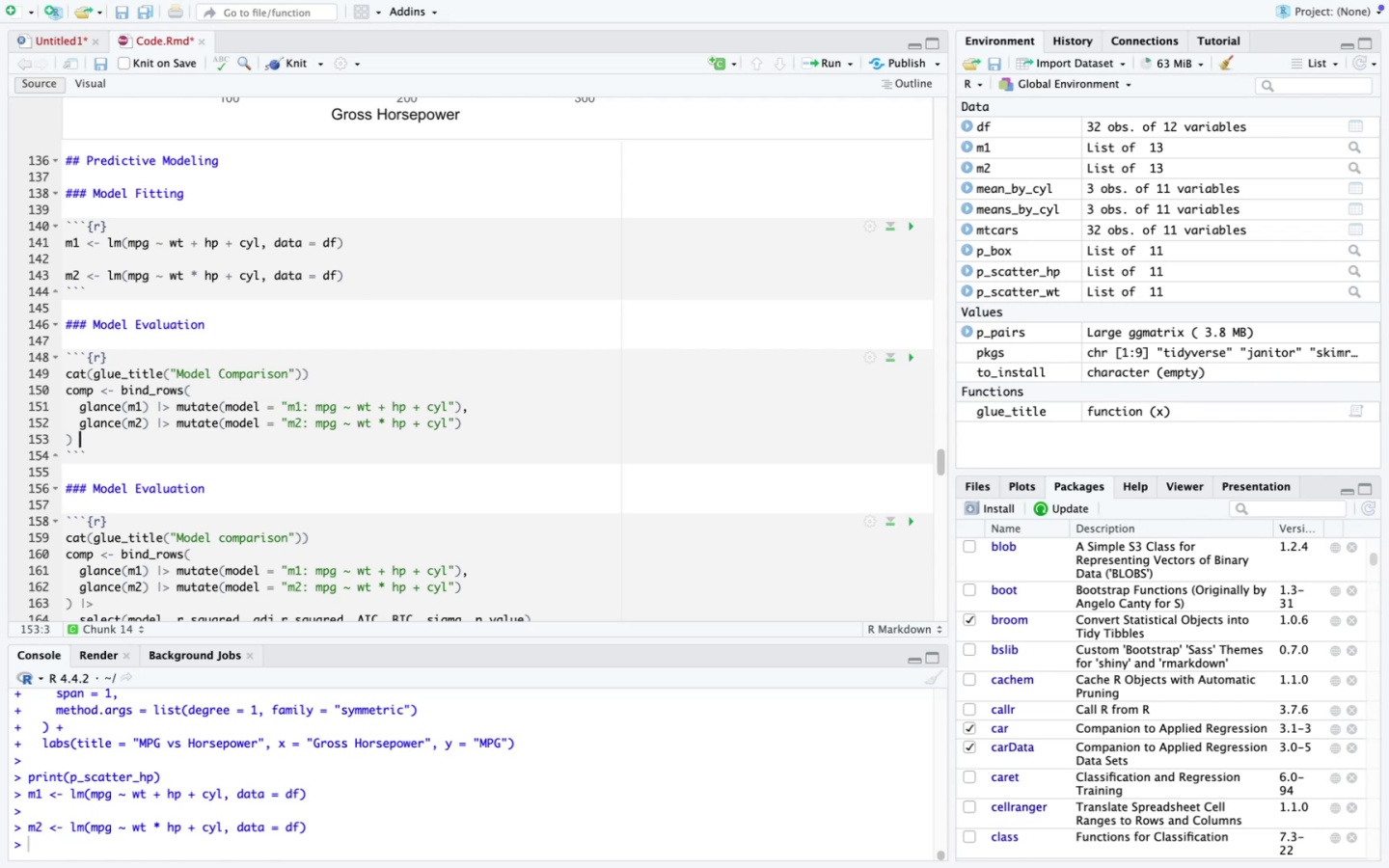 
key(Meta+V)
 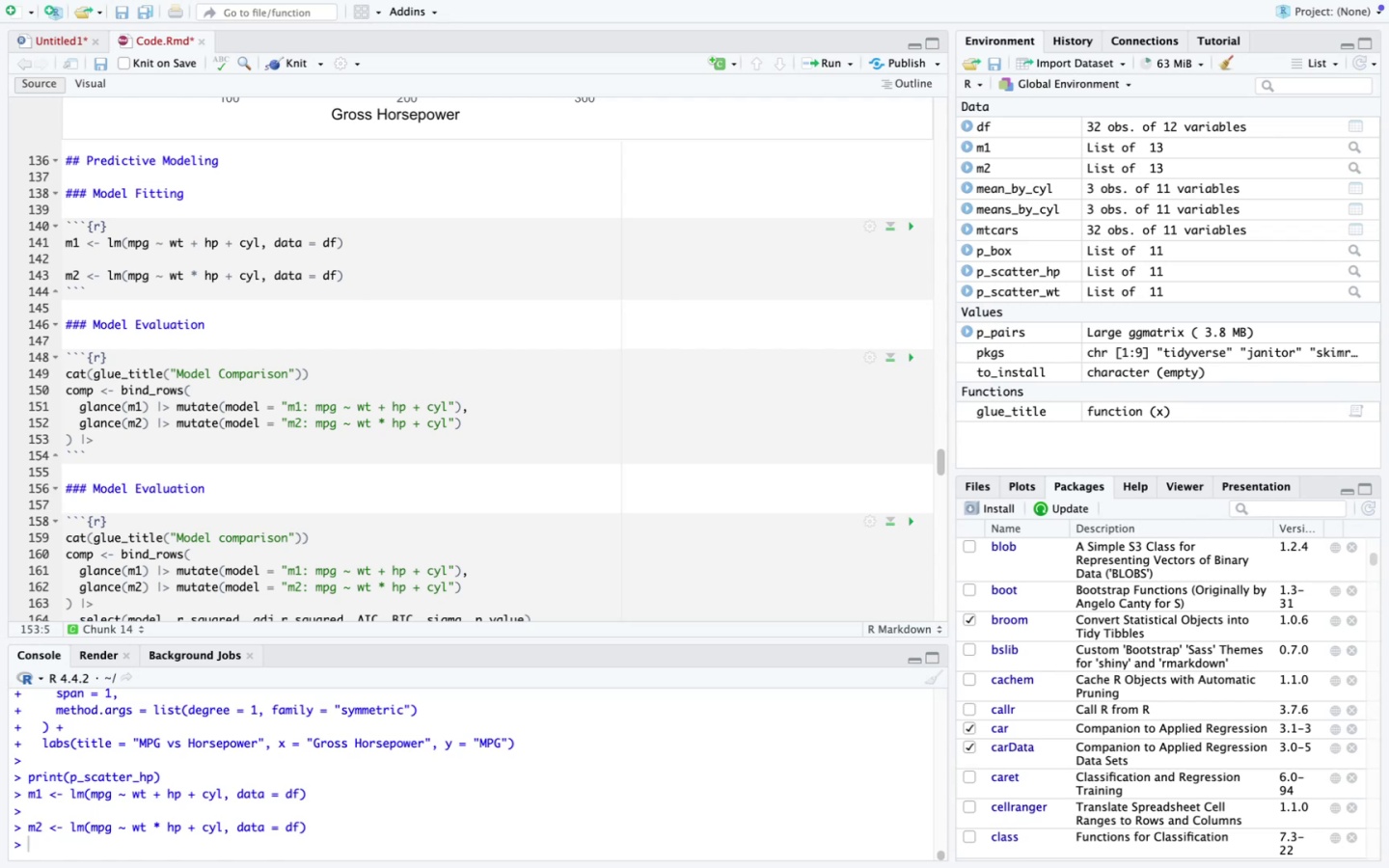 
key(Enter)
 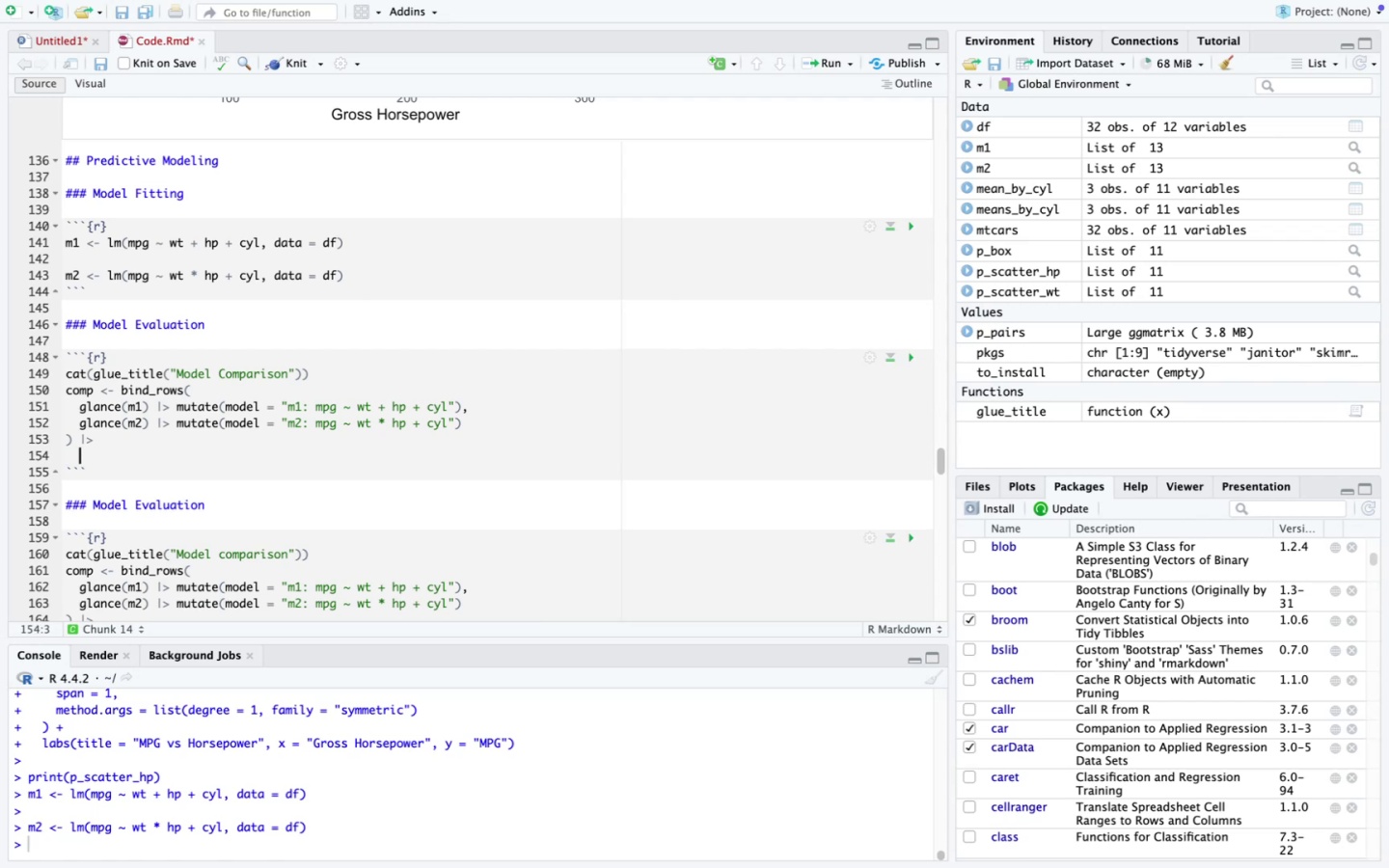 
wait(11.12)
 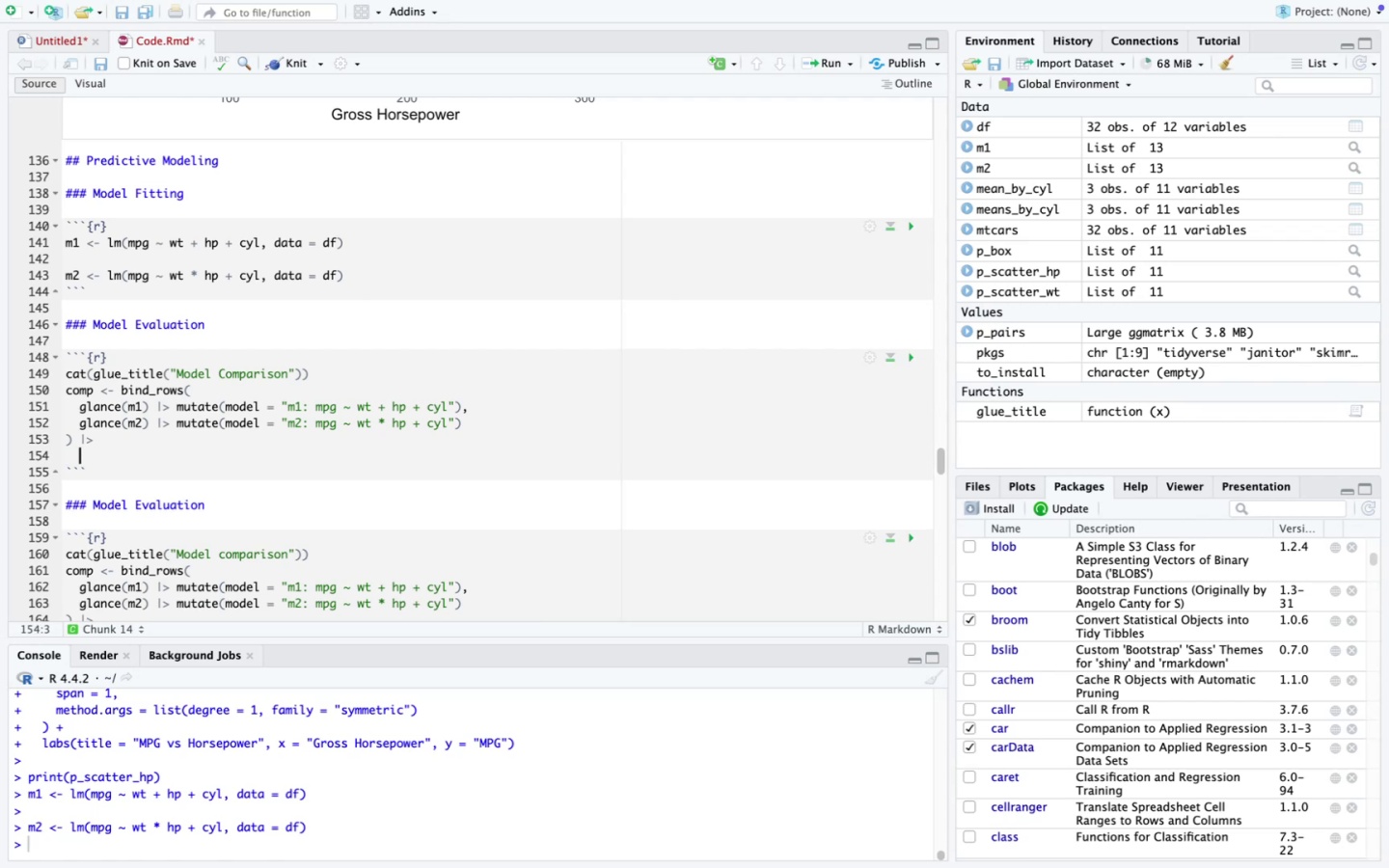 
scroll: coordinate [106, 536], scroll_direction: down, amount: 6.0
 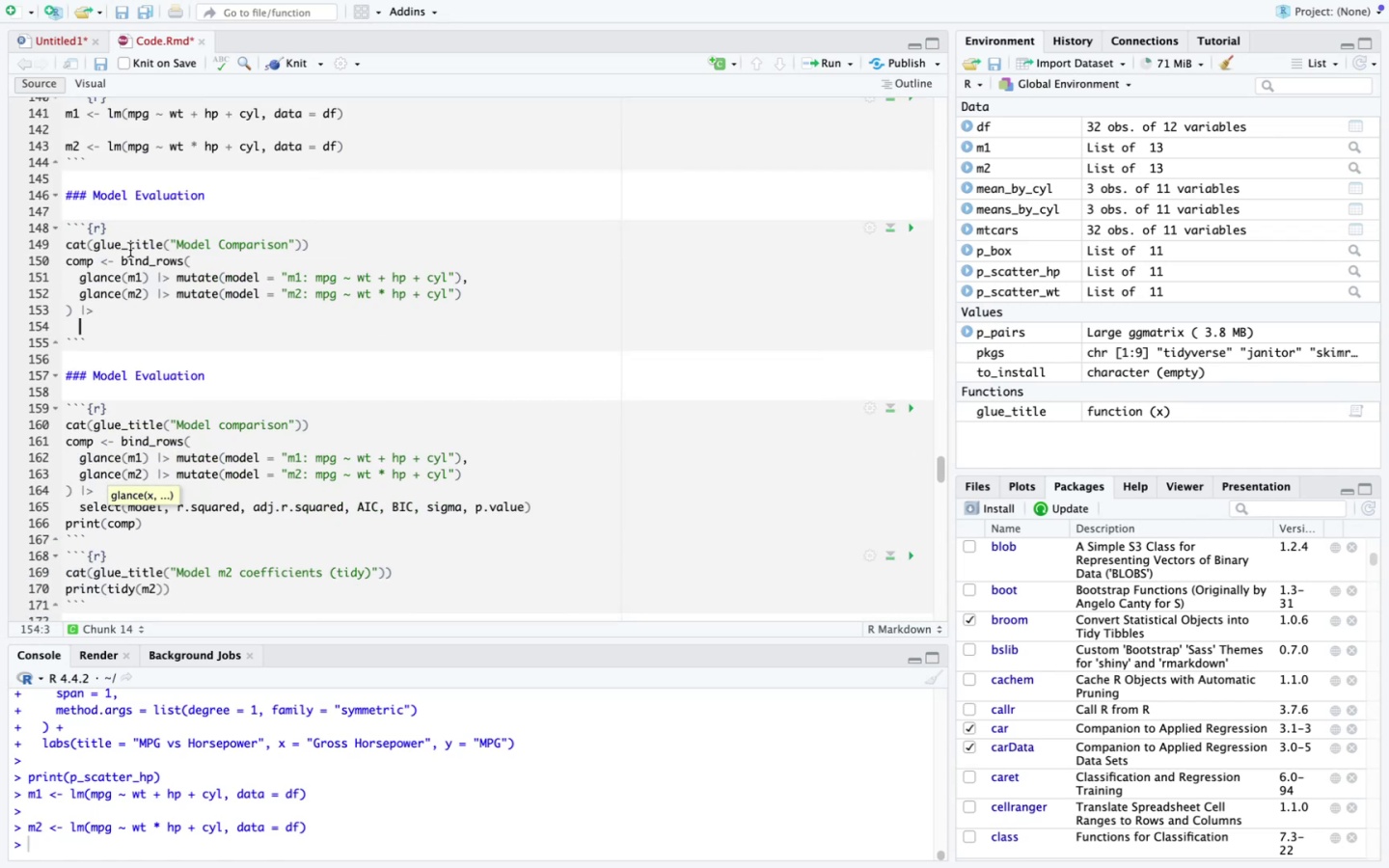 
type(select(model, r.squared, adg.)
key(Backspace)
key(Backspace)
type(j.r.squared, AIC, BIC, )
 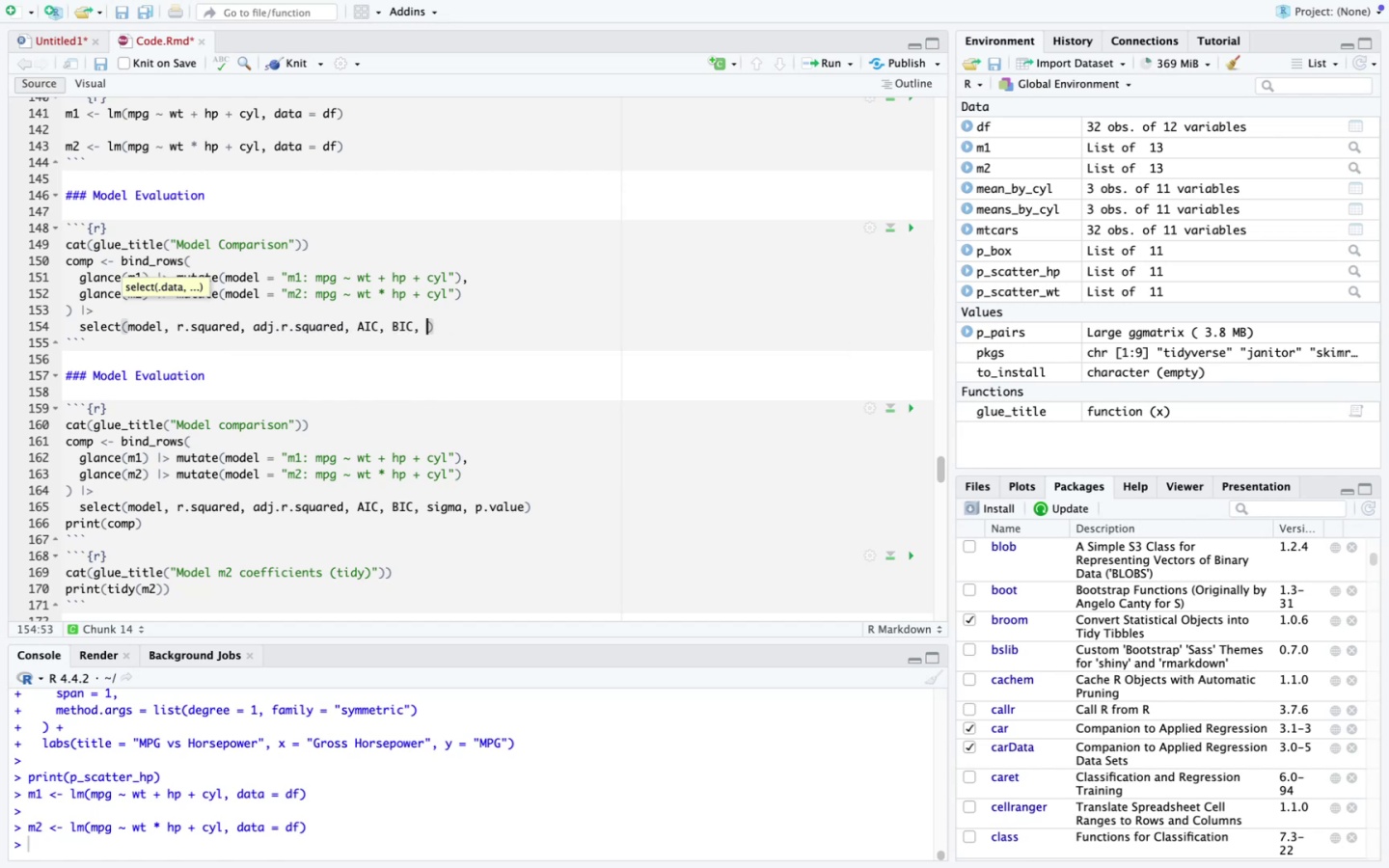 
type(su)
key(Backspace)
type(igma, p.vak)
key(Backspace)
type(lue)
 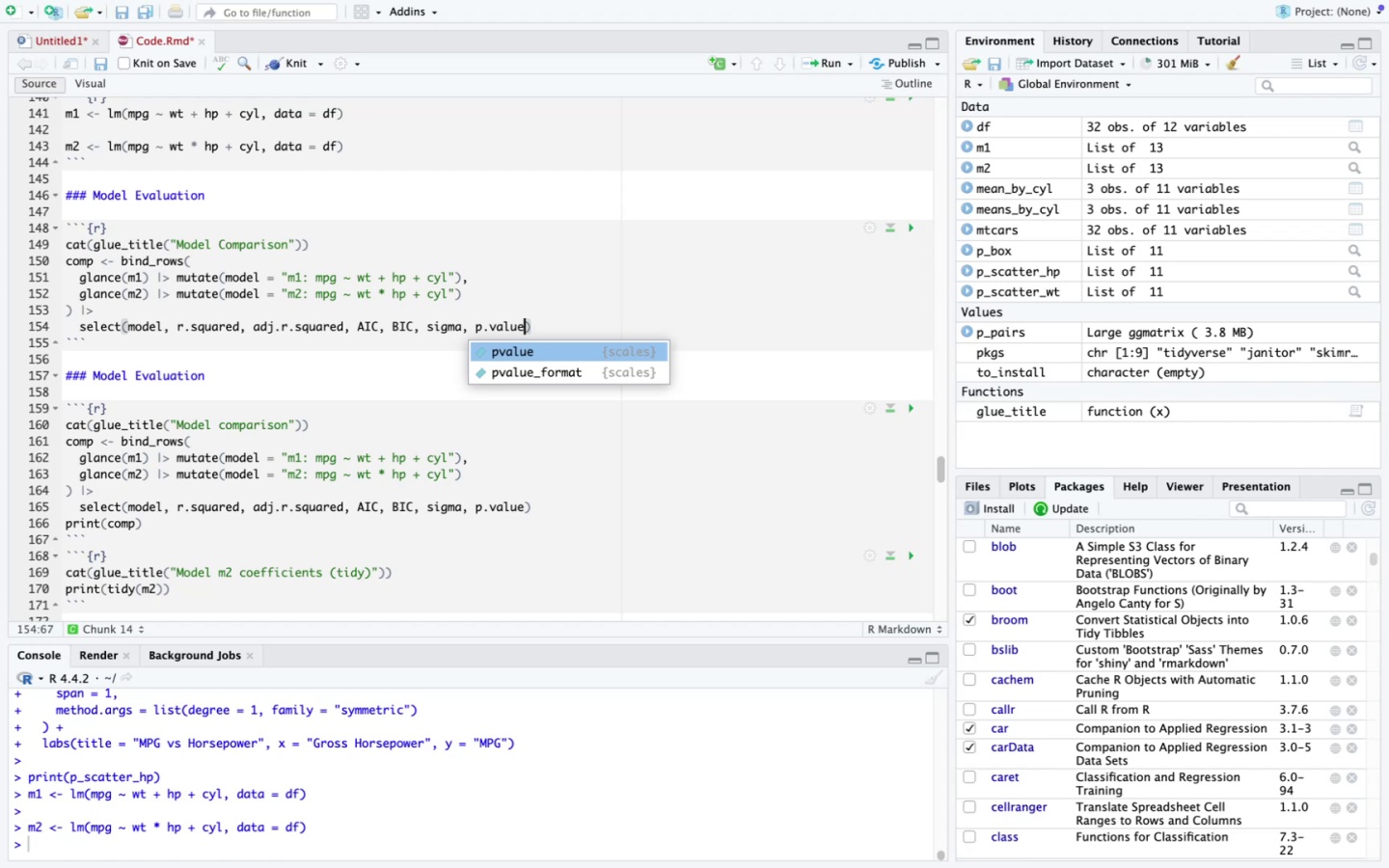 
key(ArrowRight)
 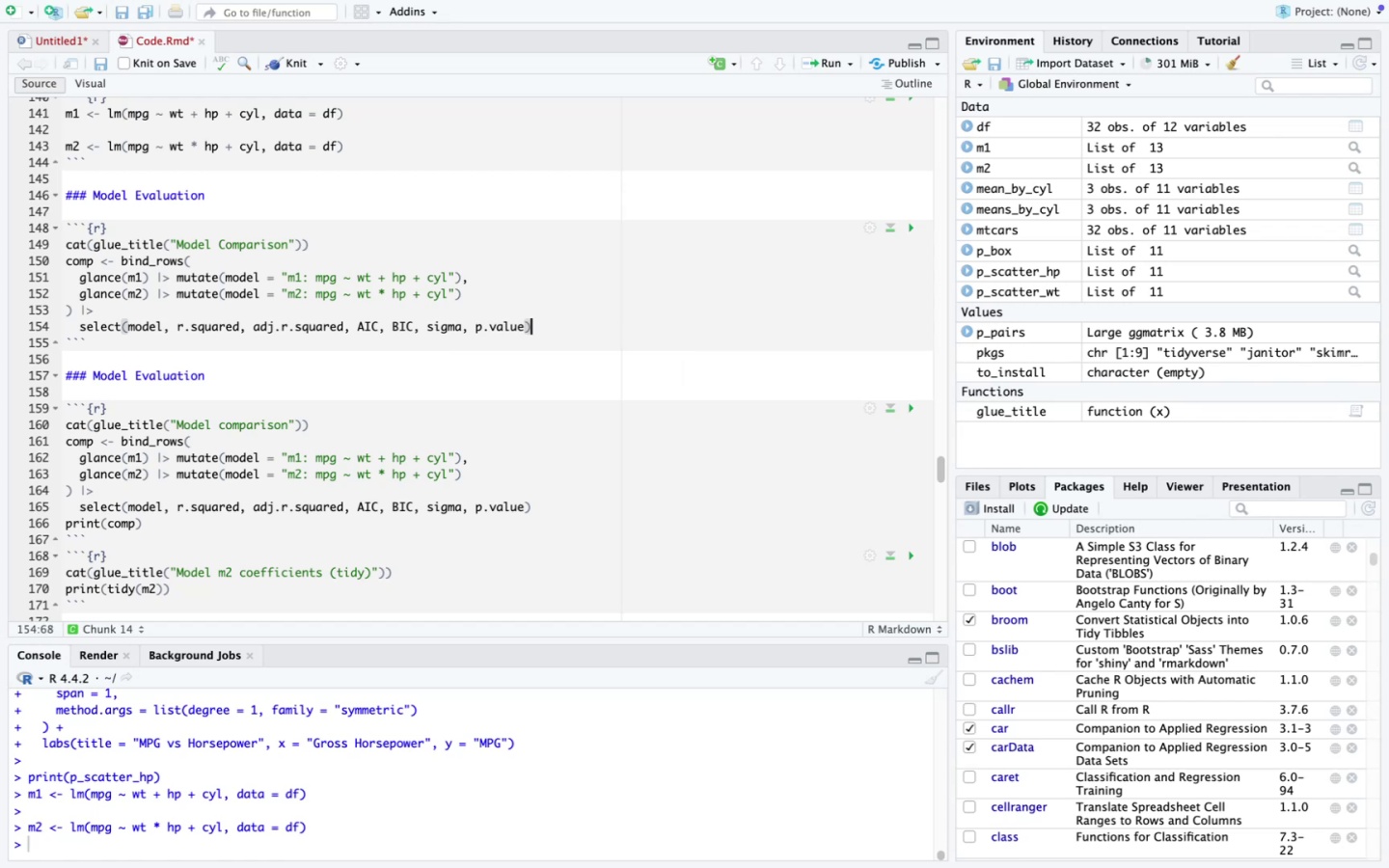 
key(Enter)
 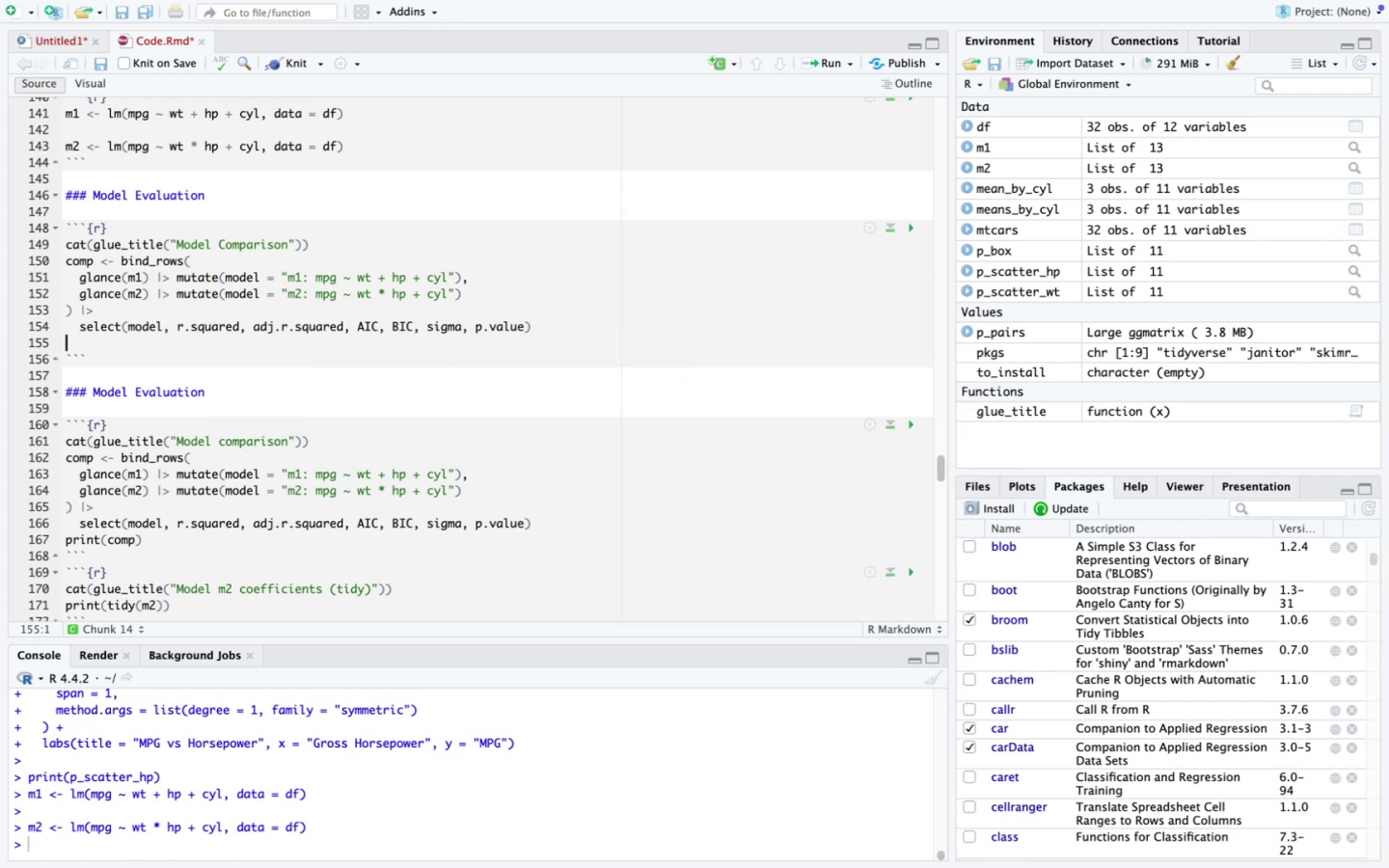 
key(Enter)
 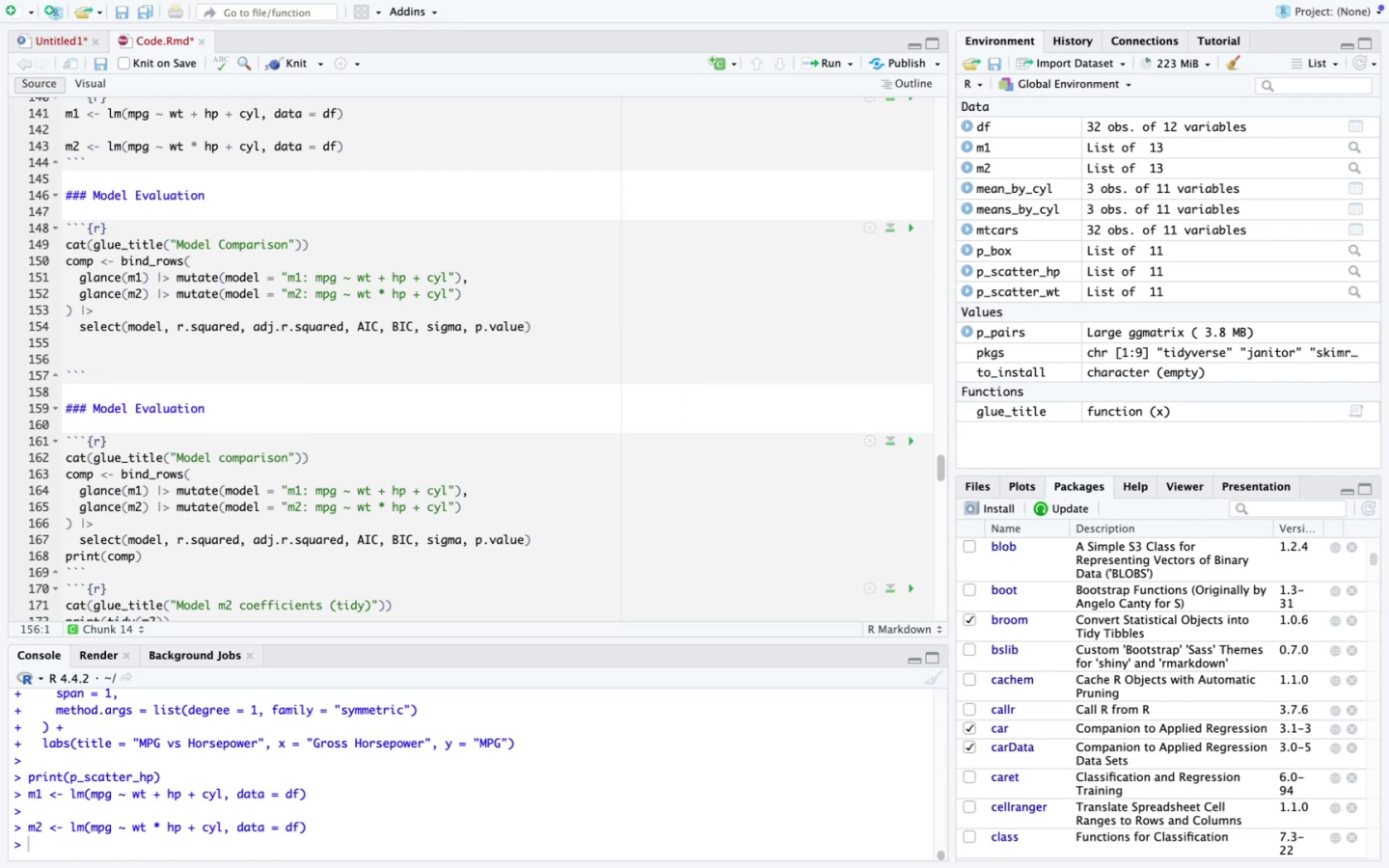 
type(print(comp)
 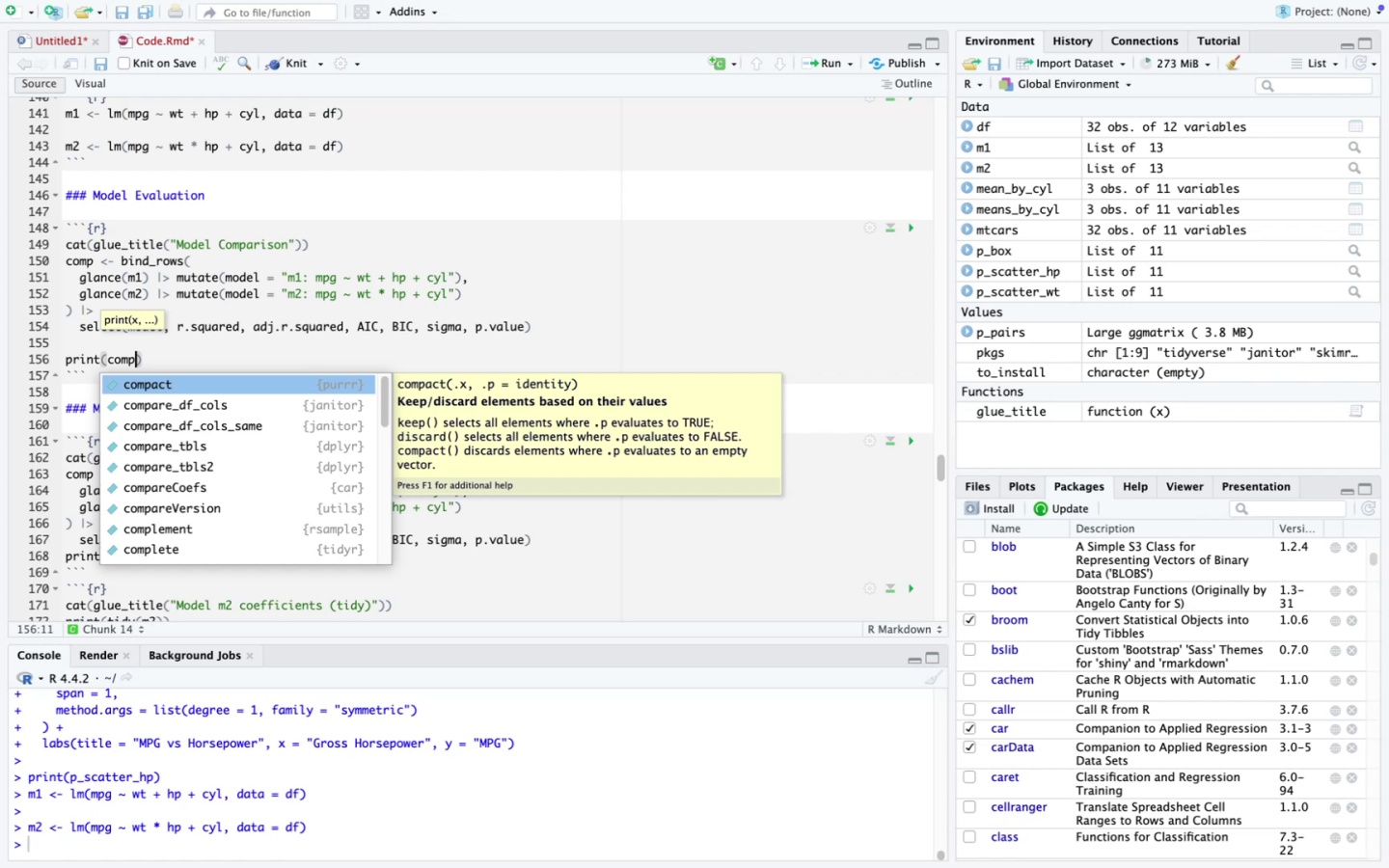 
wait(9.51)
 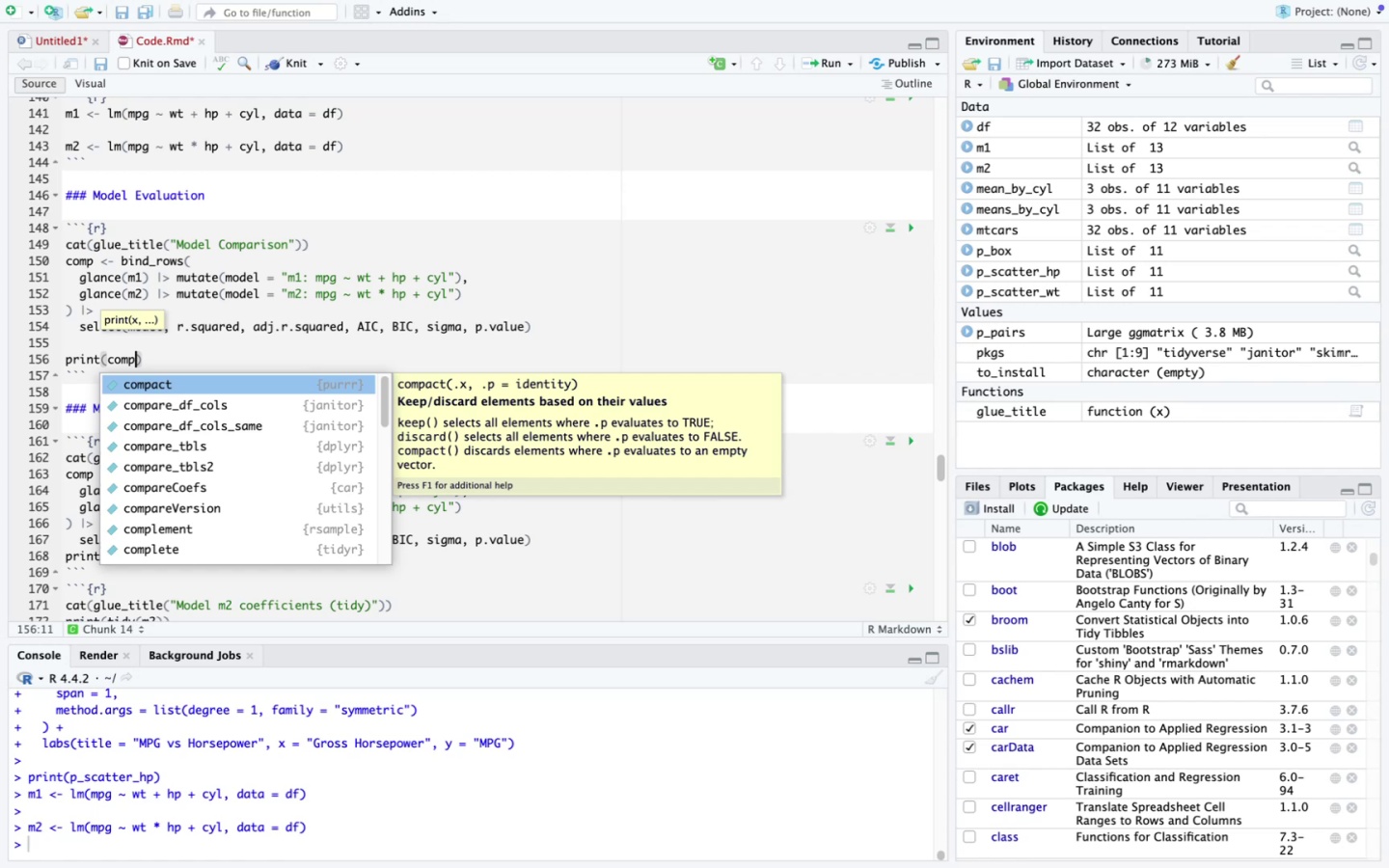 
left_click([909, 227])
 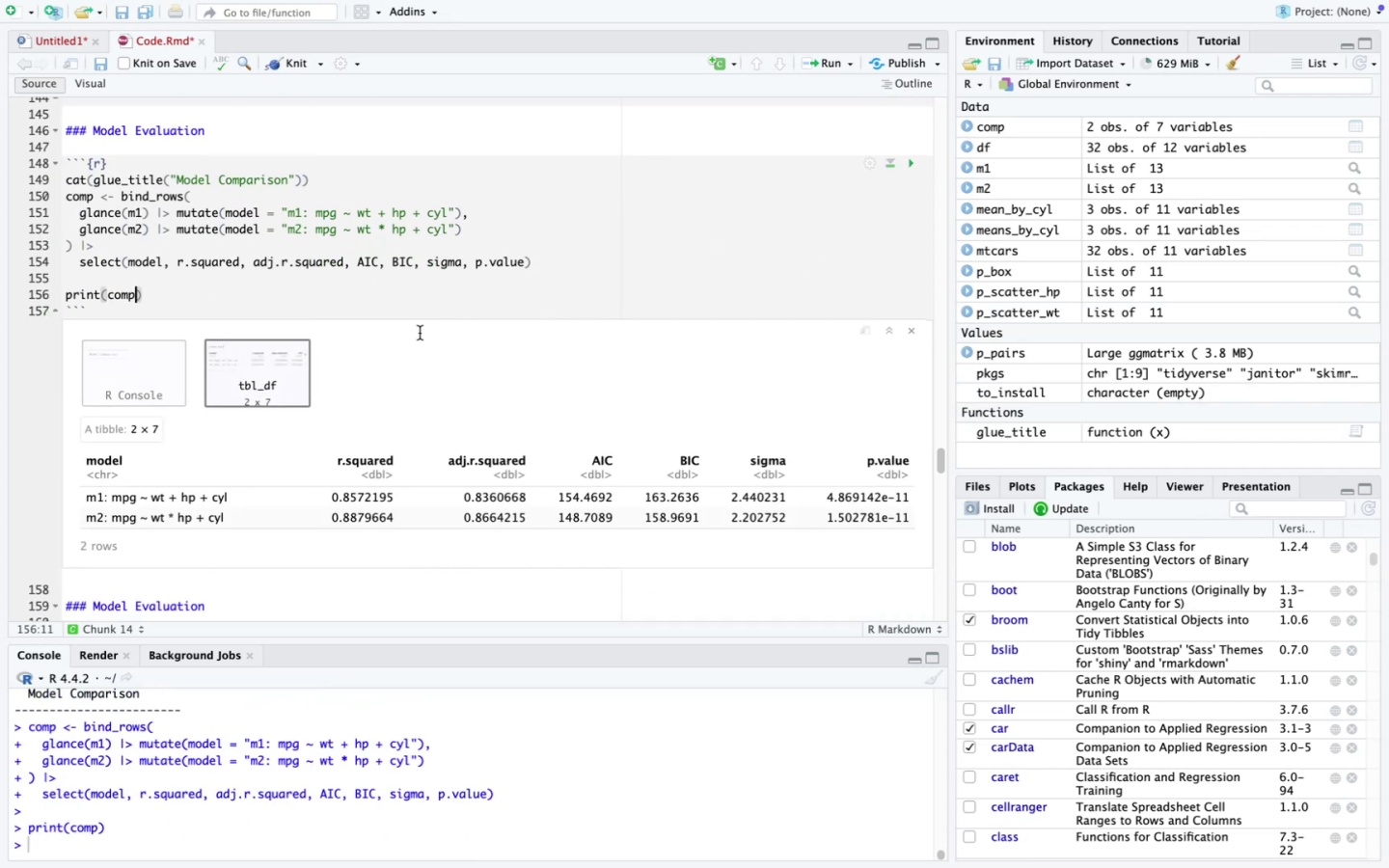 
scroll: coordinate [419, 332], scroll_direction: up, amount: 1.0
 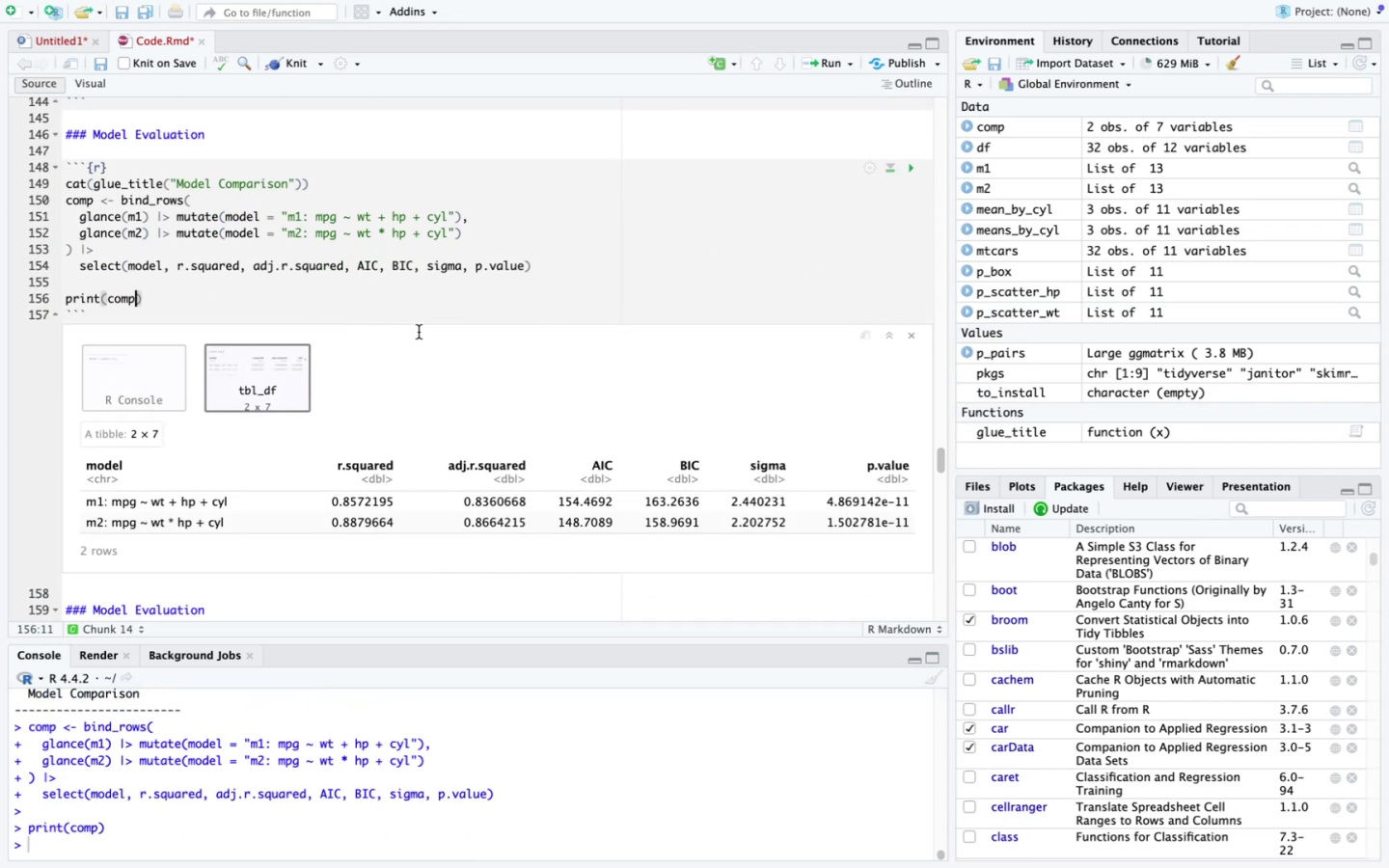 
scroll: coordinate [419, 332], scroll_direction: down, amount: 4.0
 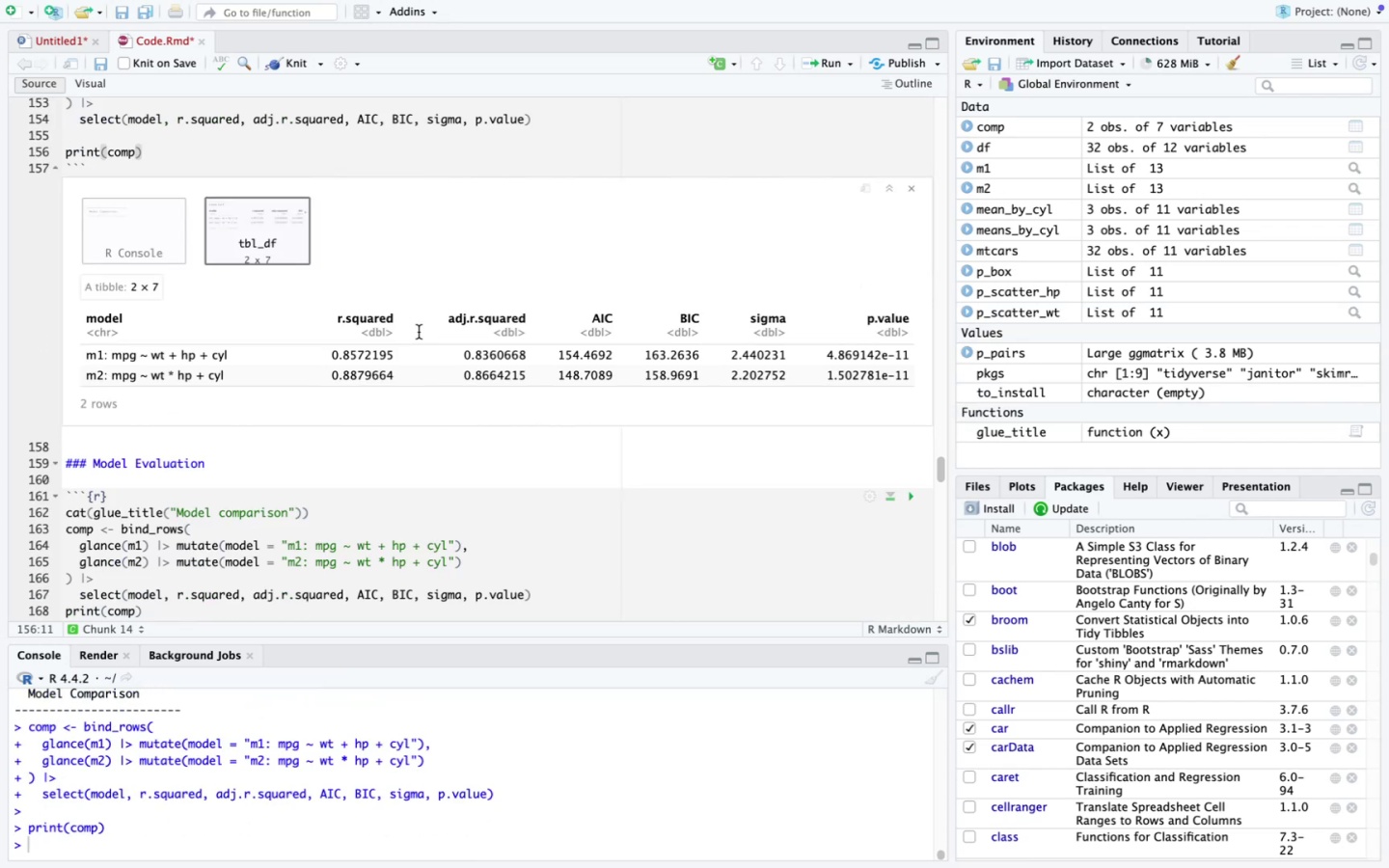 
scroll: coordinate [419, 332], scroll_direction: up, amount: 2.0
 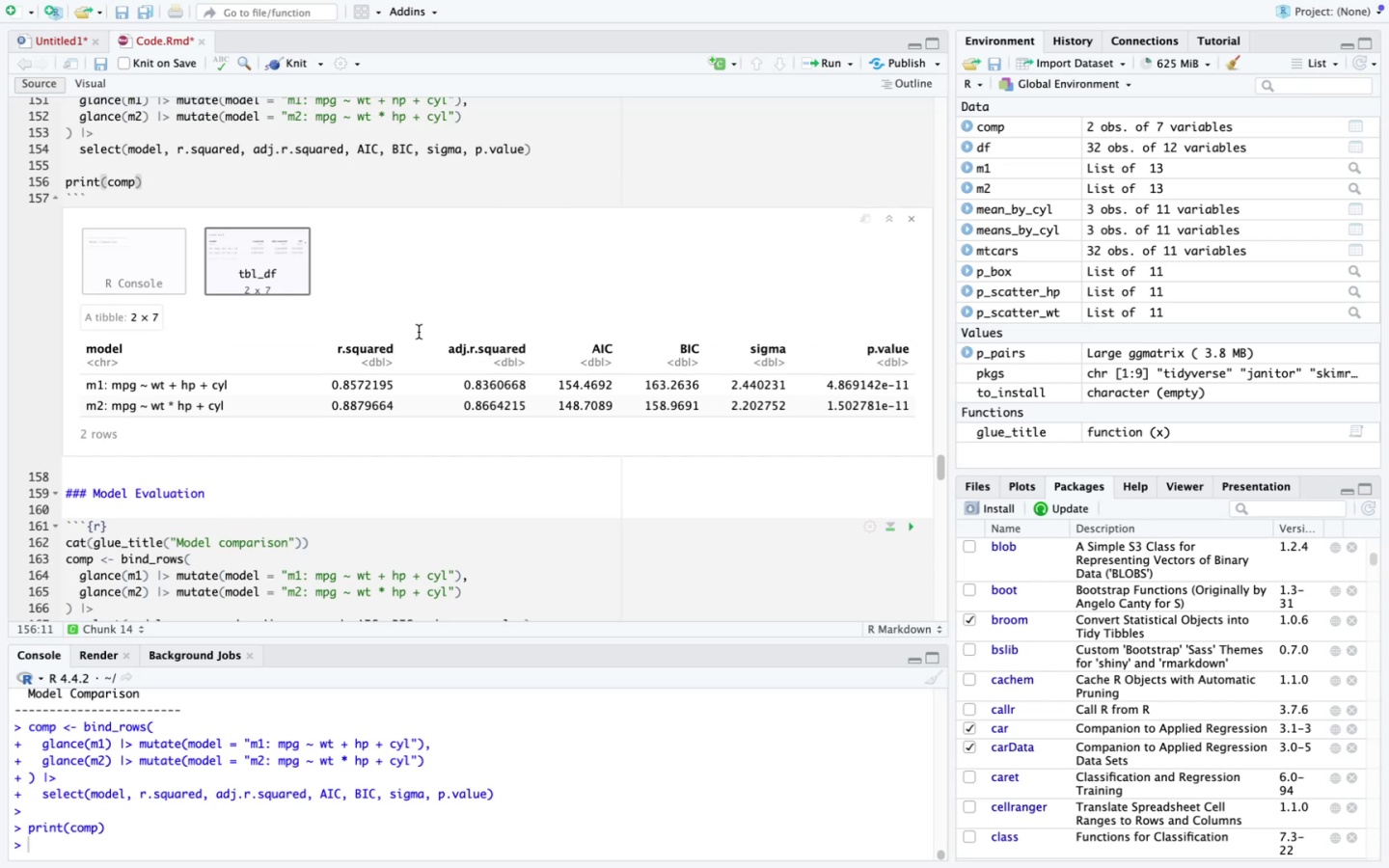 
scroll: coordinate [419, 332], scroll_direction: down, amount: 8.0
 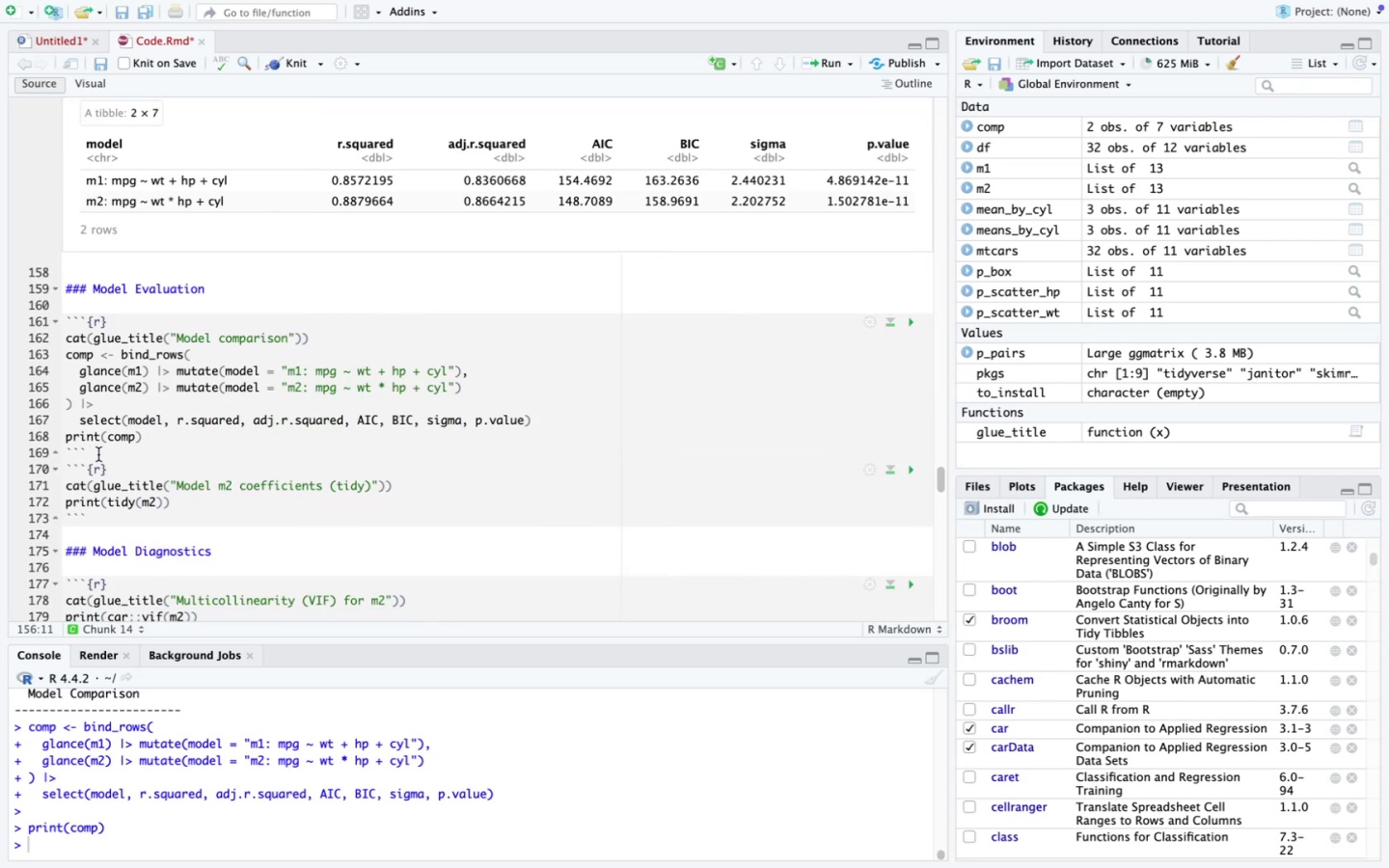 
left_click([106, 450])
 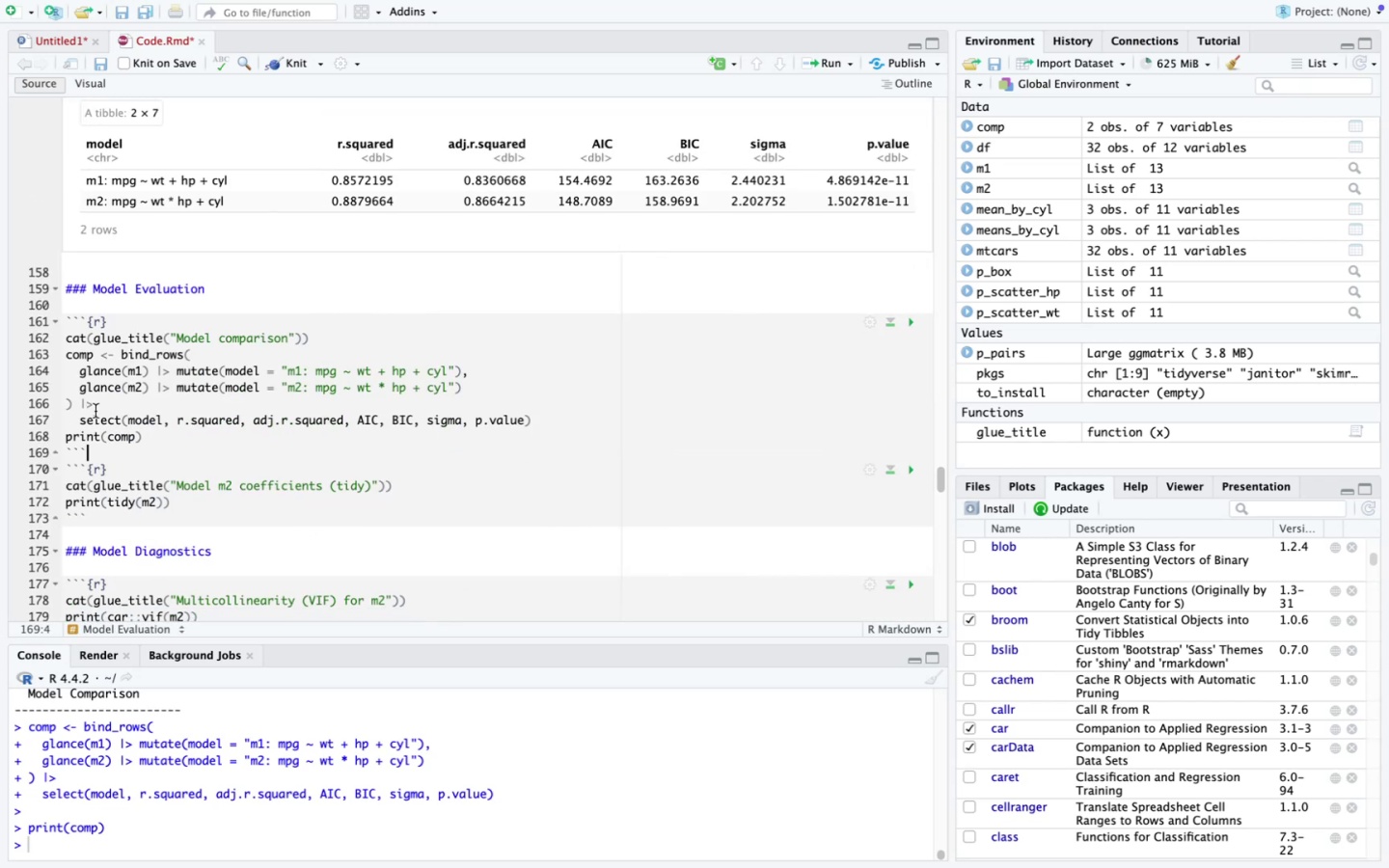 
key(Enter)
 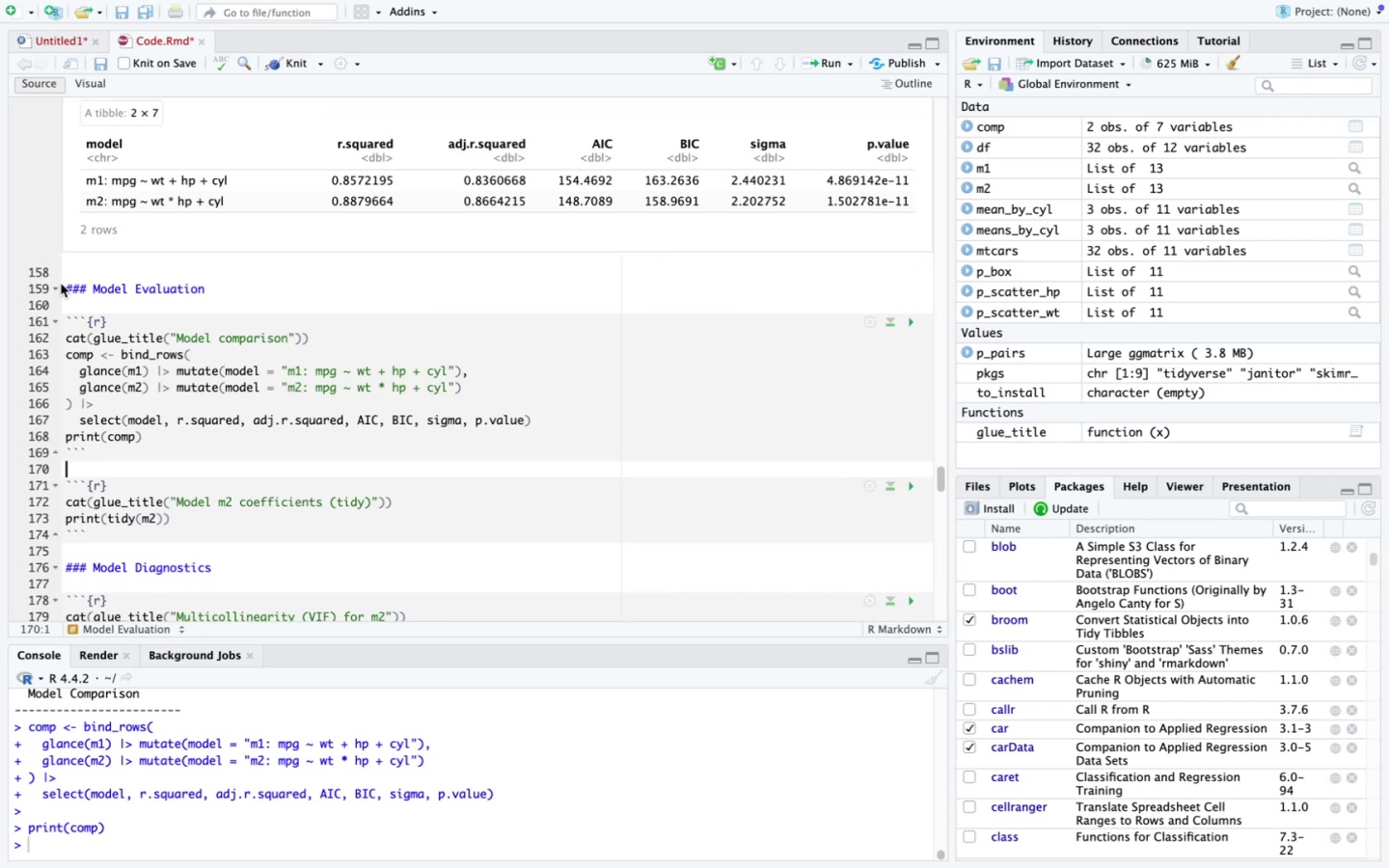 
left_click_drag(start_coordinate=[66, 285], to_coordinate=[237, 297])
 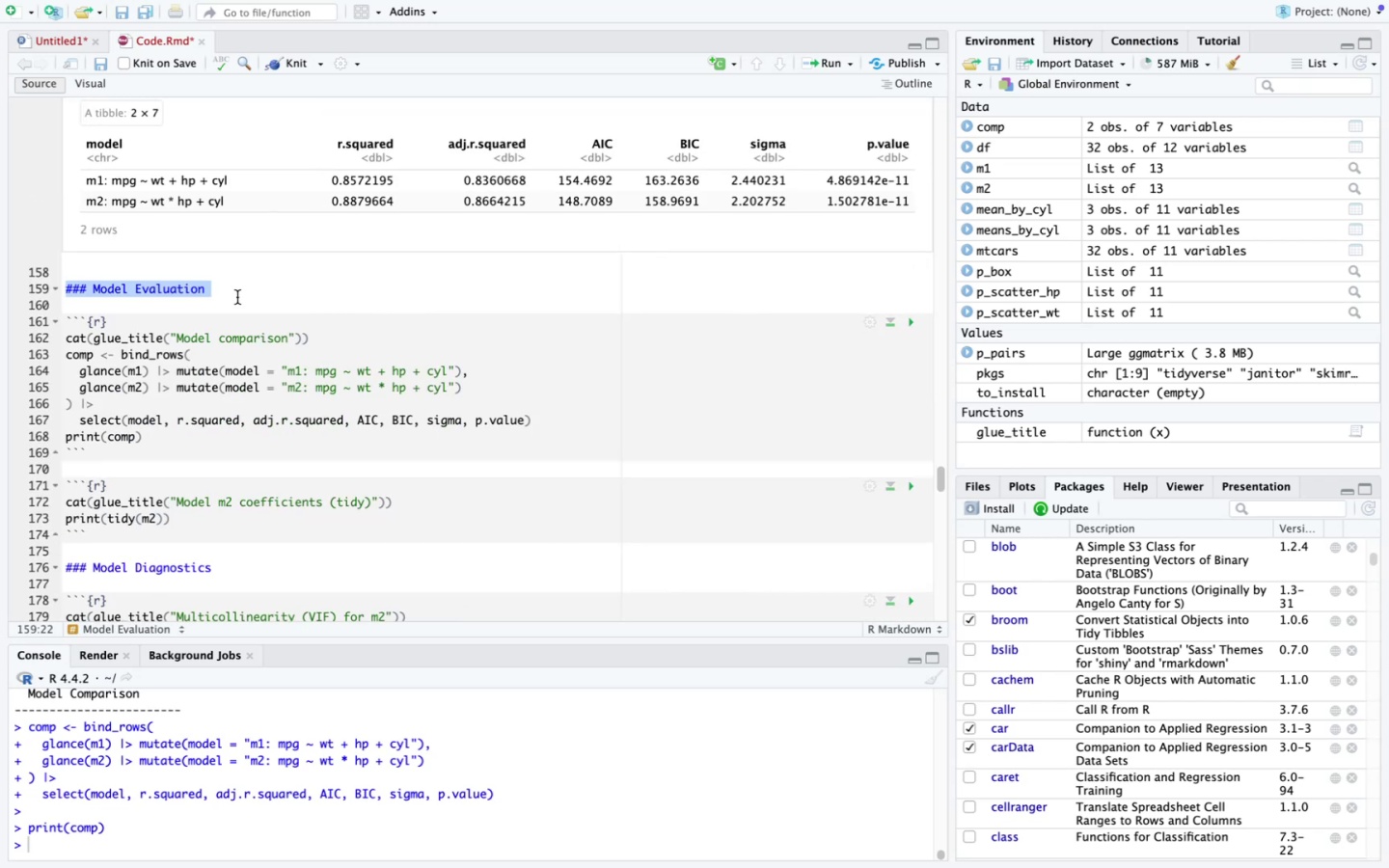 
key(Backspace)
 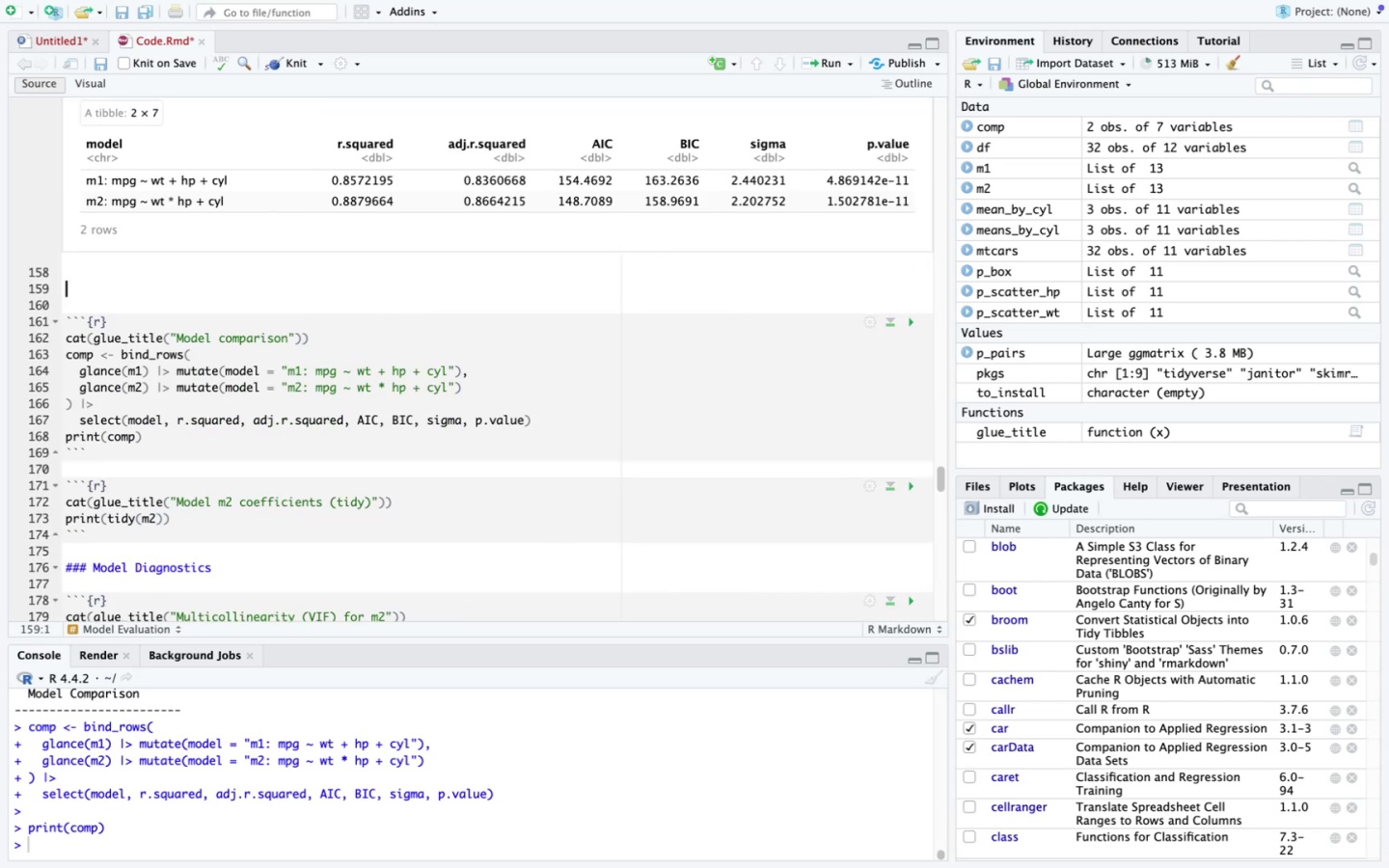 
key(ArrowDown)
 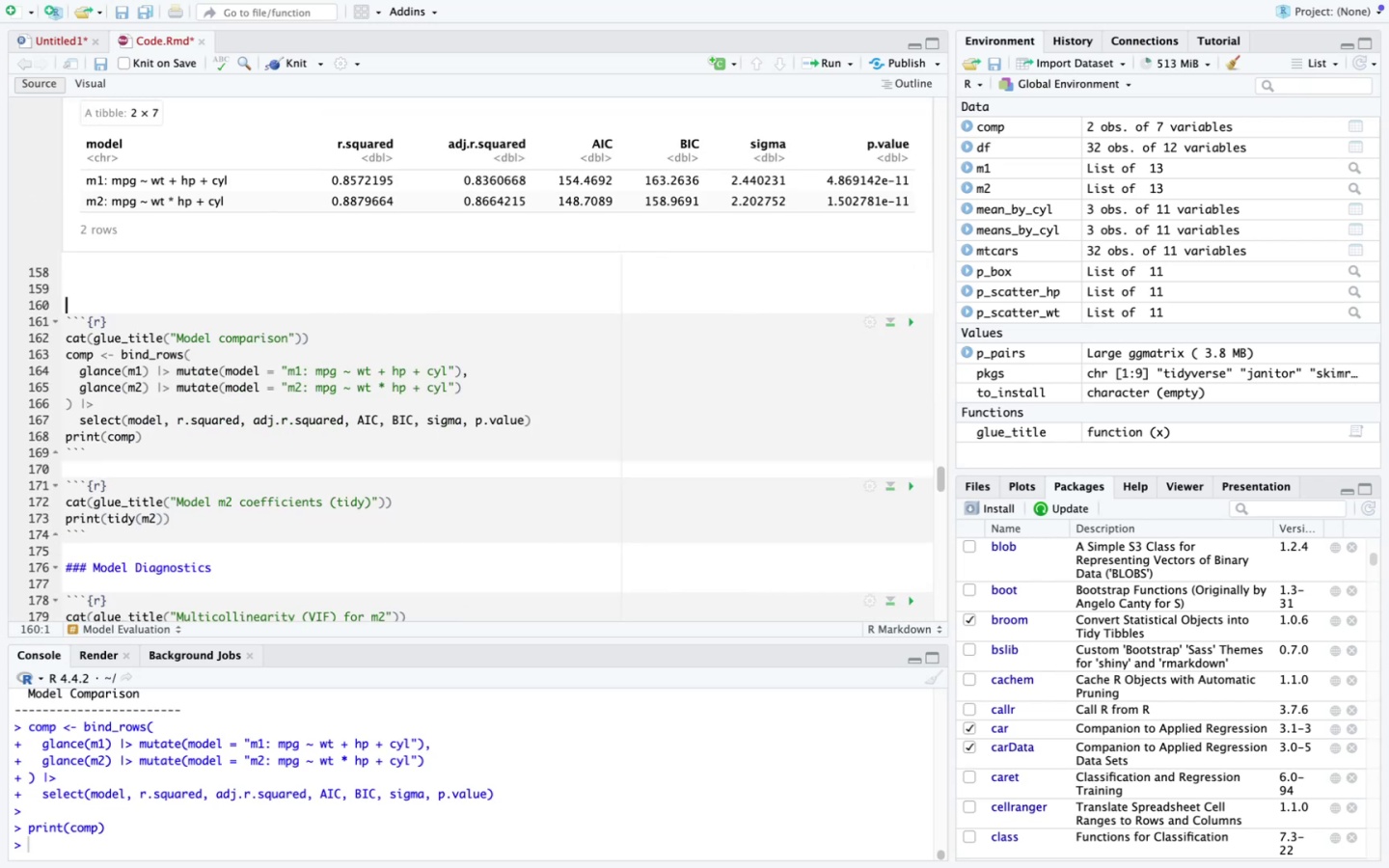 
key(Backspace)
 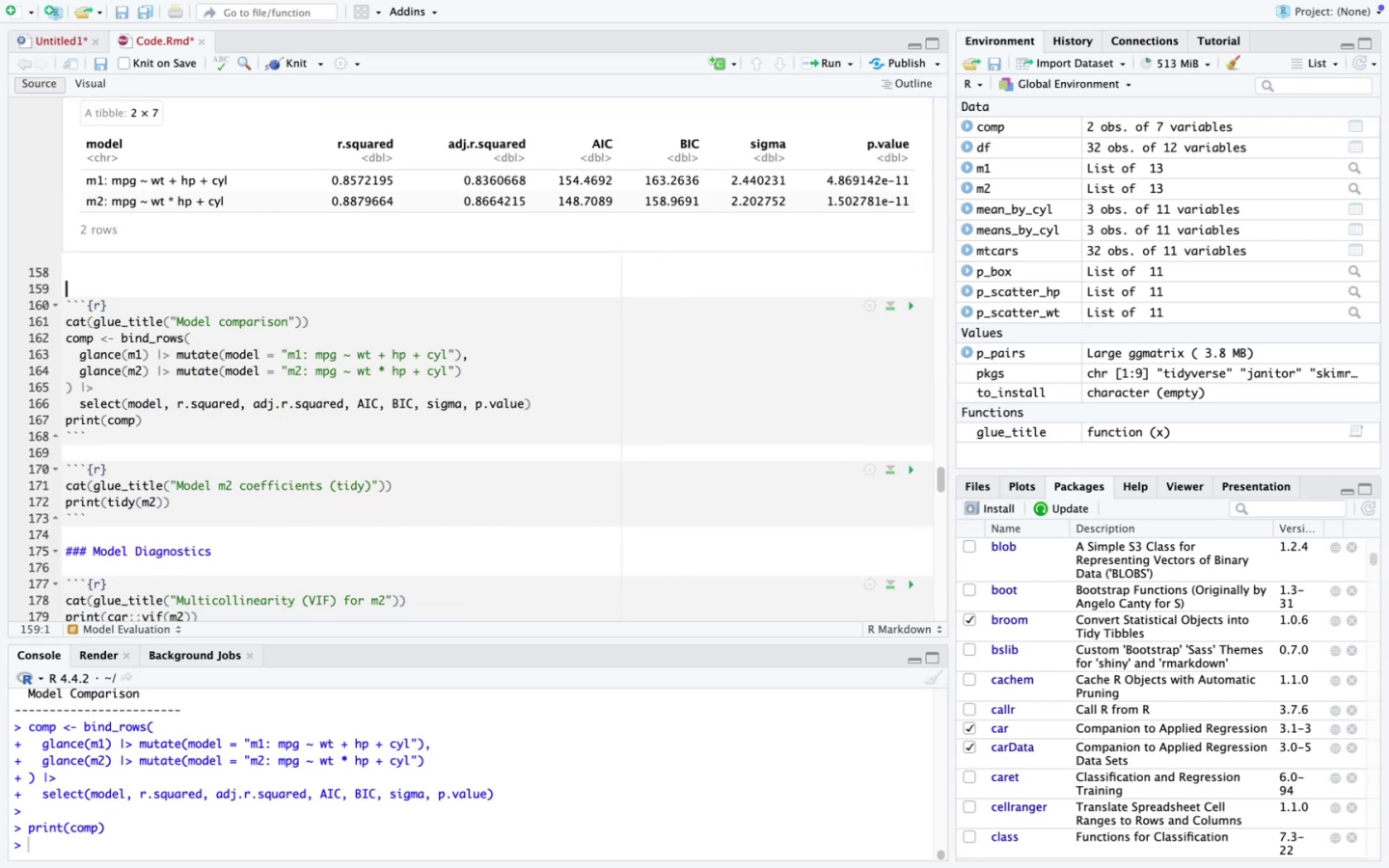 
key(Backspace)
 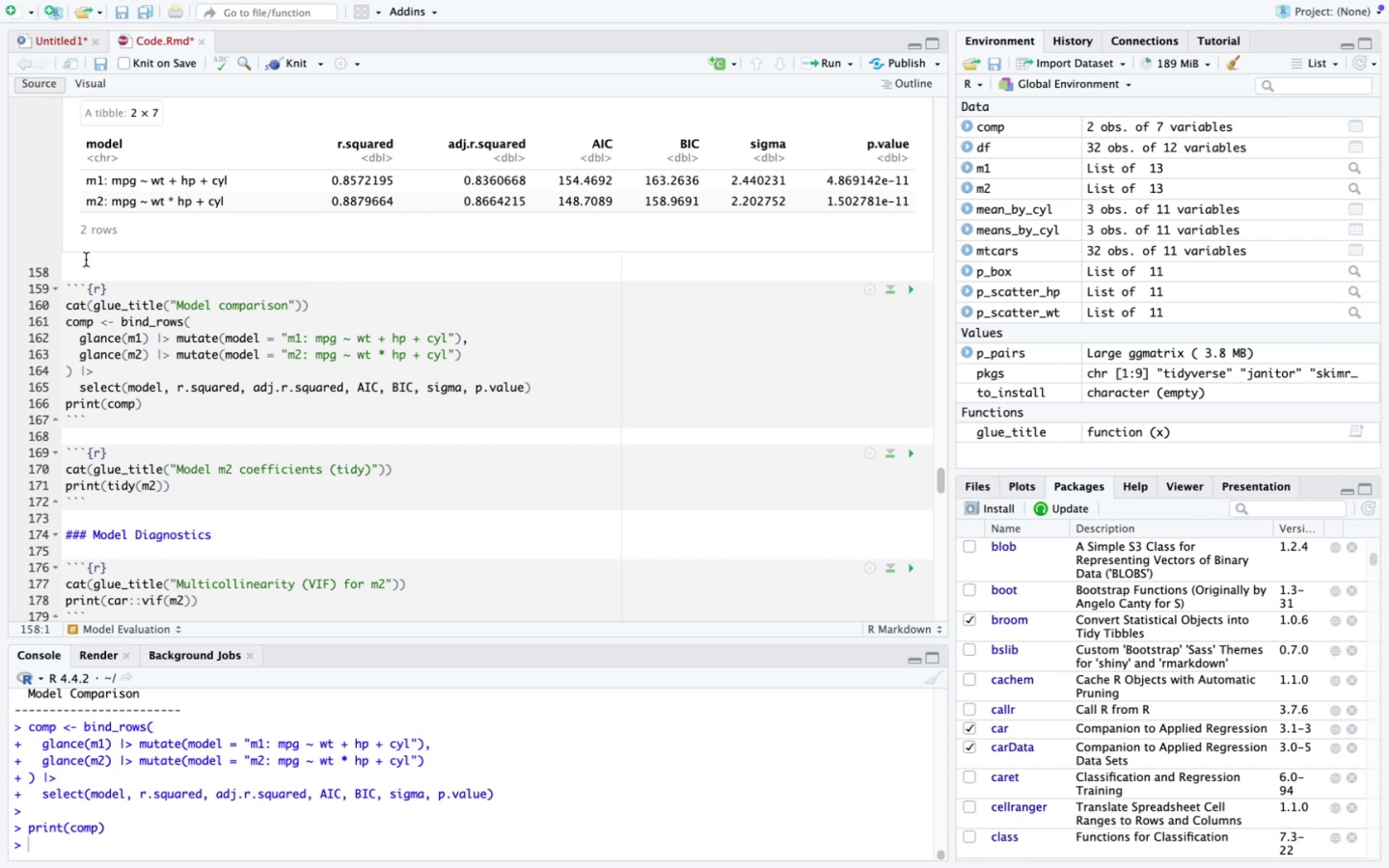 
left_click_drag(start_coordinate=[64, 301], to_coordinate=[185, 403])
 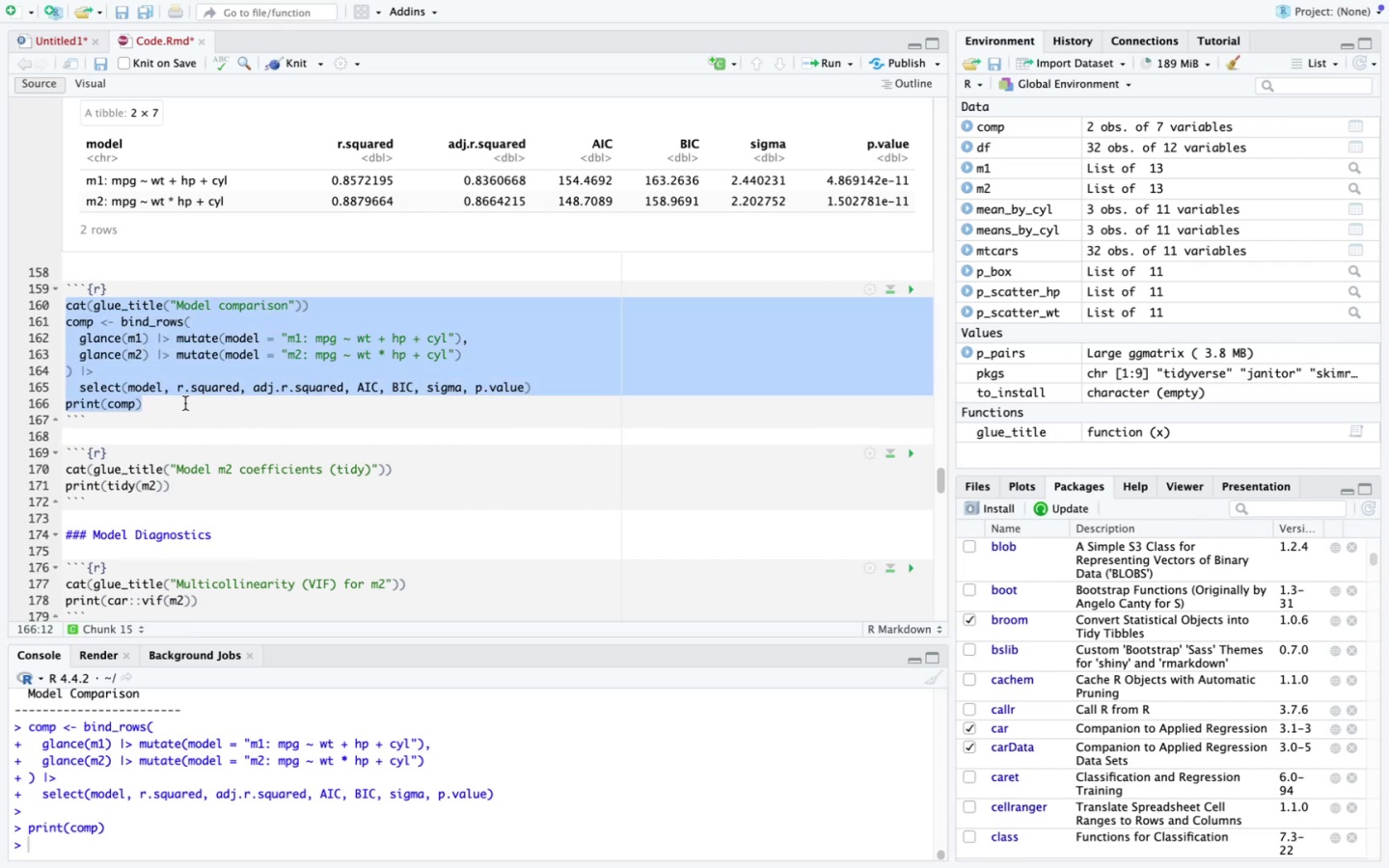 
key(Backspace)
 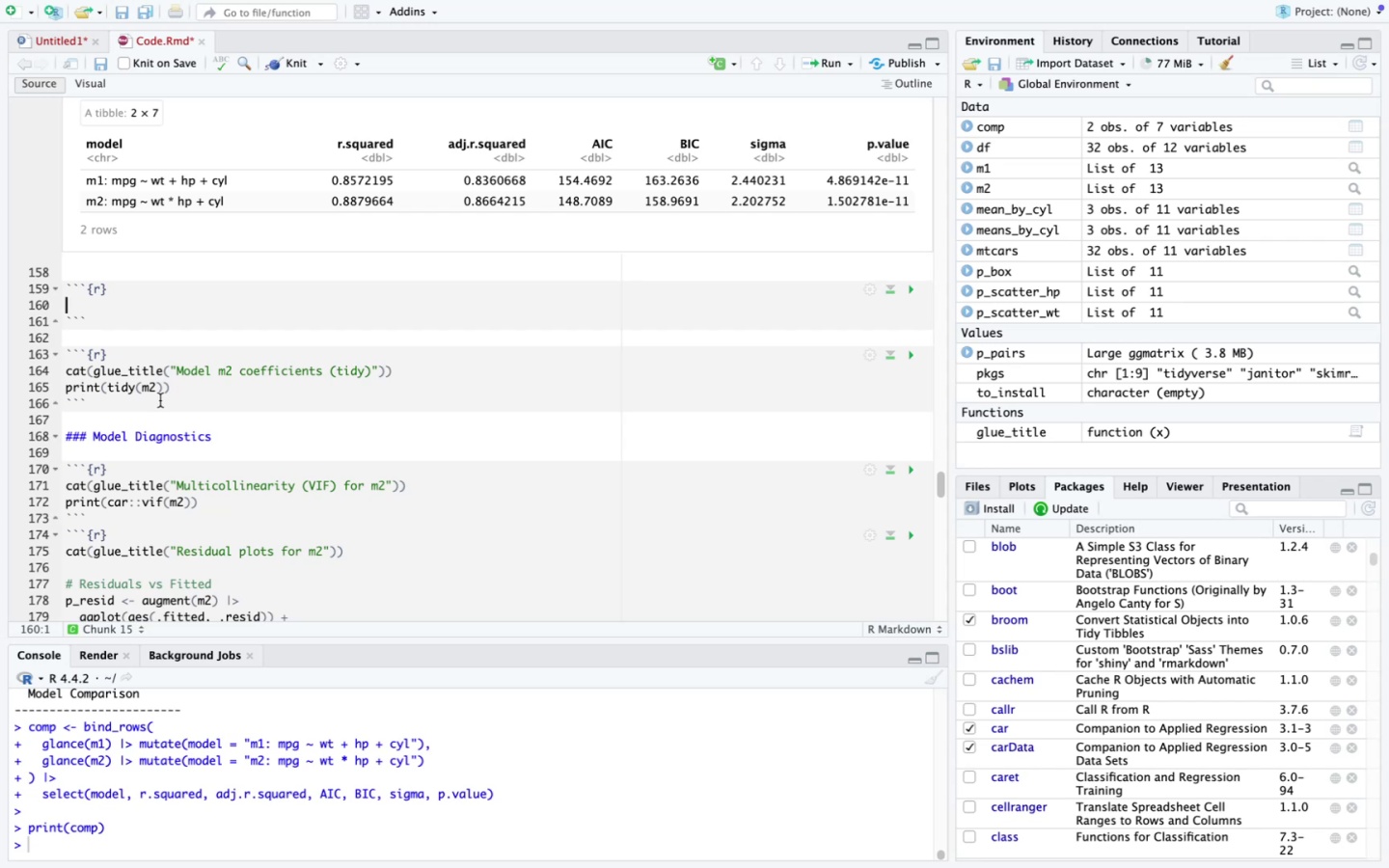 
wait(15.19)
 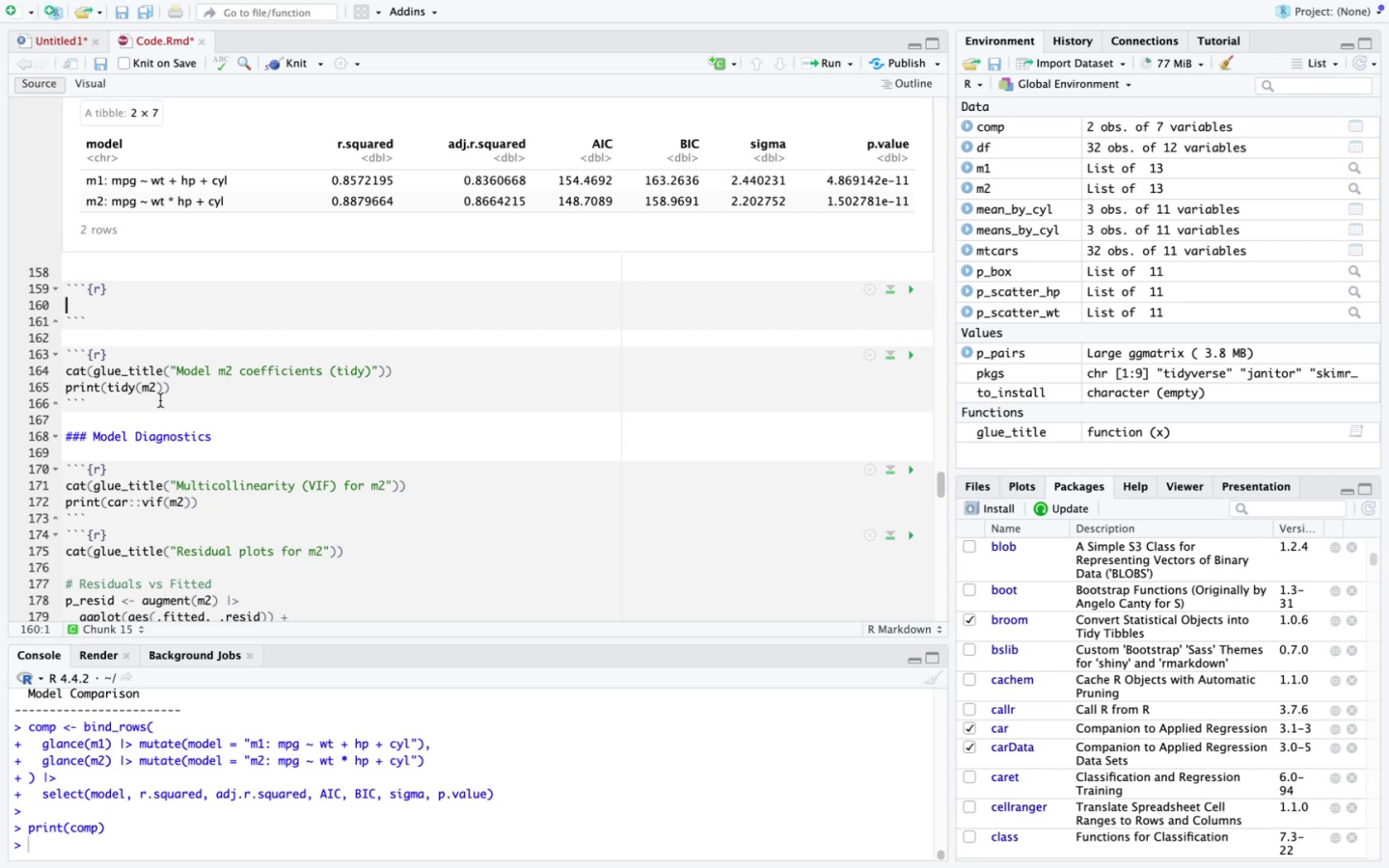 
type(cat(glue_title("Model m2 Coefficient )
key(Backspace)
type(s (tidy))
 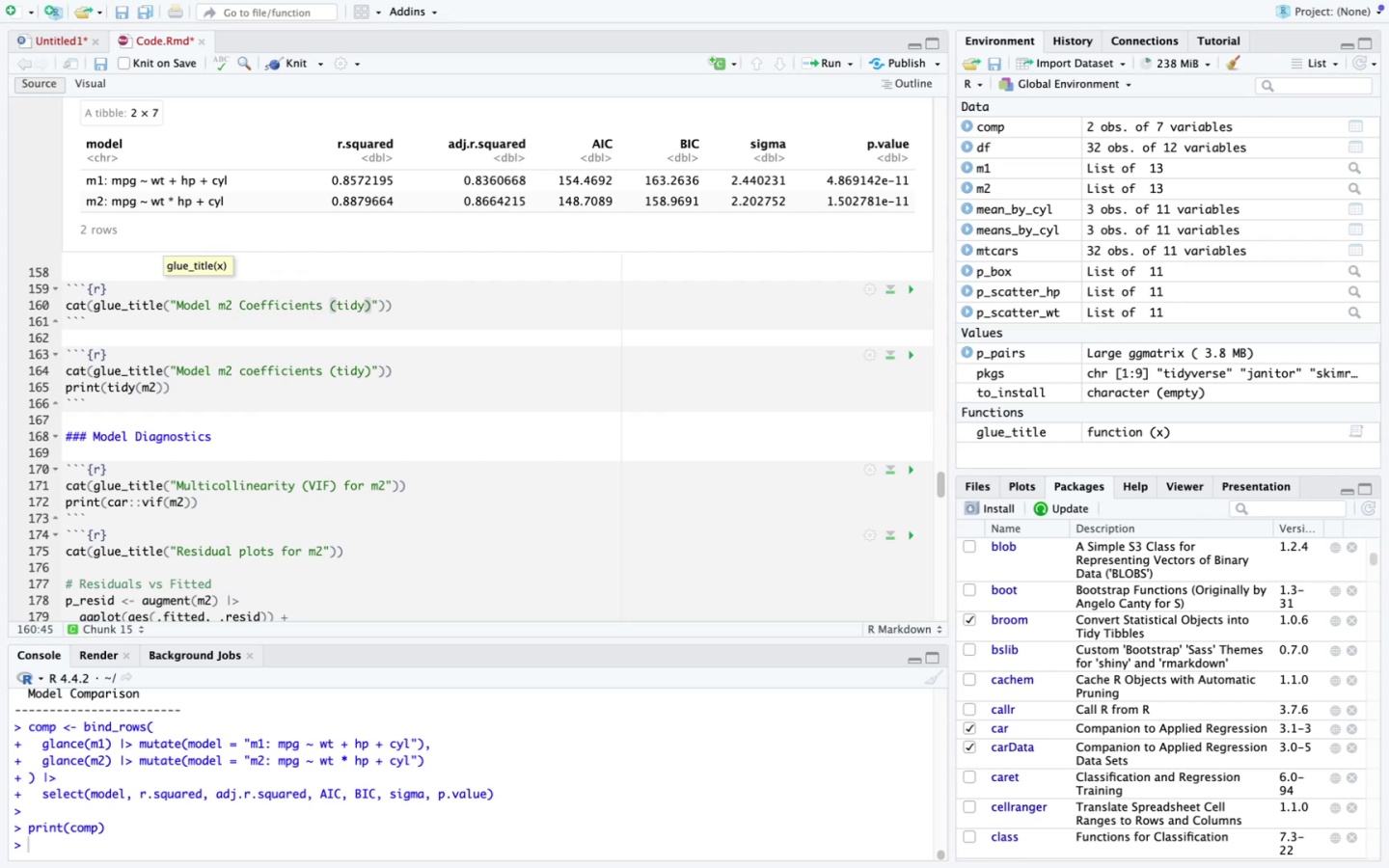 
key(ArrowRight)
 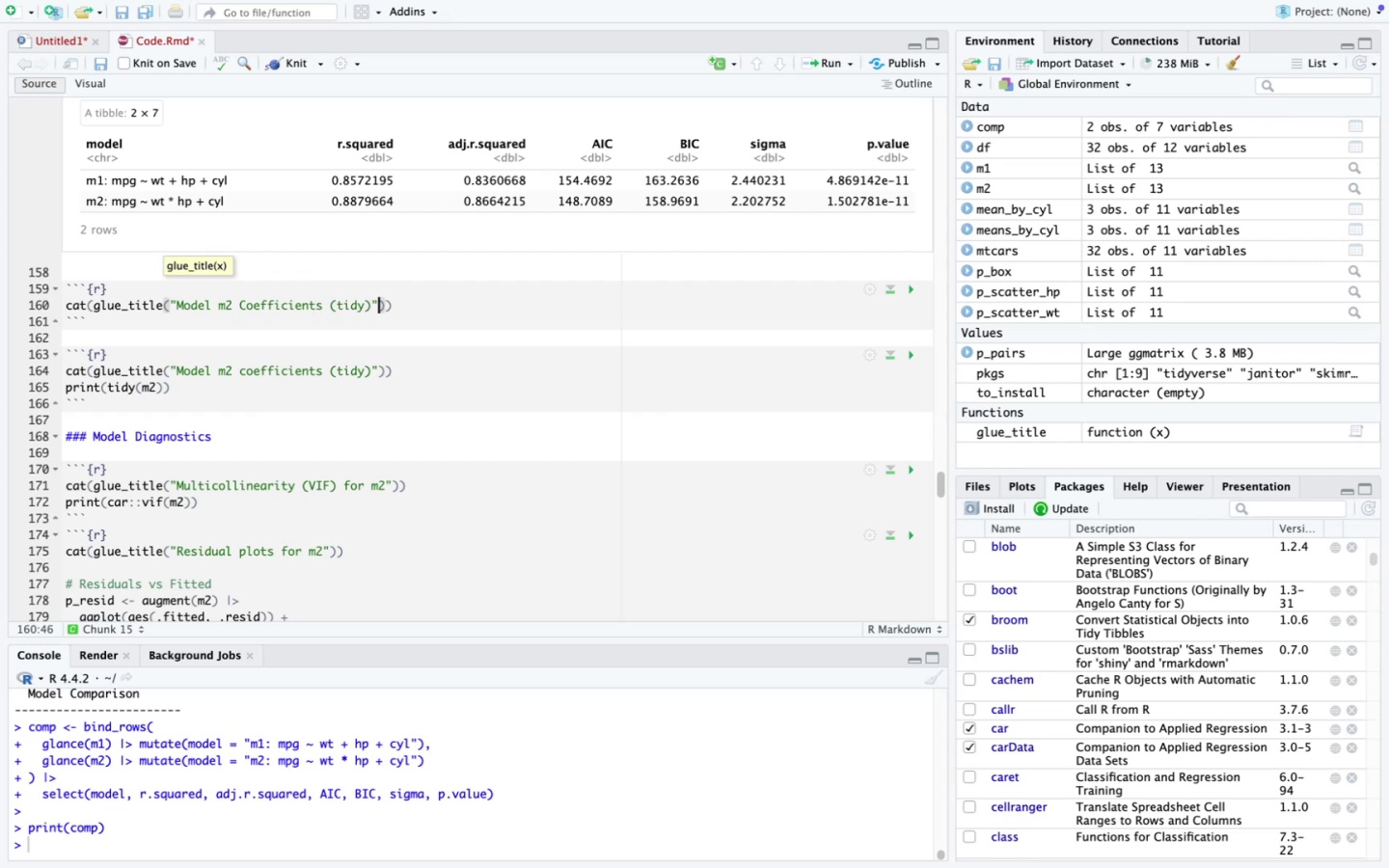 
key(ArrowRight)
 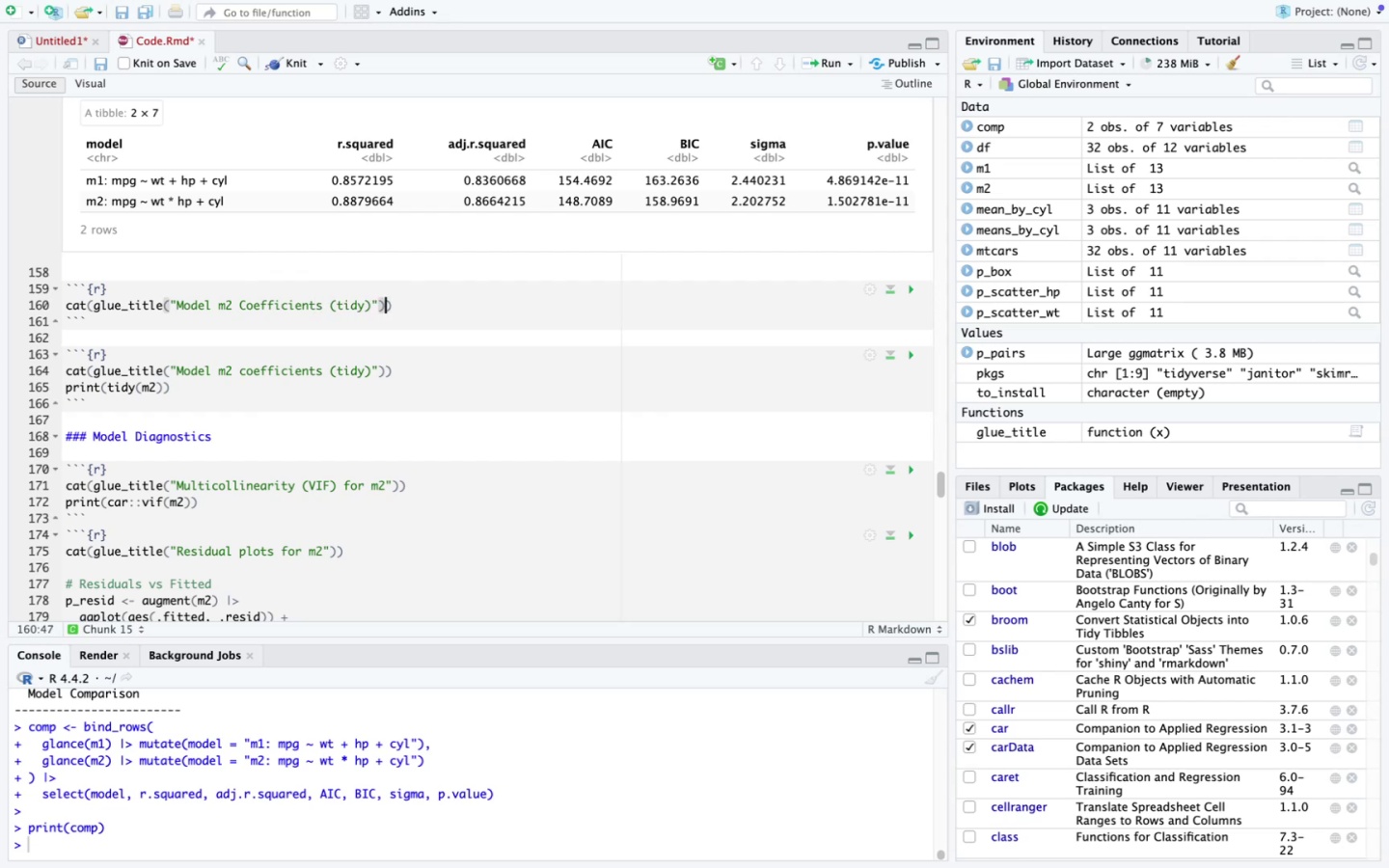 
key(ArrowRight)
 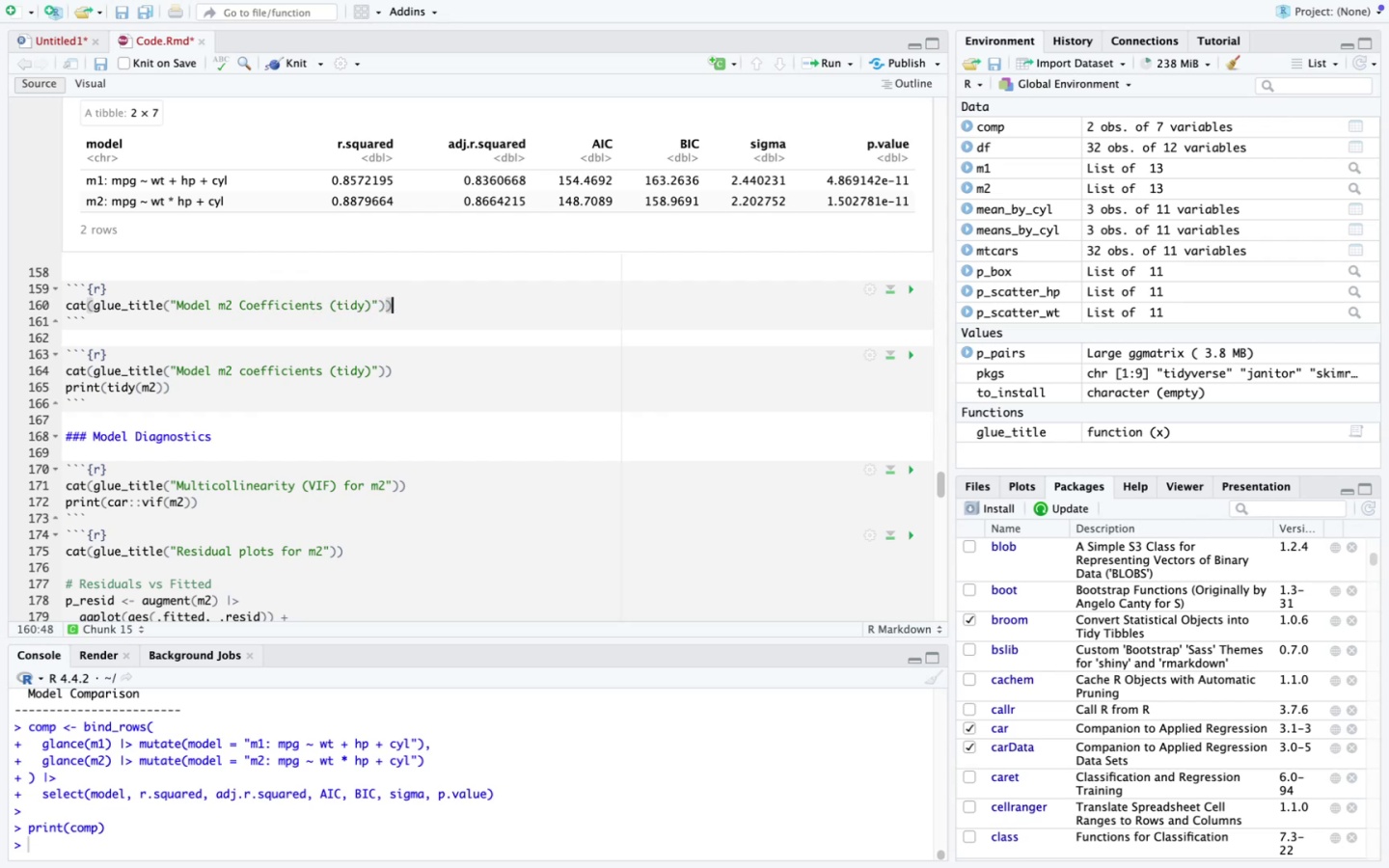 
key(Enter)
 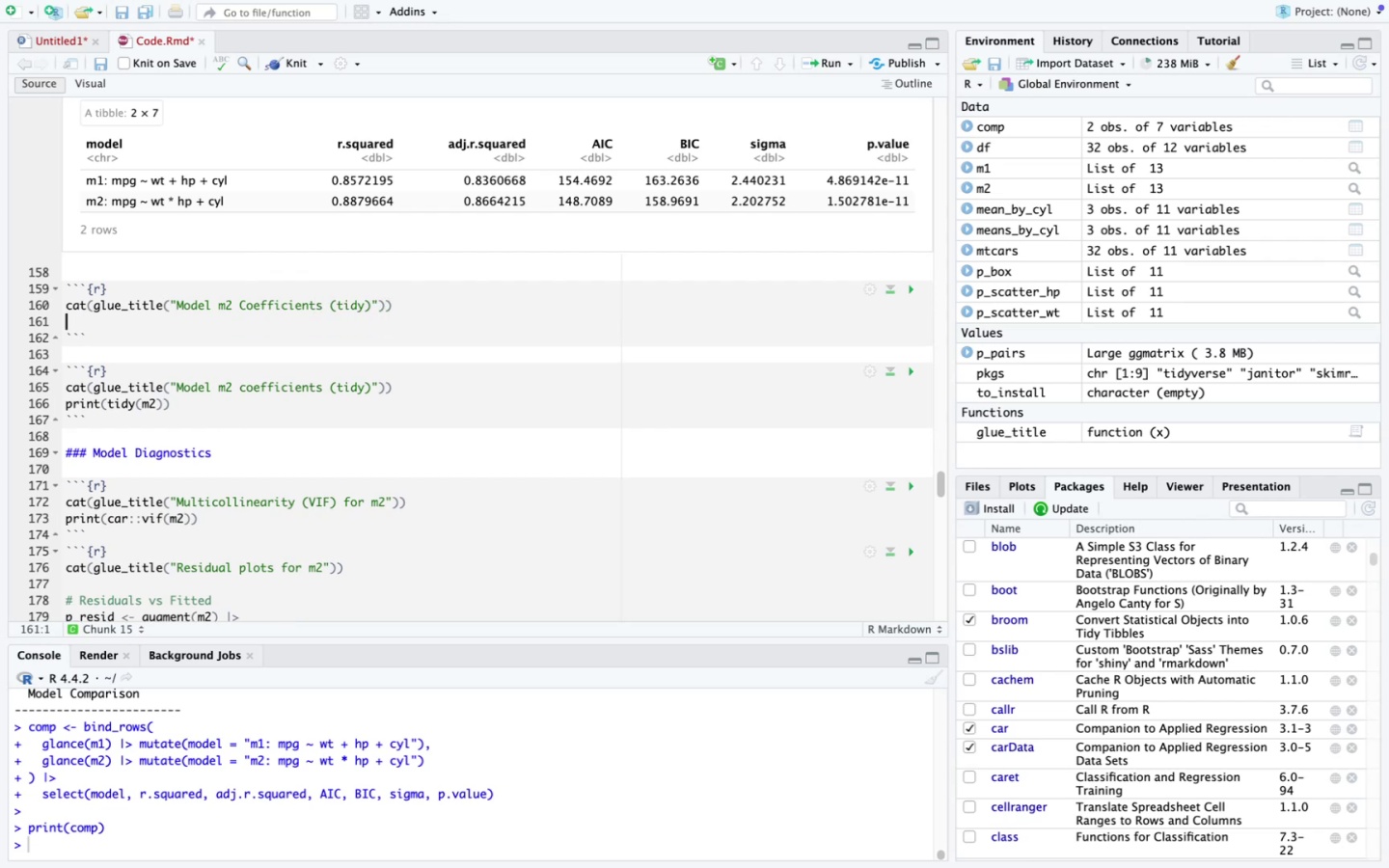 
type(print(tide)
key(Backspace)
type(y(m2)
 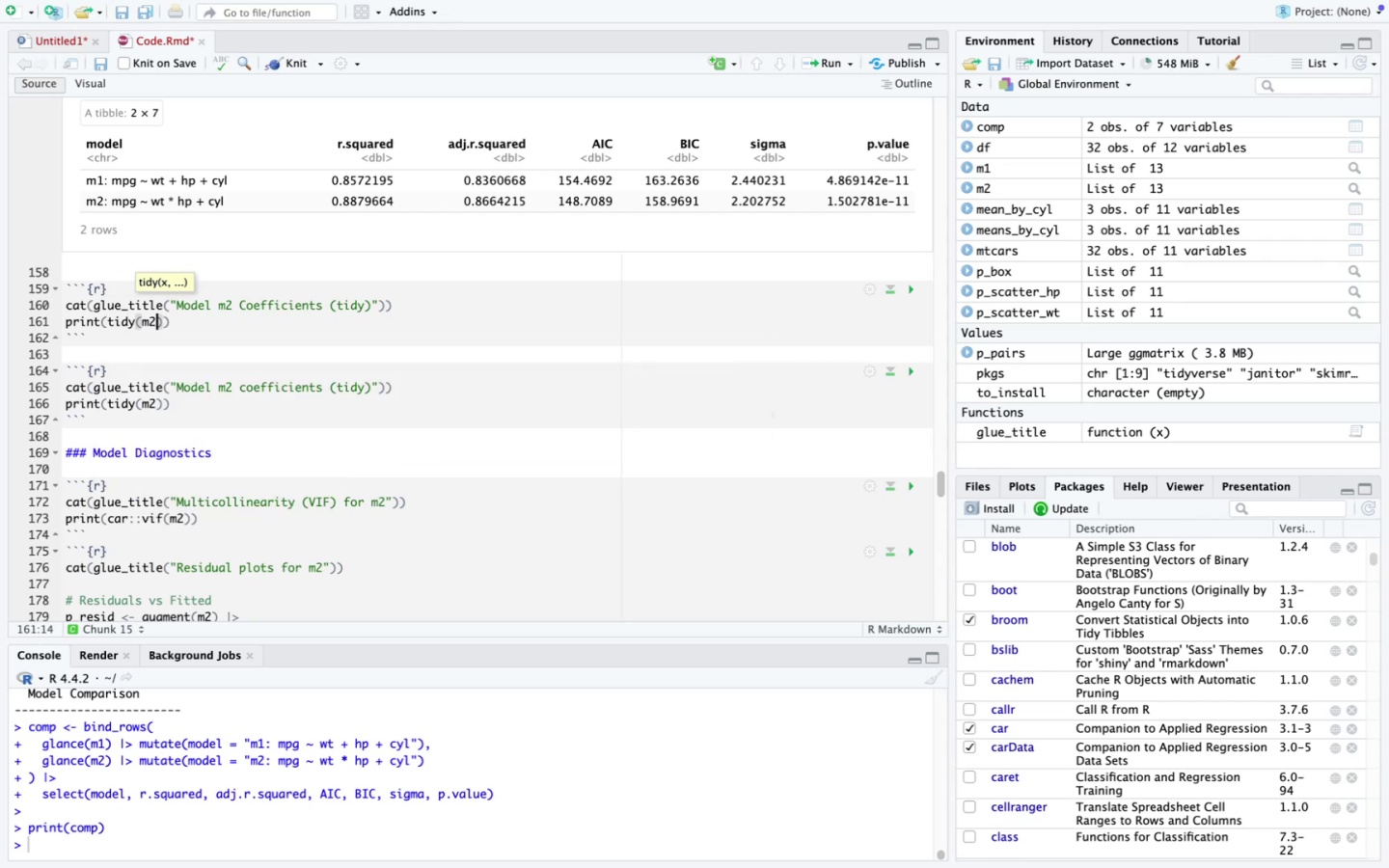 
left_click([910, 294])
 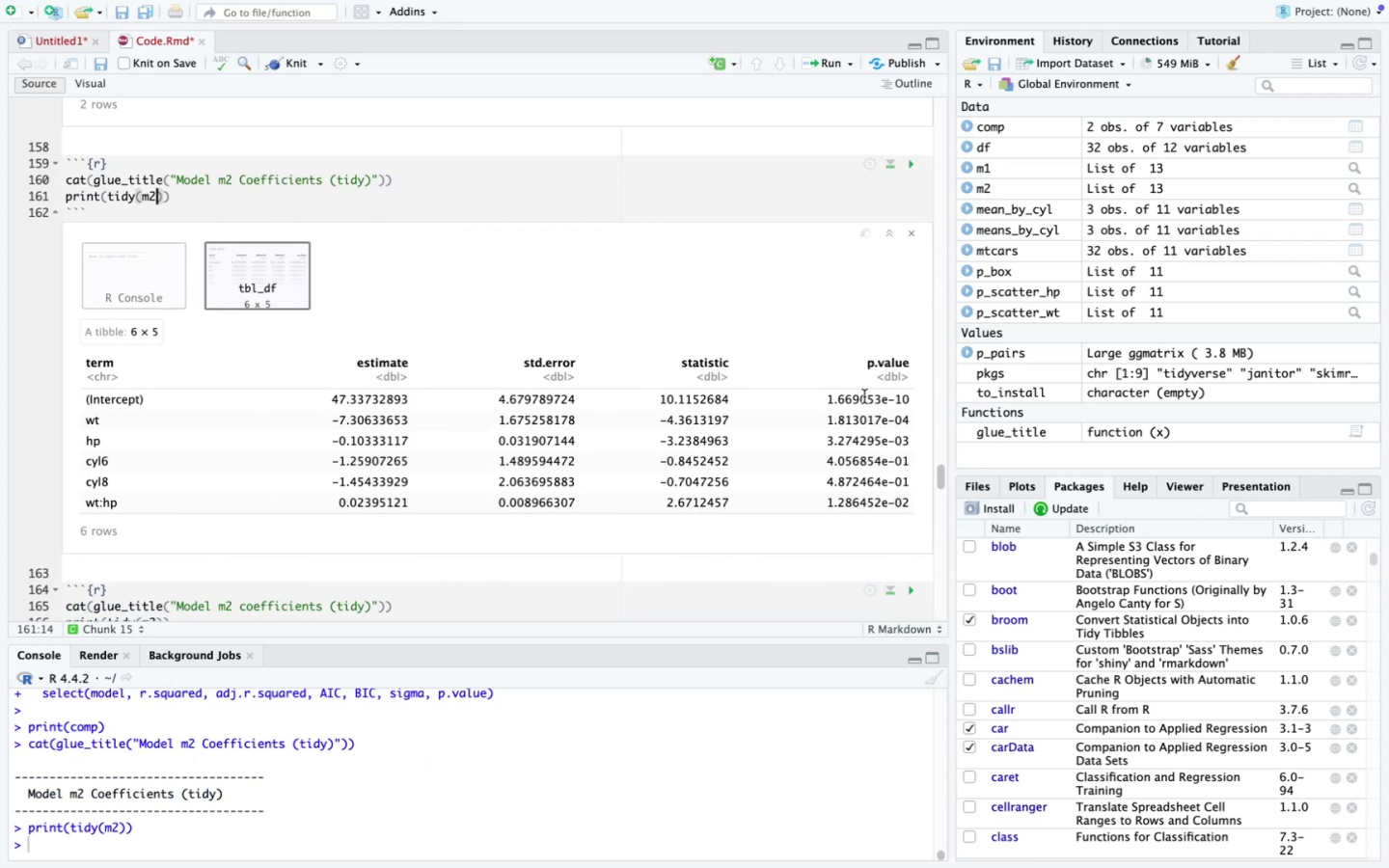 
scroll: coordinate [792, 455], scroll_direction: down, amount: 9.0
 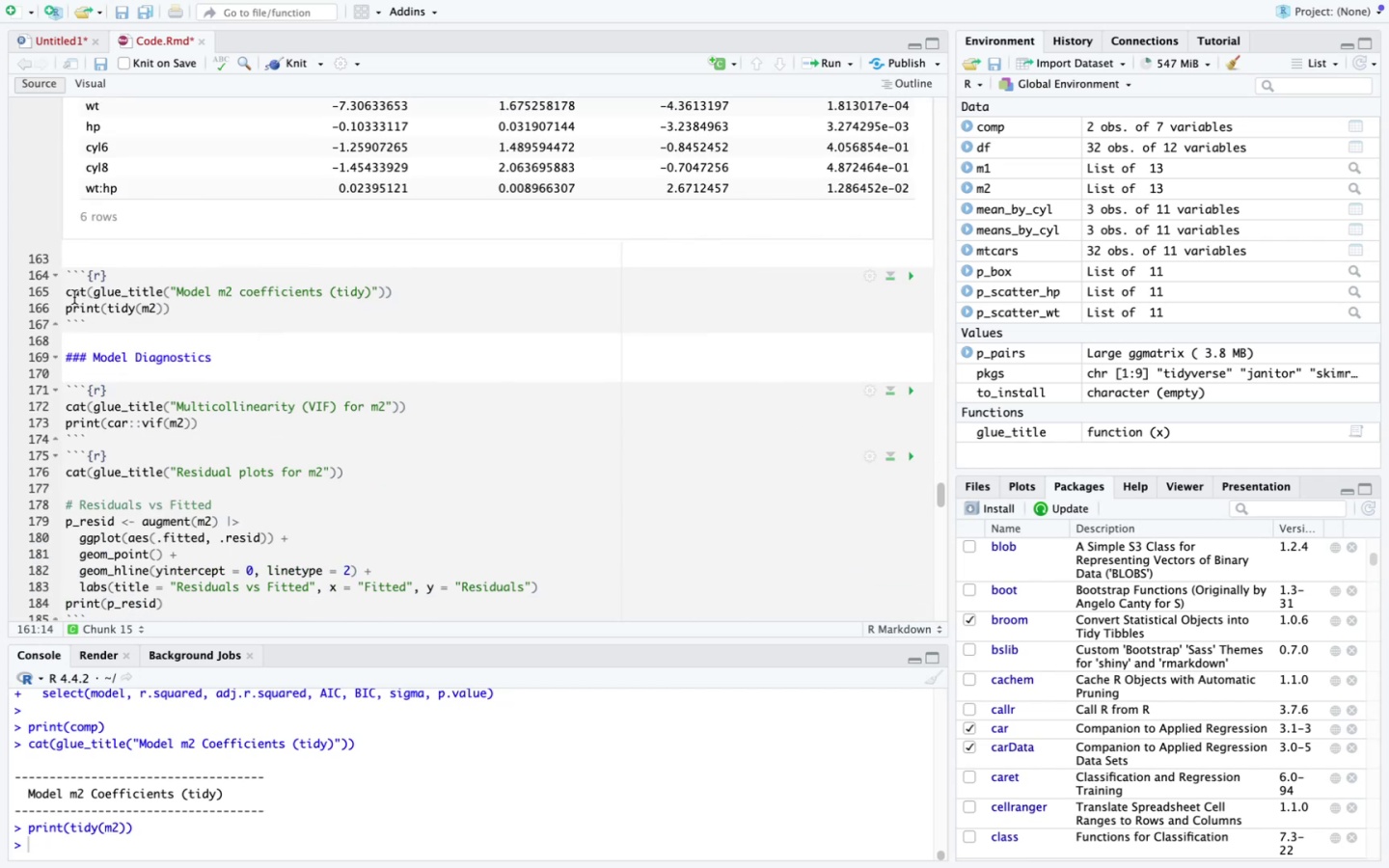 
left_click_drag(start_coordinate=[64, 290], to_coordinate=[222, 301])
 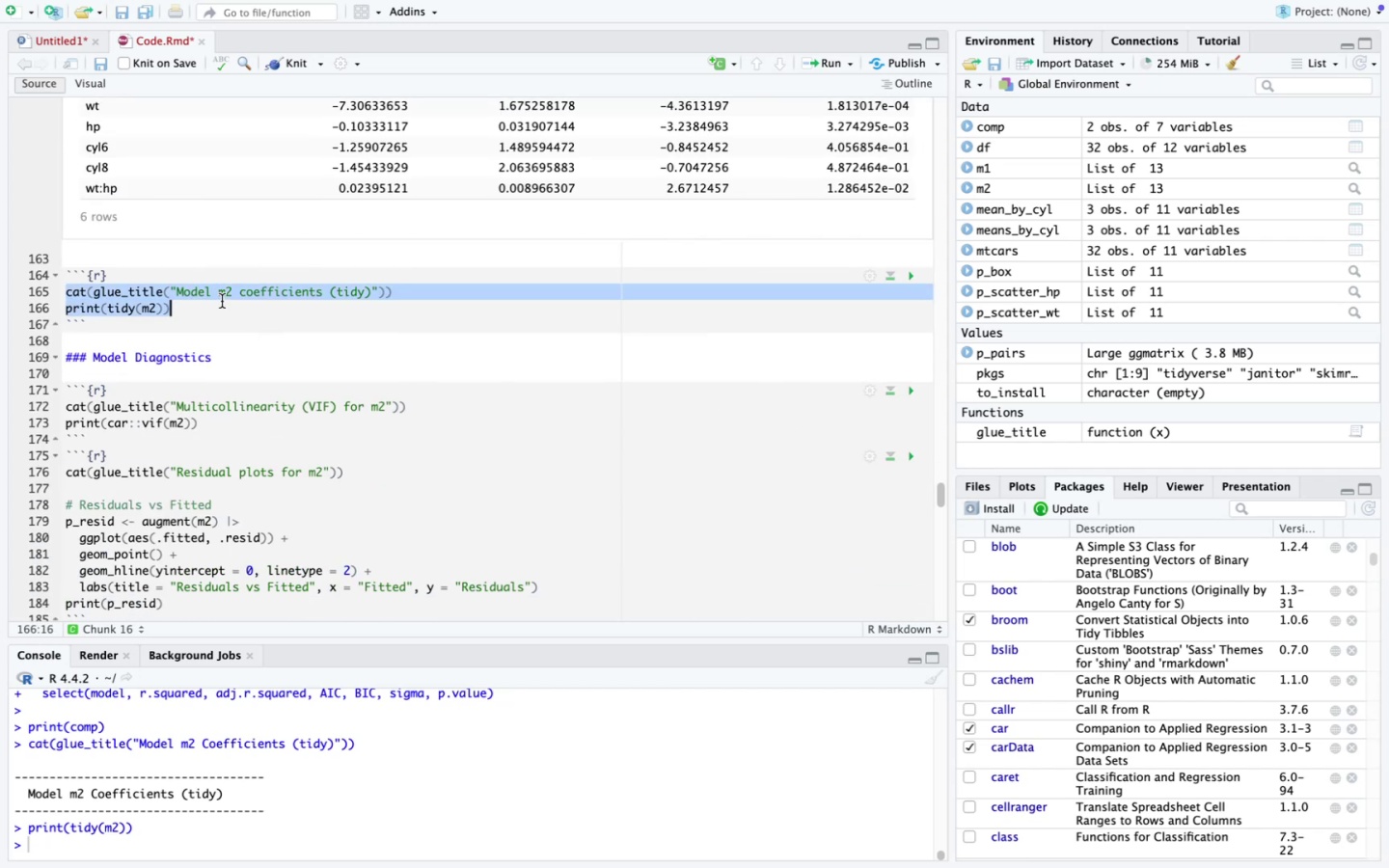 
key(Backspace)
 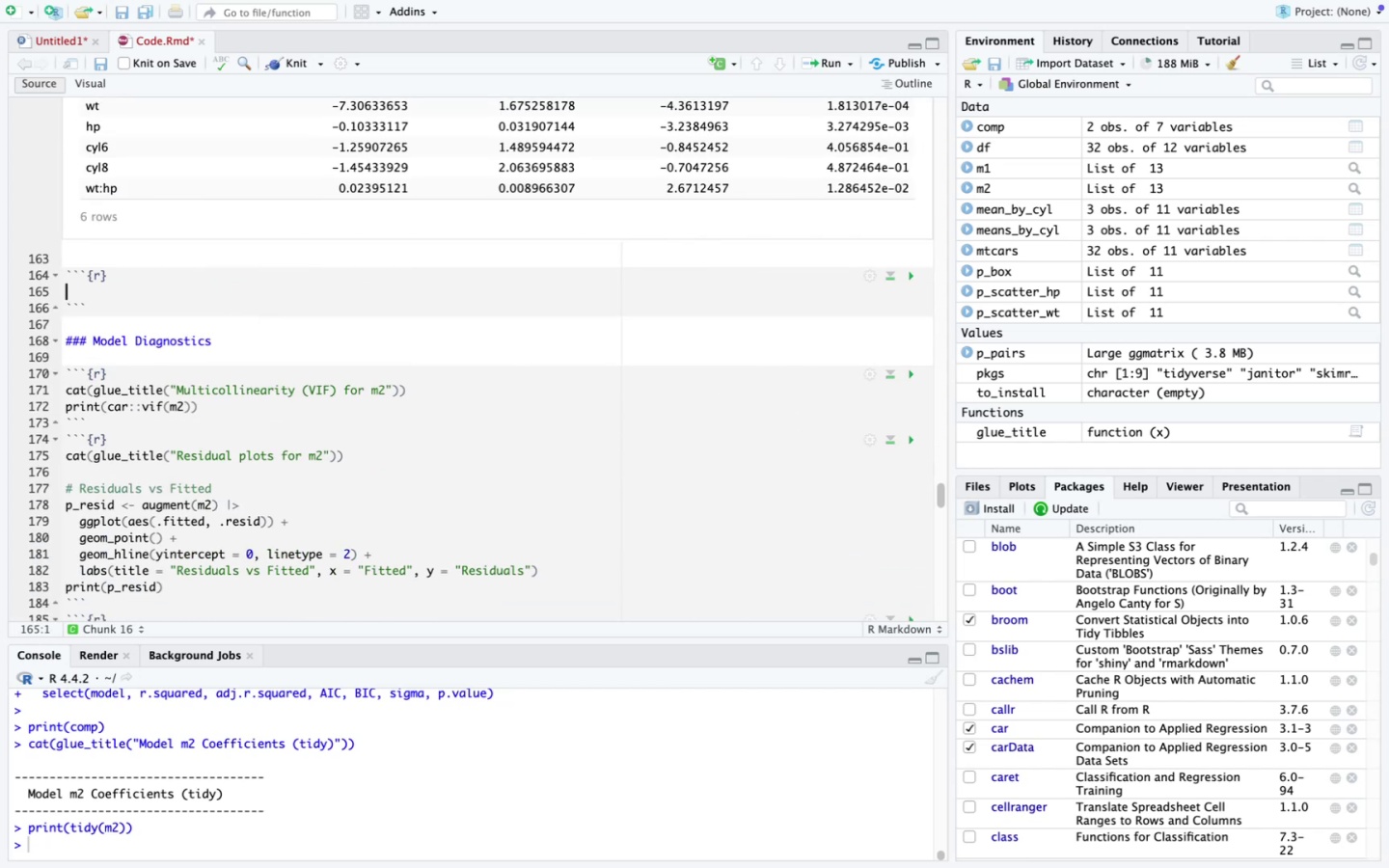 
key(ArrowUp)
 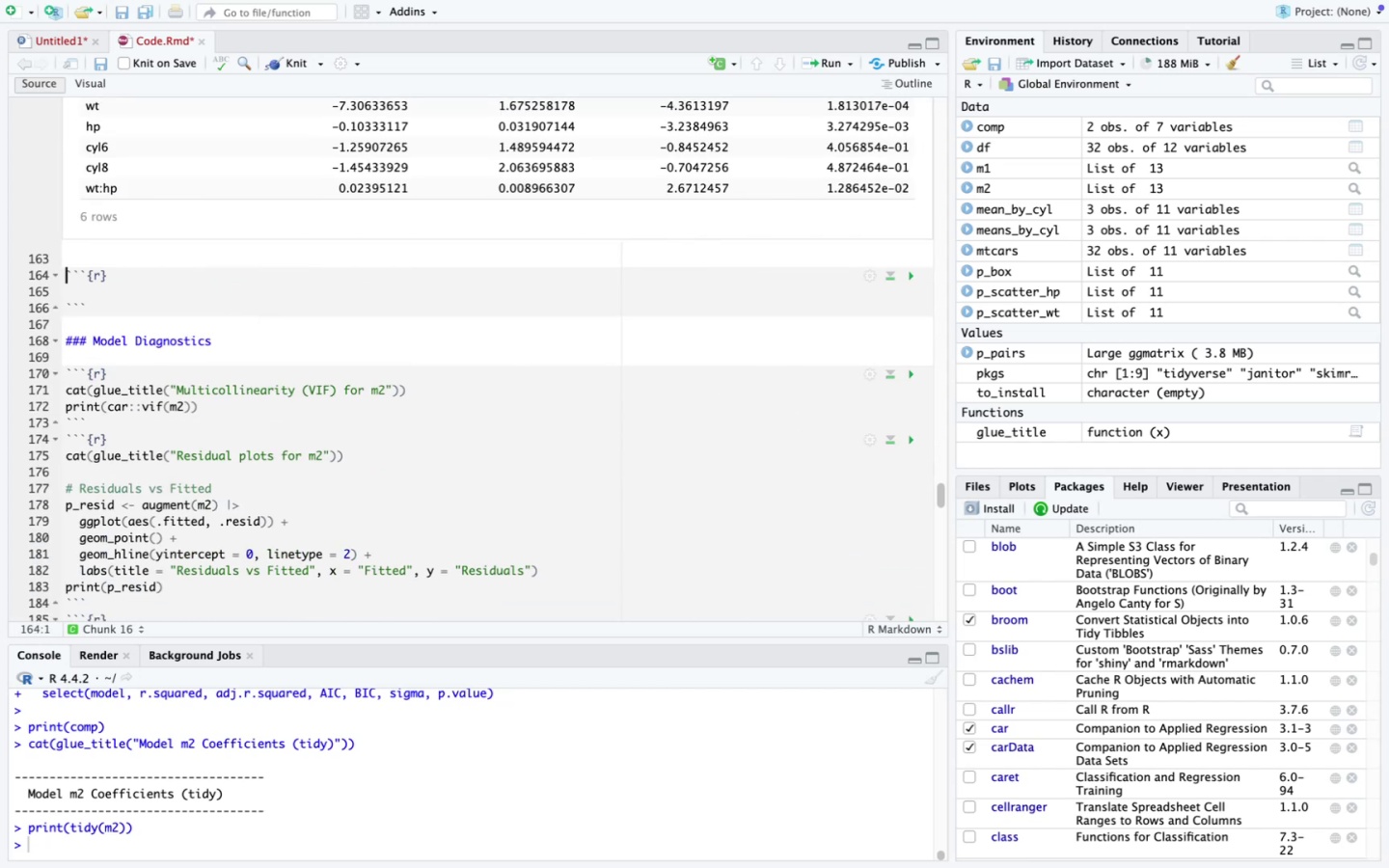 
key(Enter)
 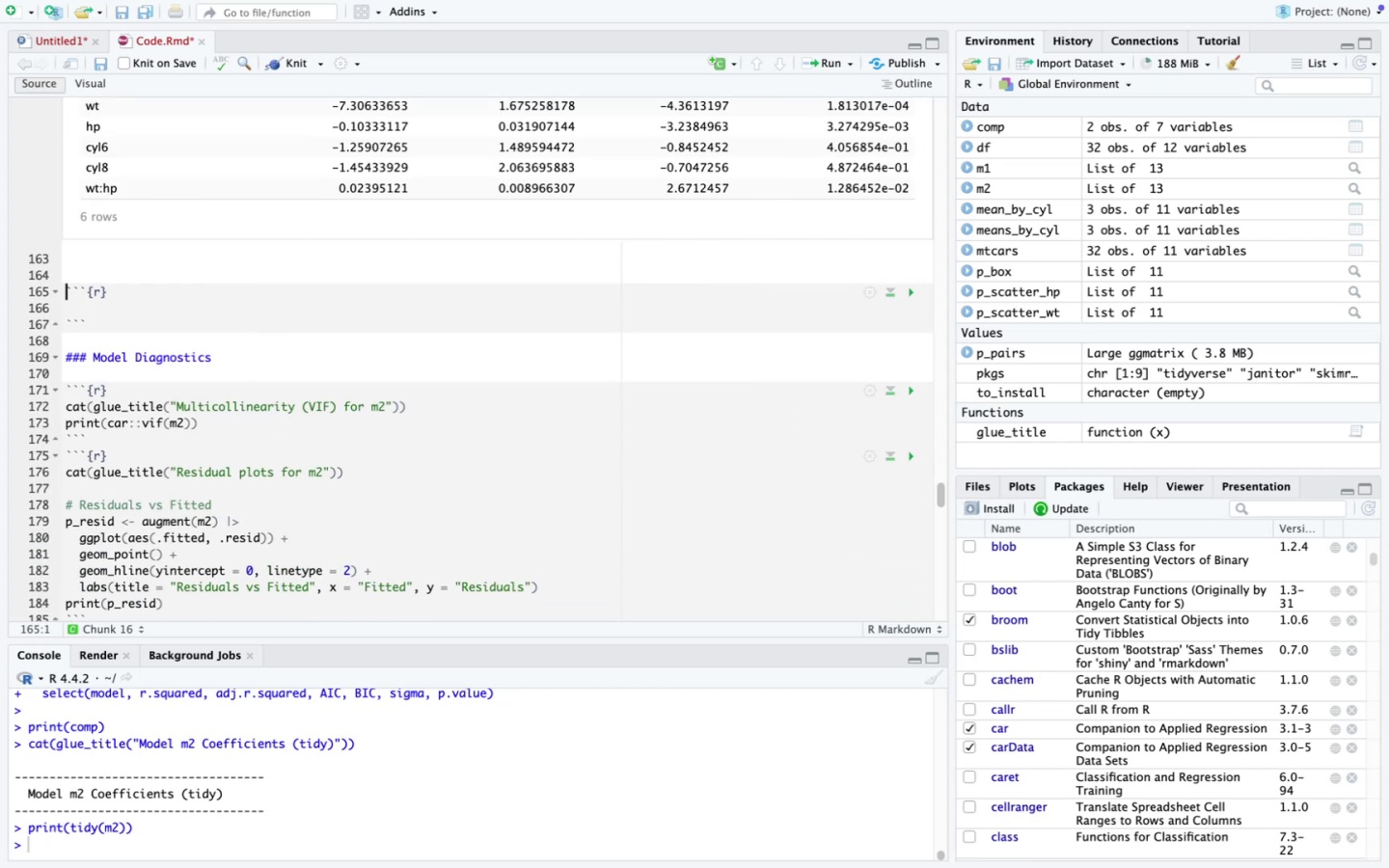 
key(ArrowUp)
 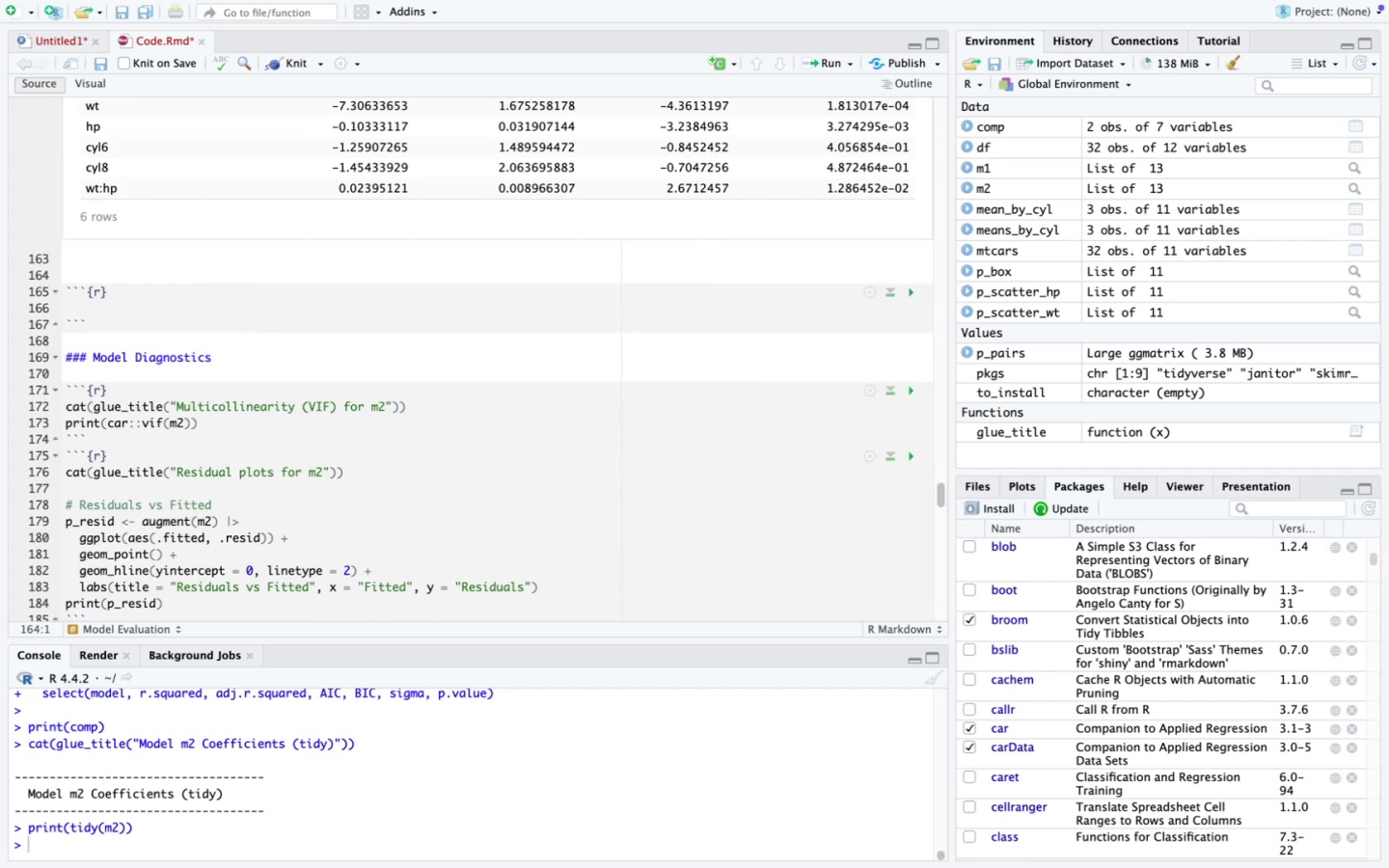 
type(### Model Diagnostics)
 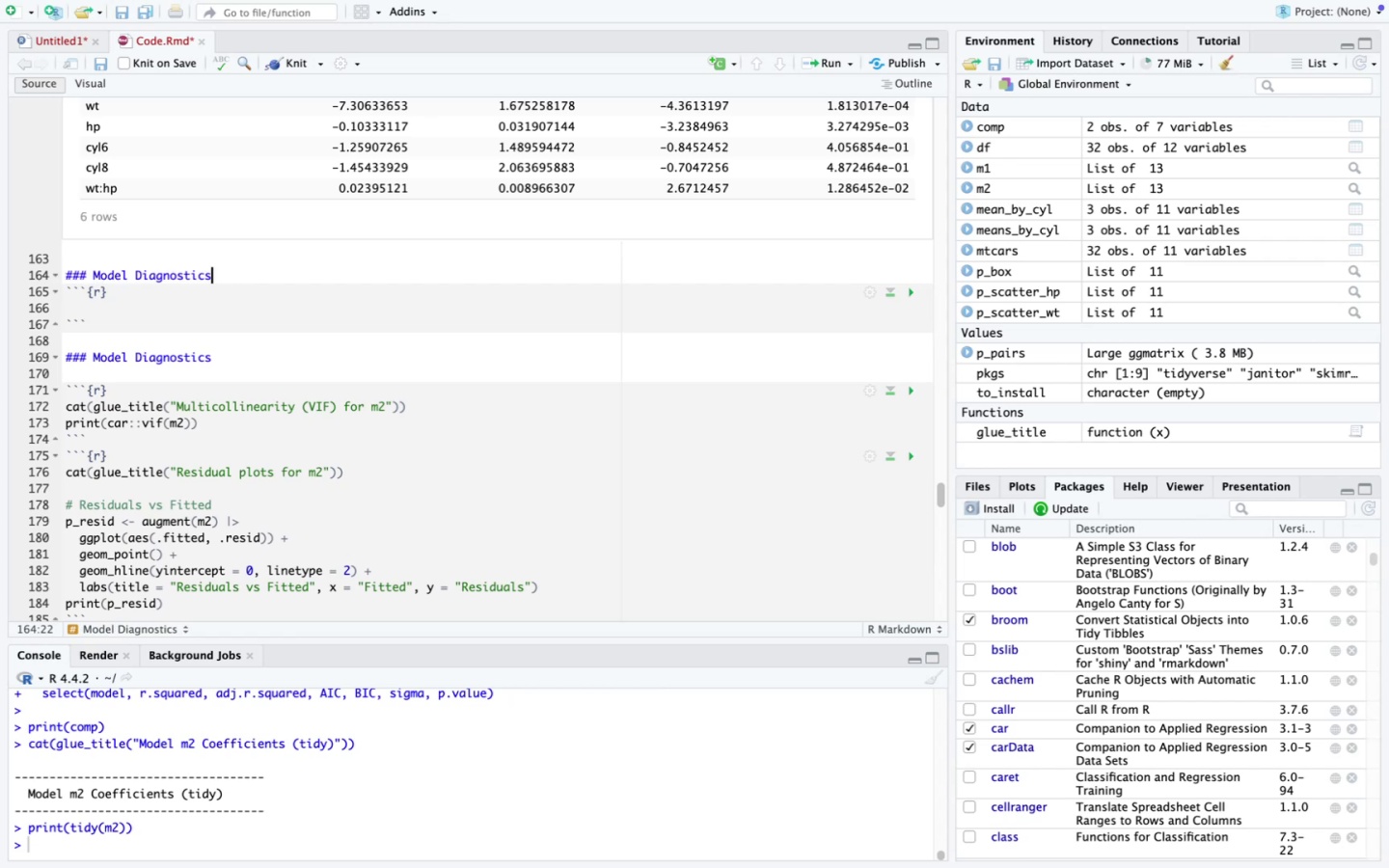 
key(Enter)
 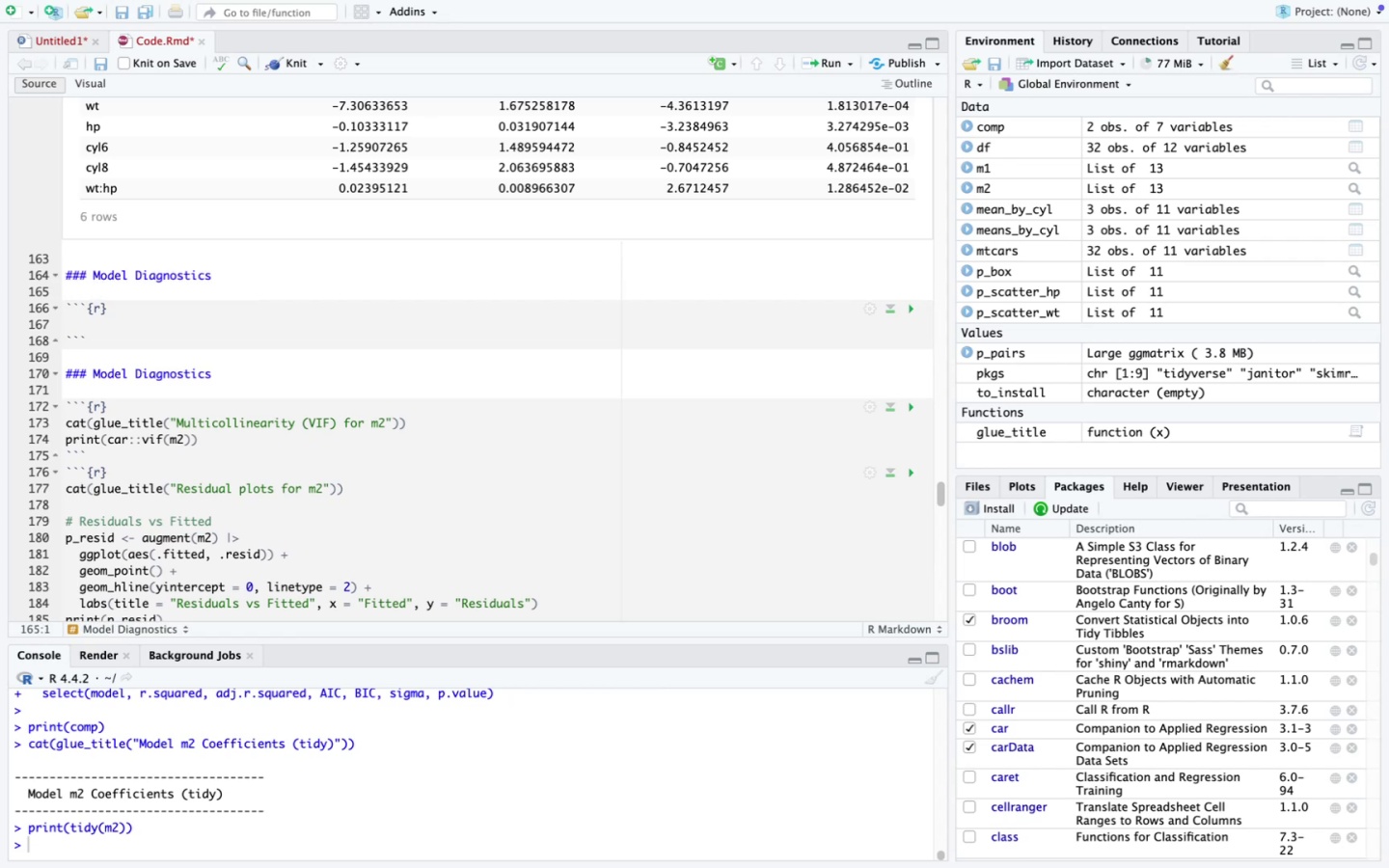 
key(ArrowDown)
 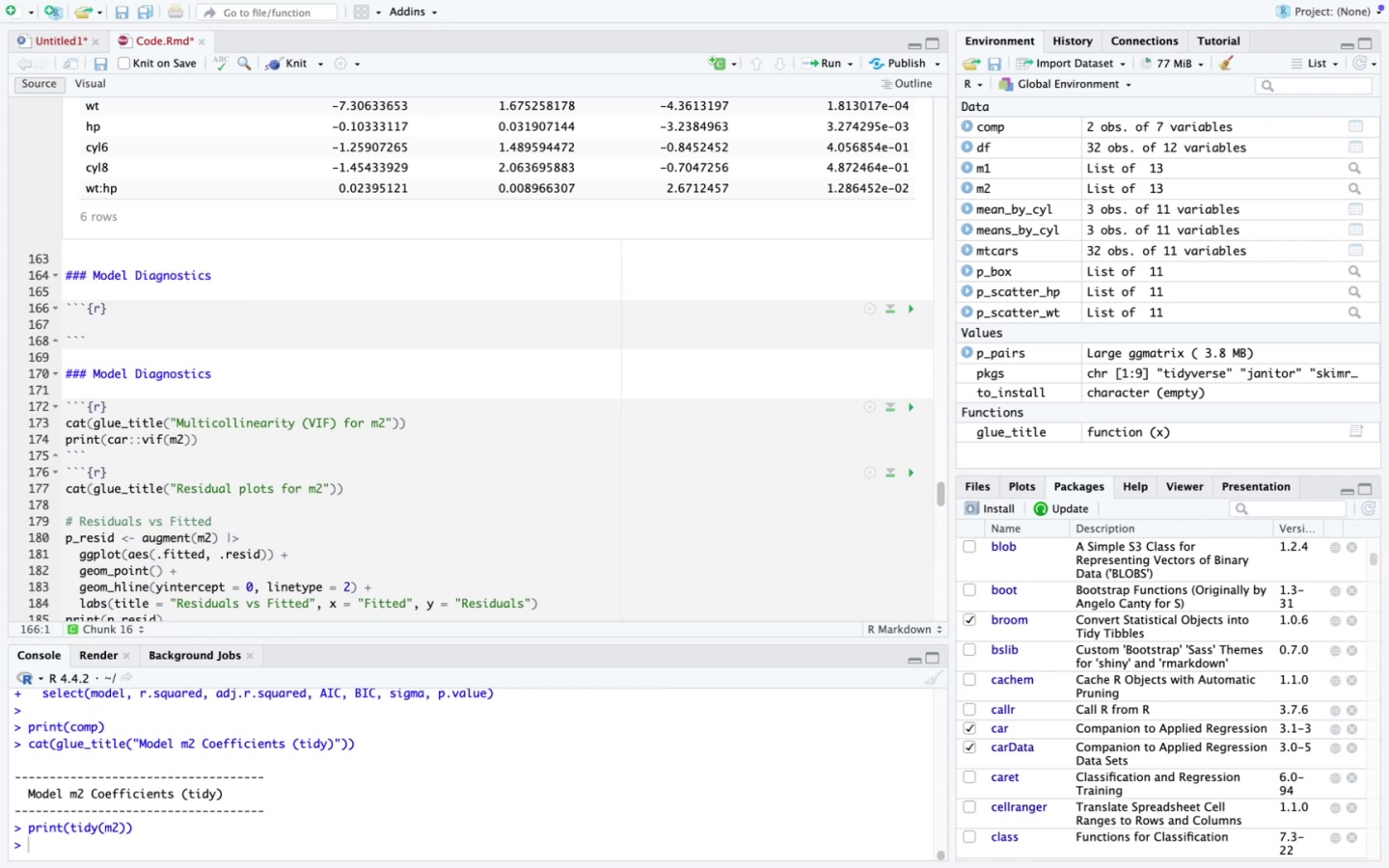 
key(ArrowDown)
 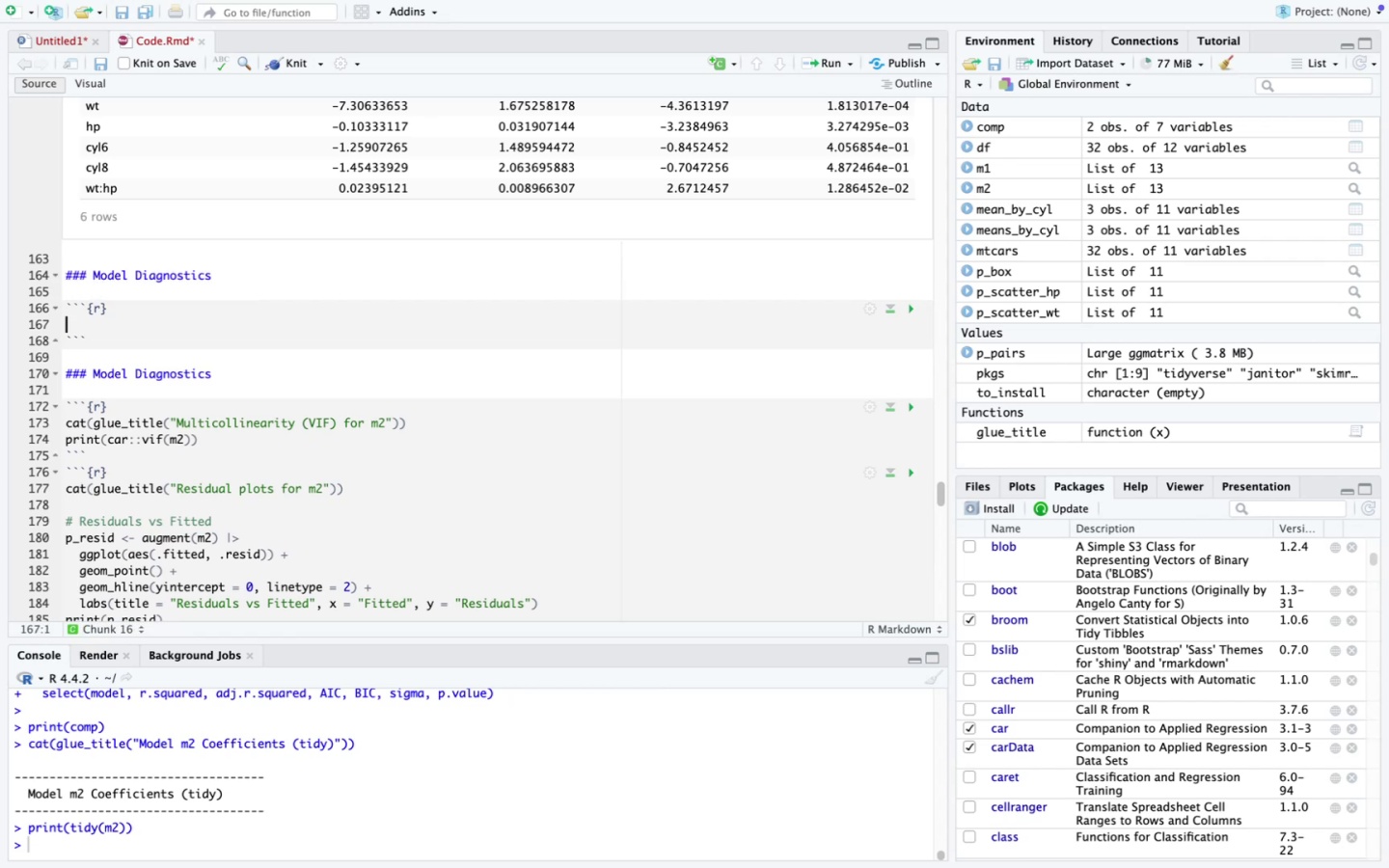 
type(cat(glue_title("Multi)
 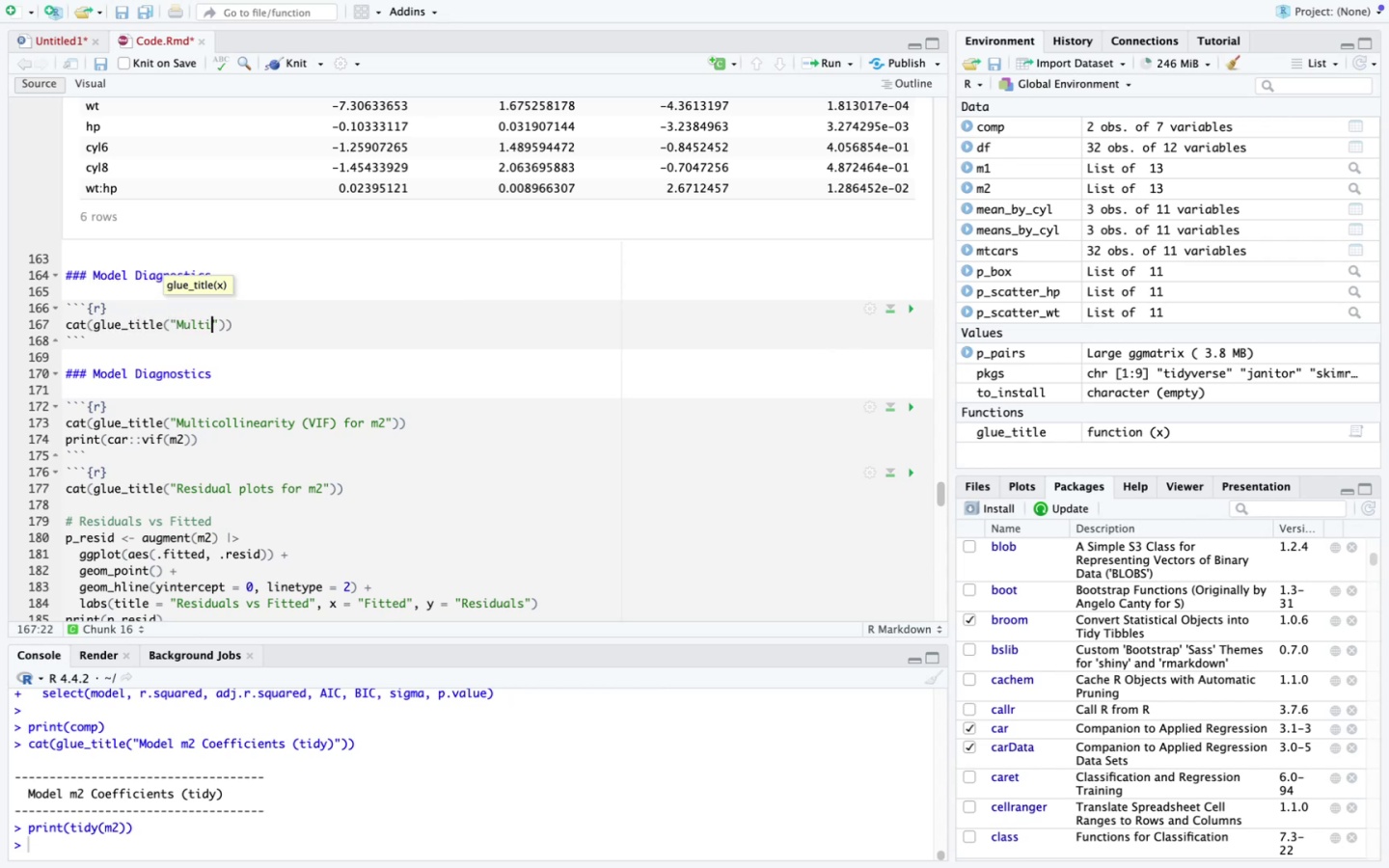 
wait(5.62)
 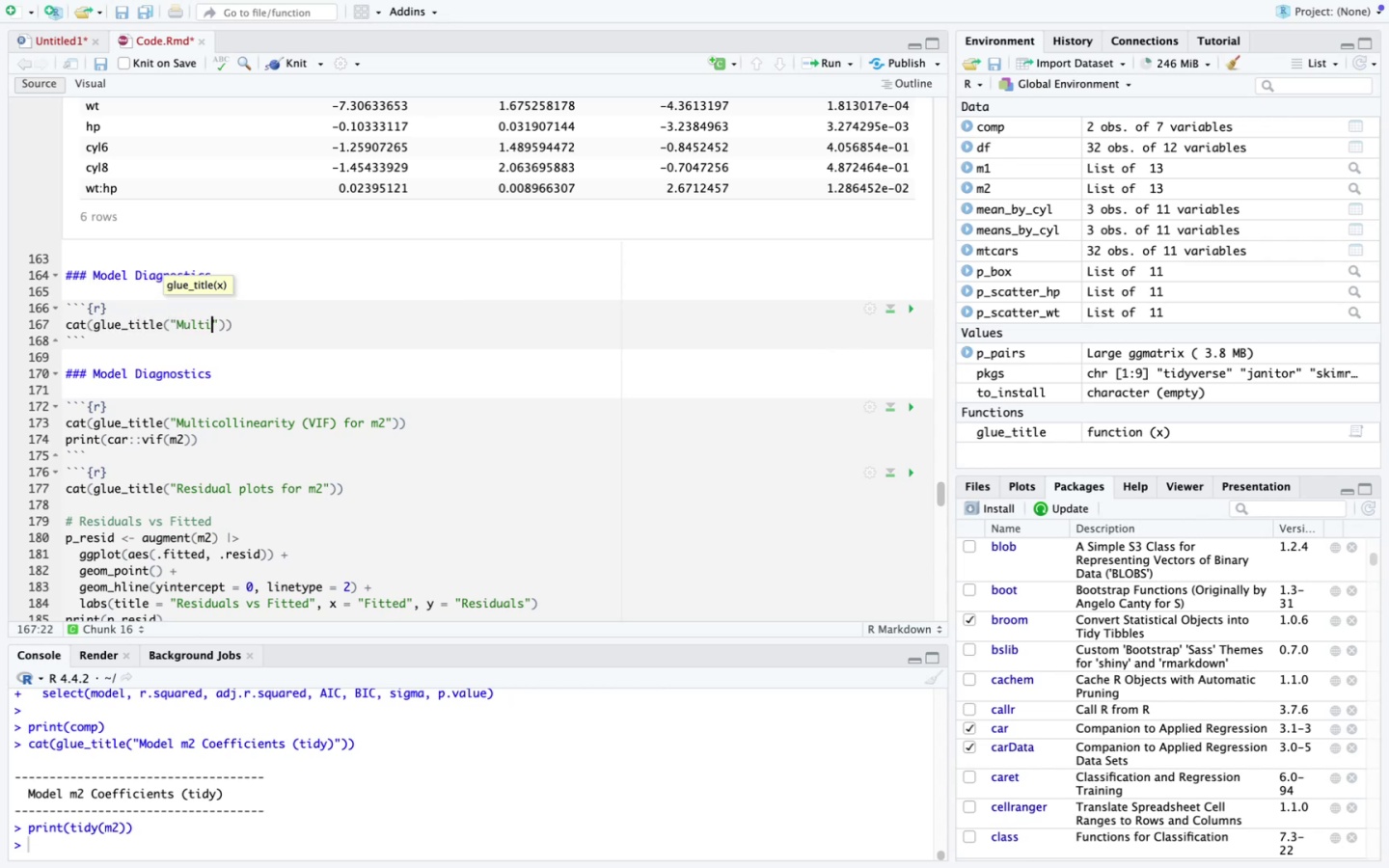 
type(collinearity (VIF) for m2)
 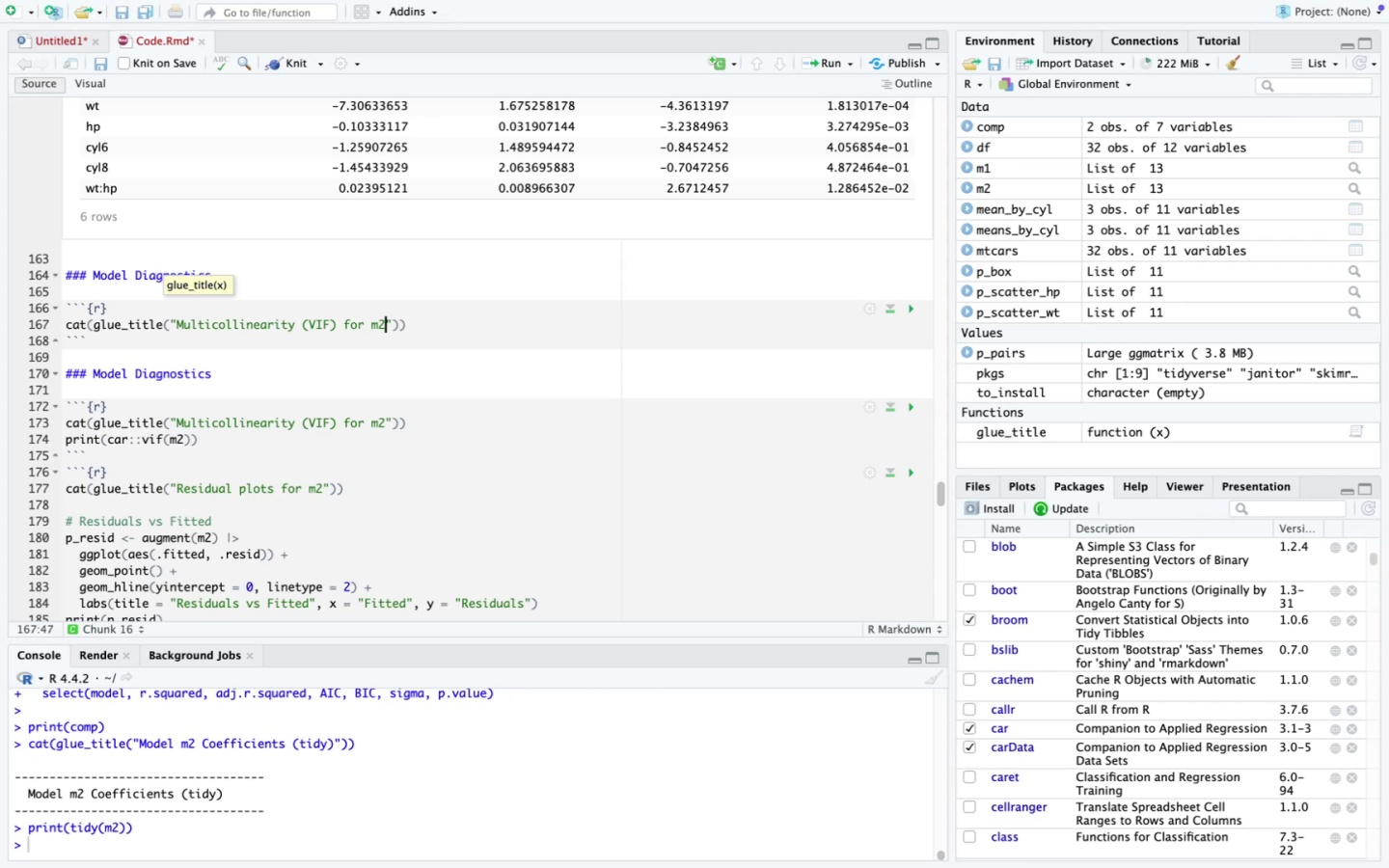 
key(ArrowRight)
 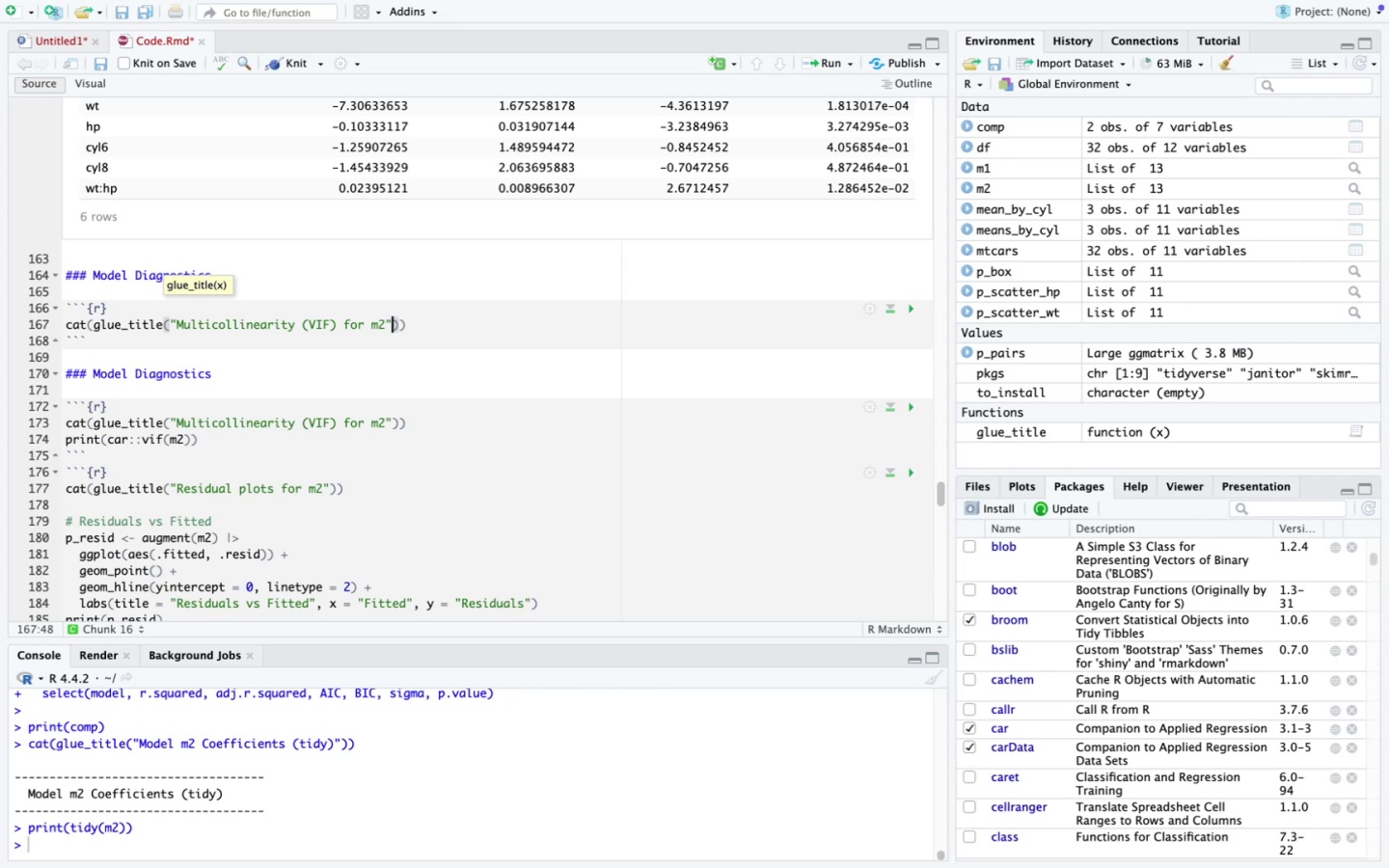 
key(ArrowRight)
 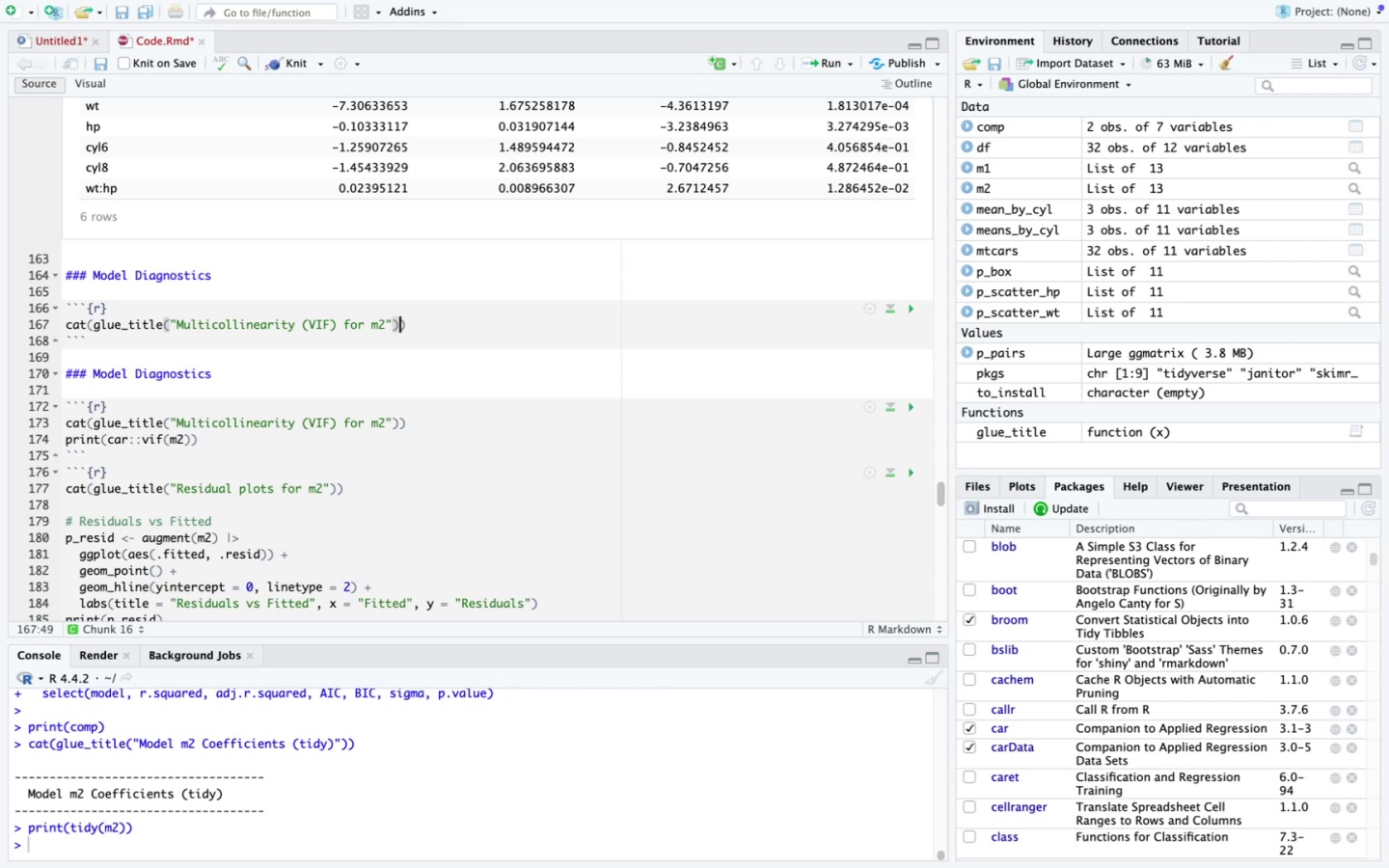 
key(ArrowRight)
 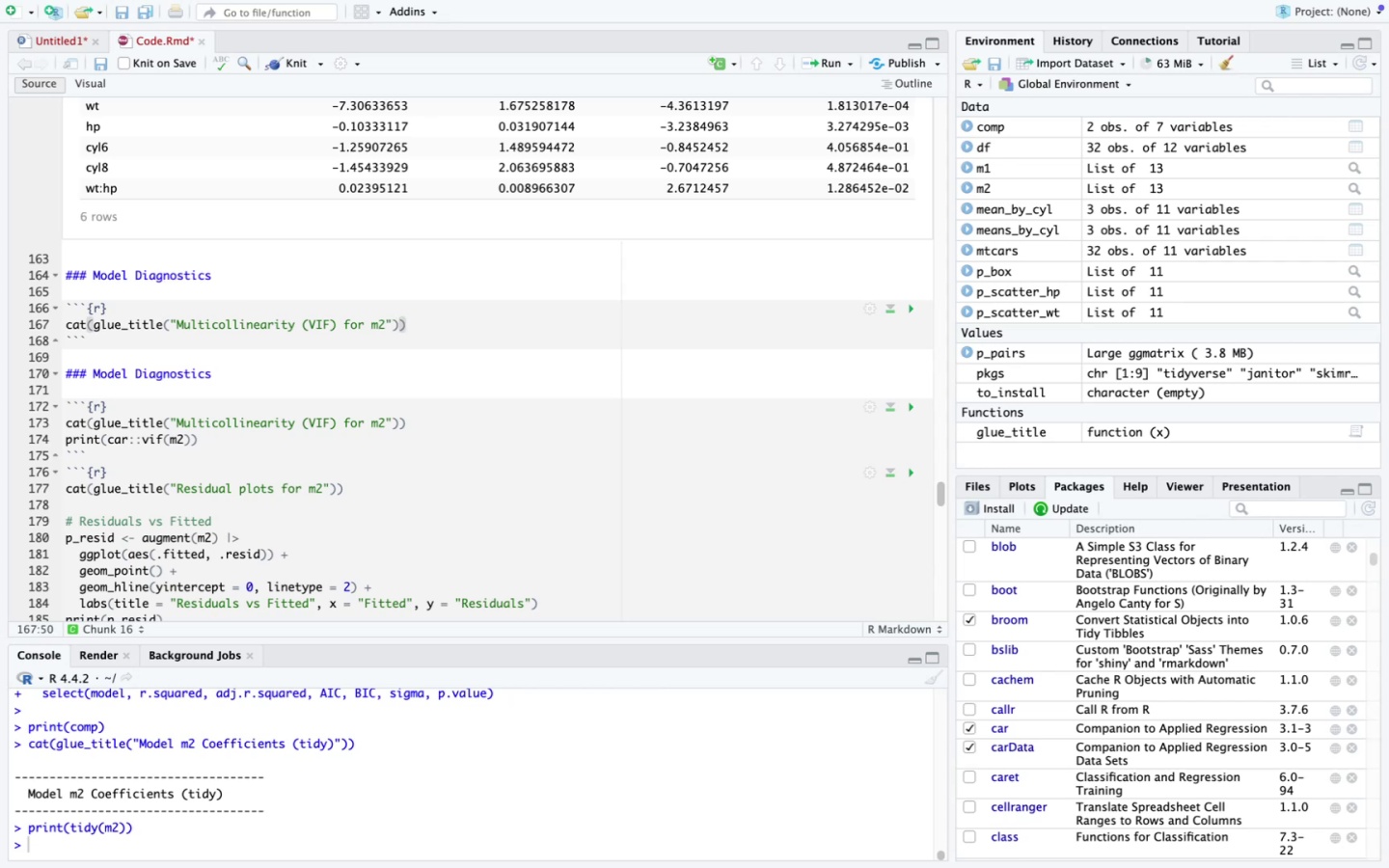 
key(Enter)
 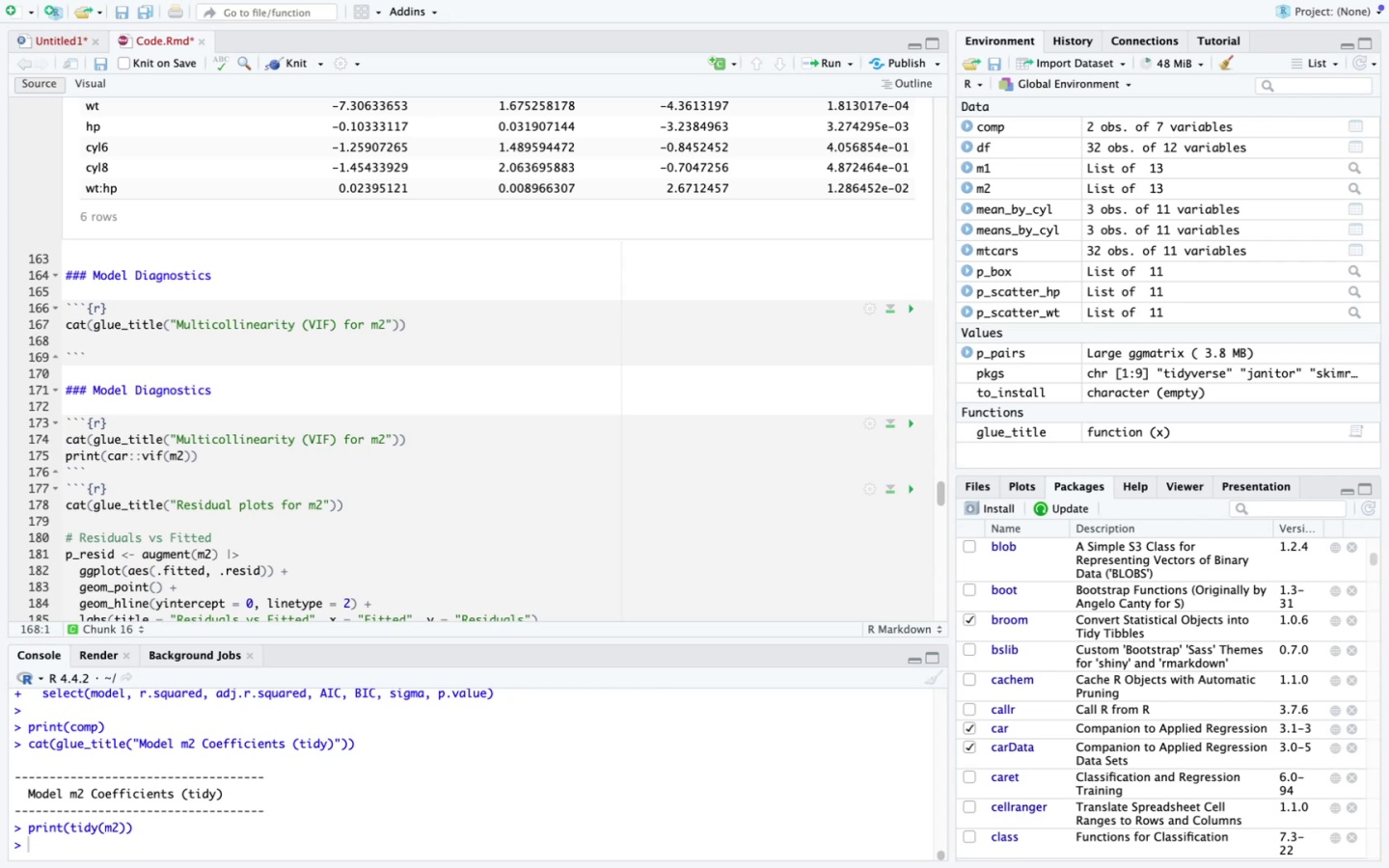 
type(print(car::vif(m2)
 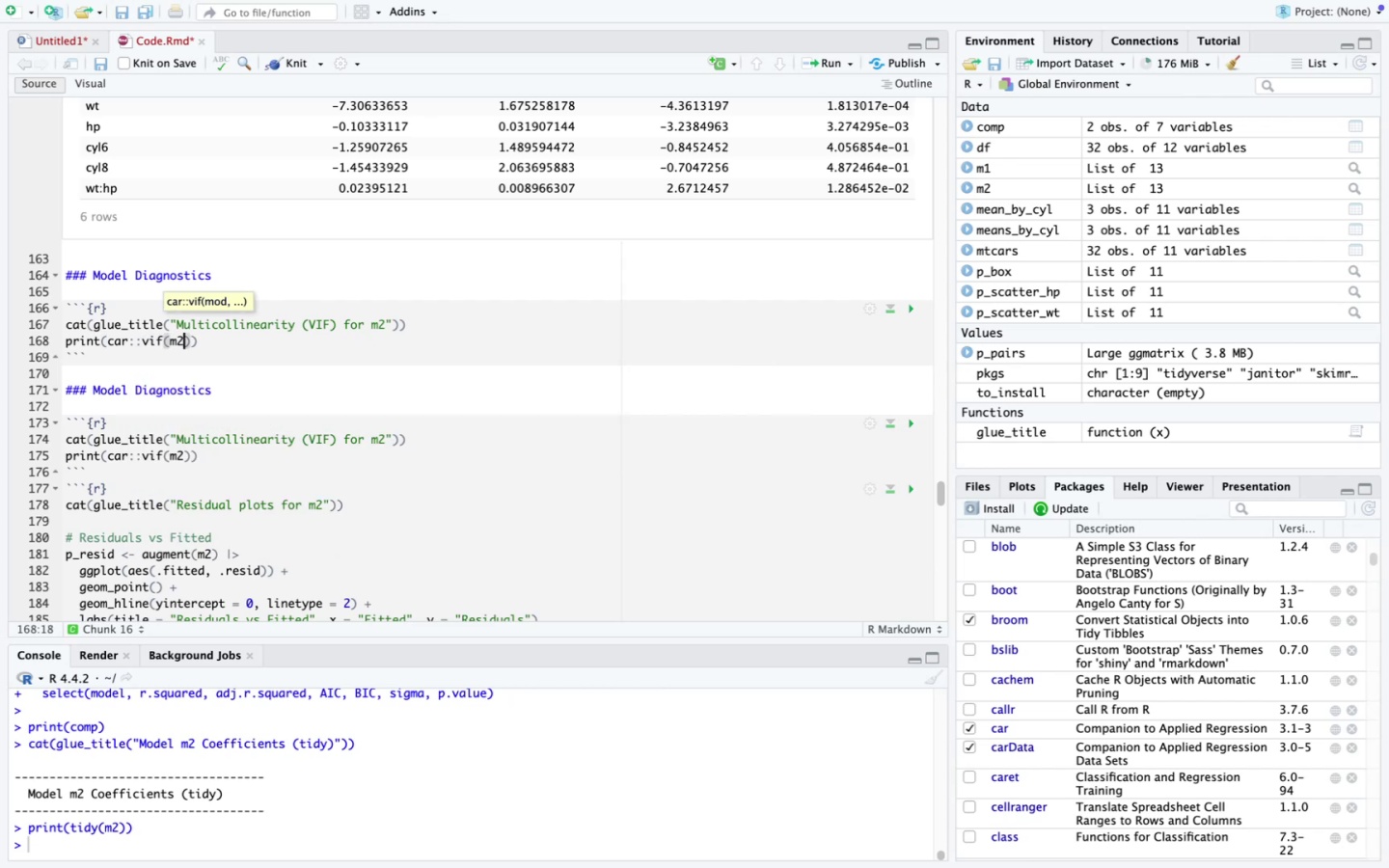 
left_click([914, 312])
 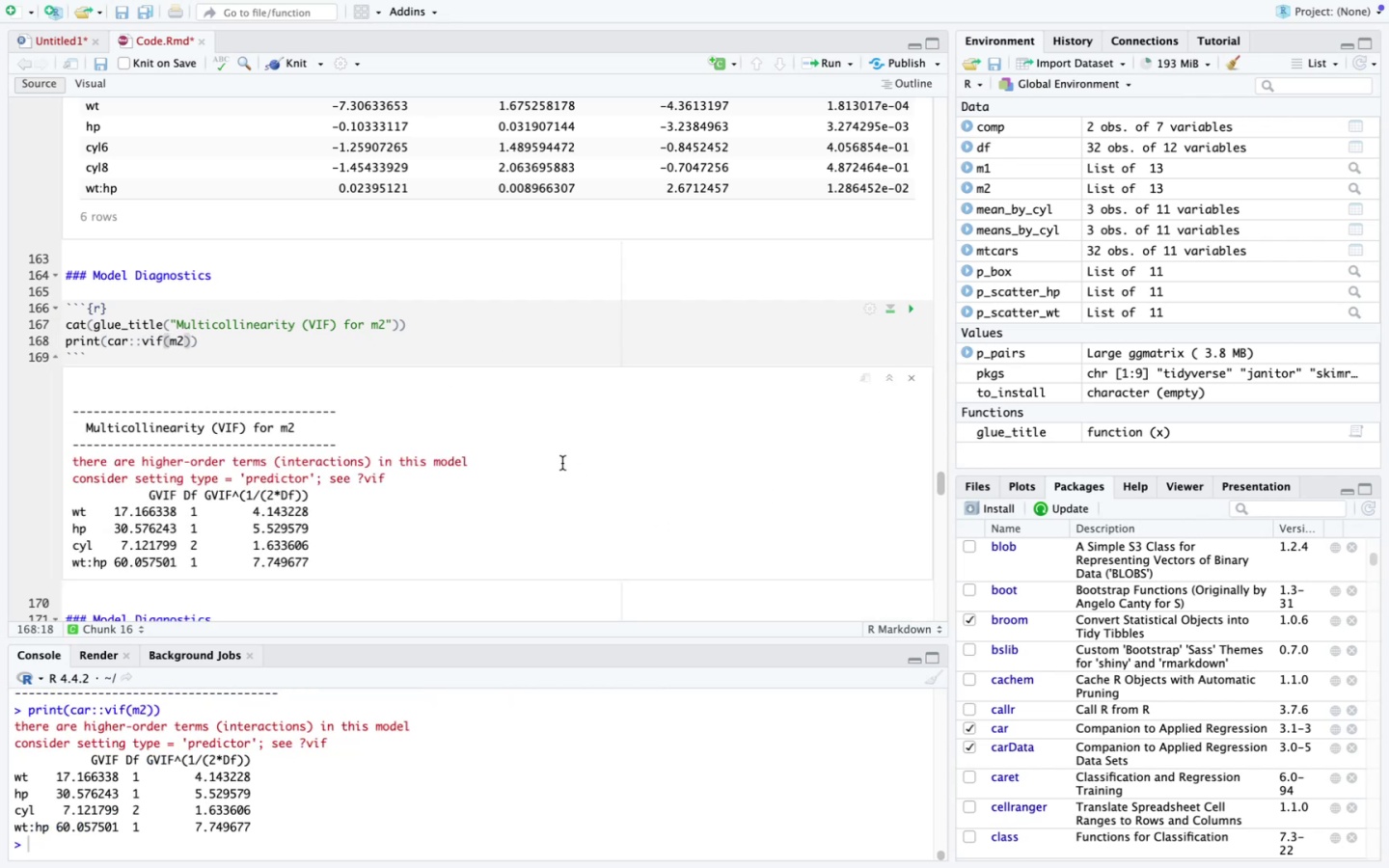 
scroll: coordinate [562, 463], scroll_direction: down, amount: 8.0
 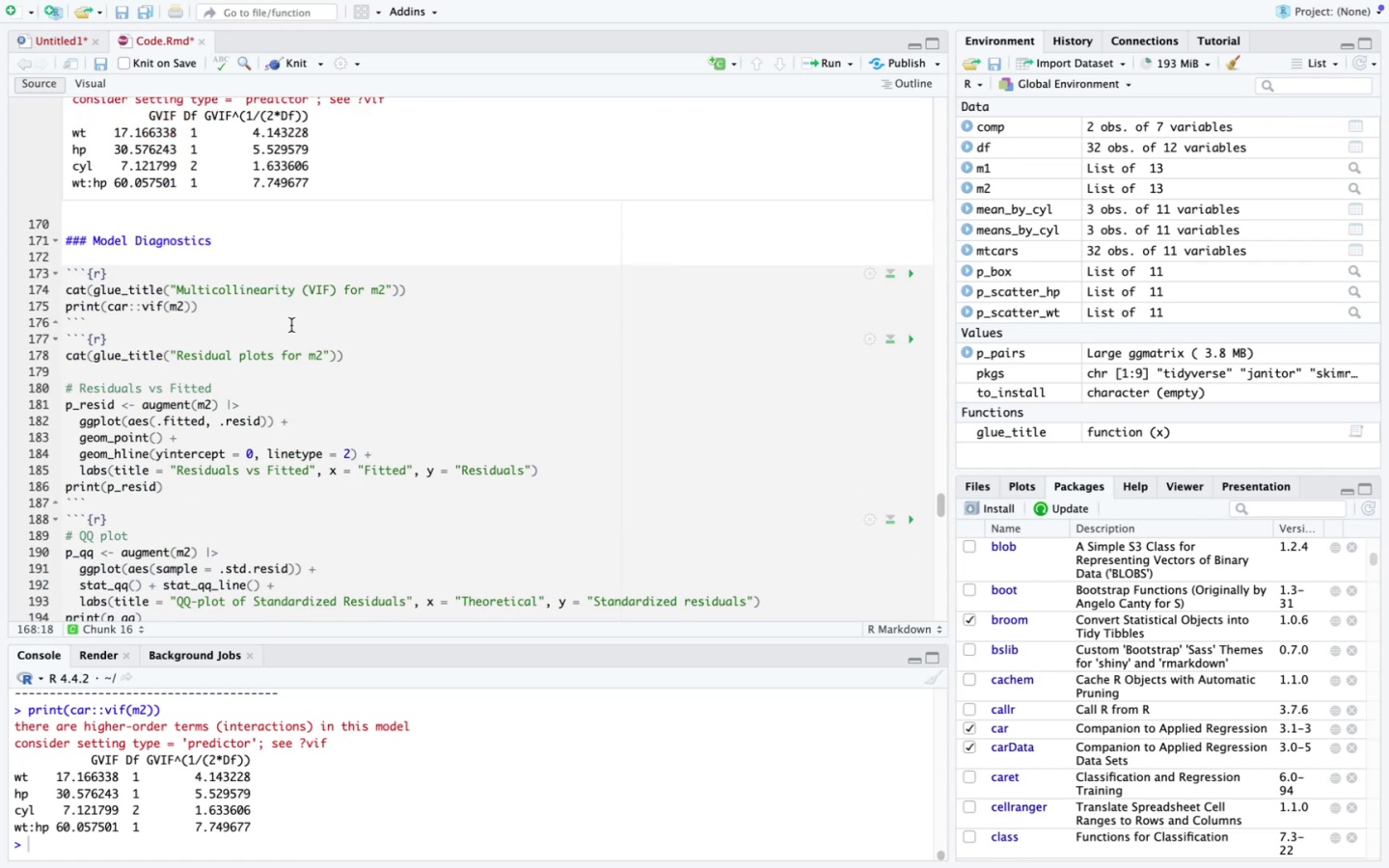 
left_click([294, 313])
 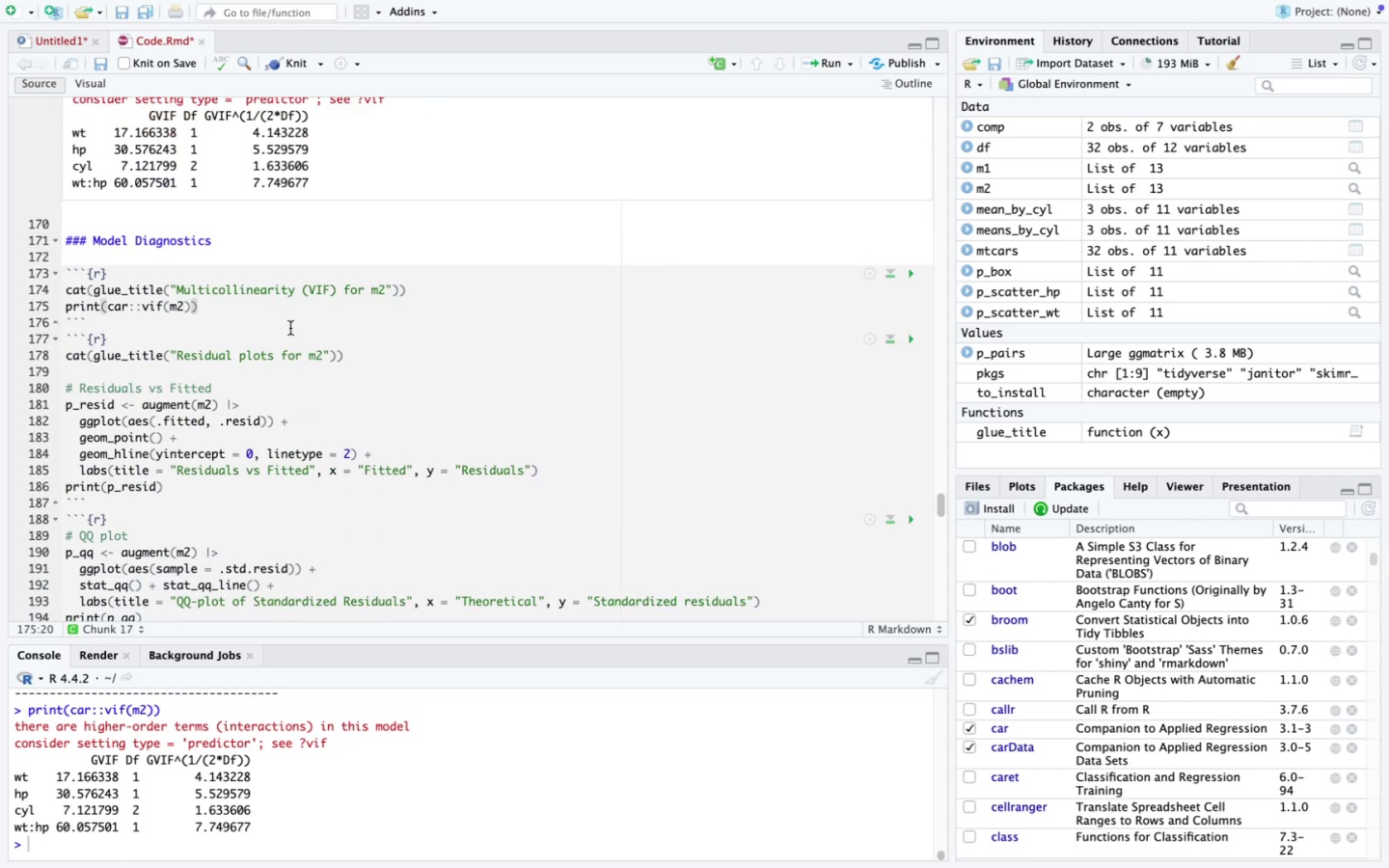 
left_click([290, 328])
 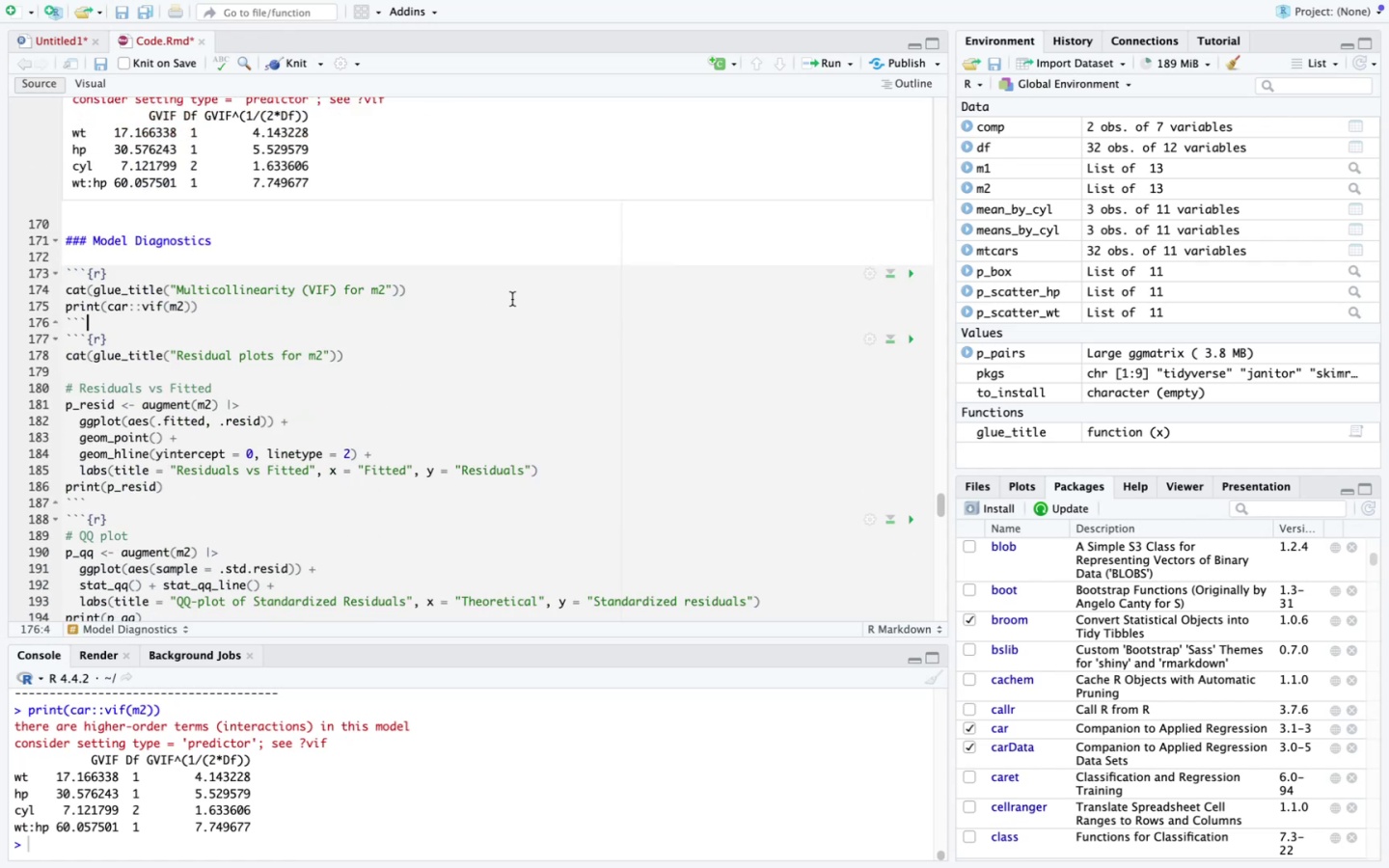 
key(Enter)
 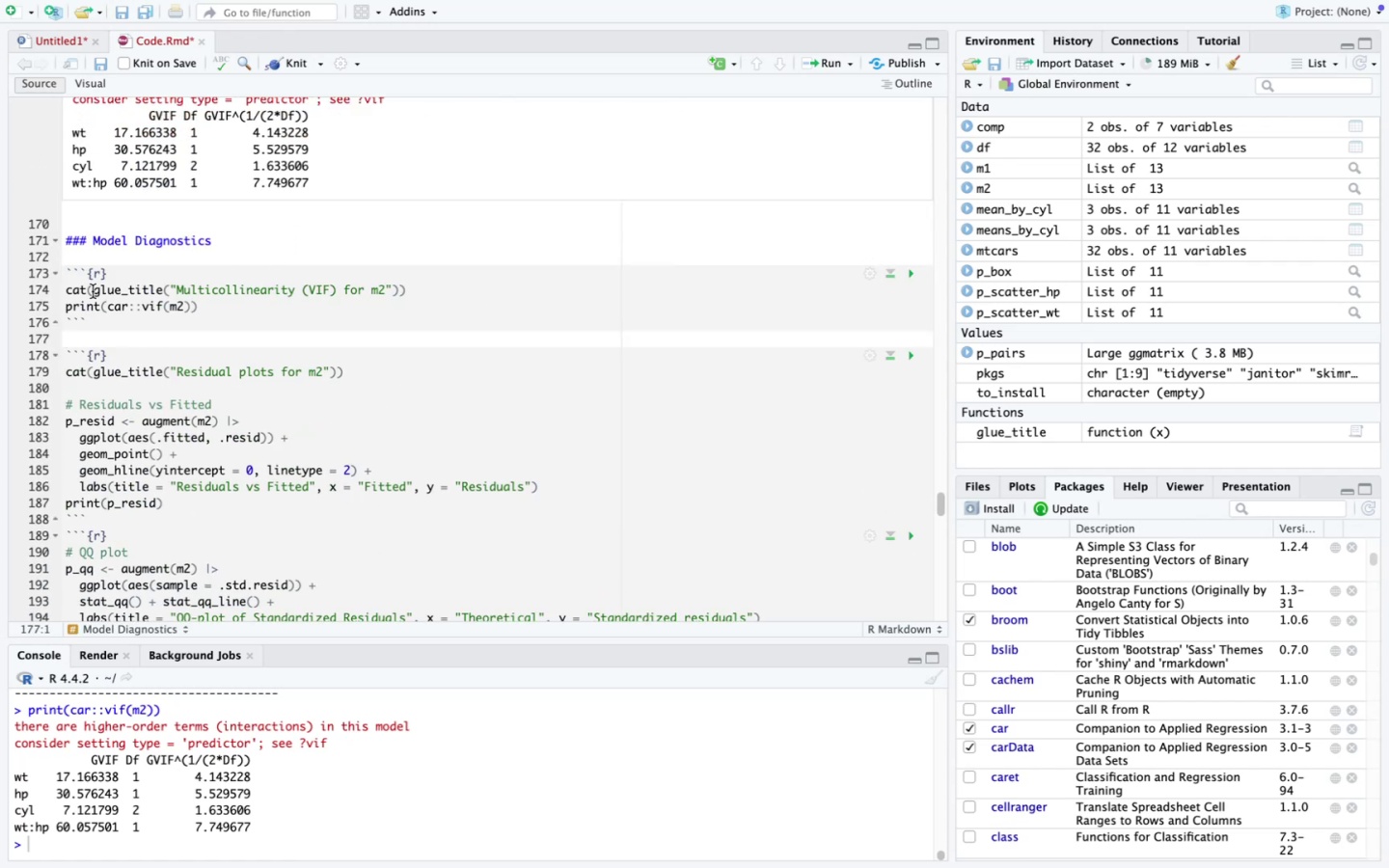 
left_click_drag(start_coordinate=[67, 287], to_coordinate=[216, 301])
 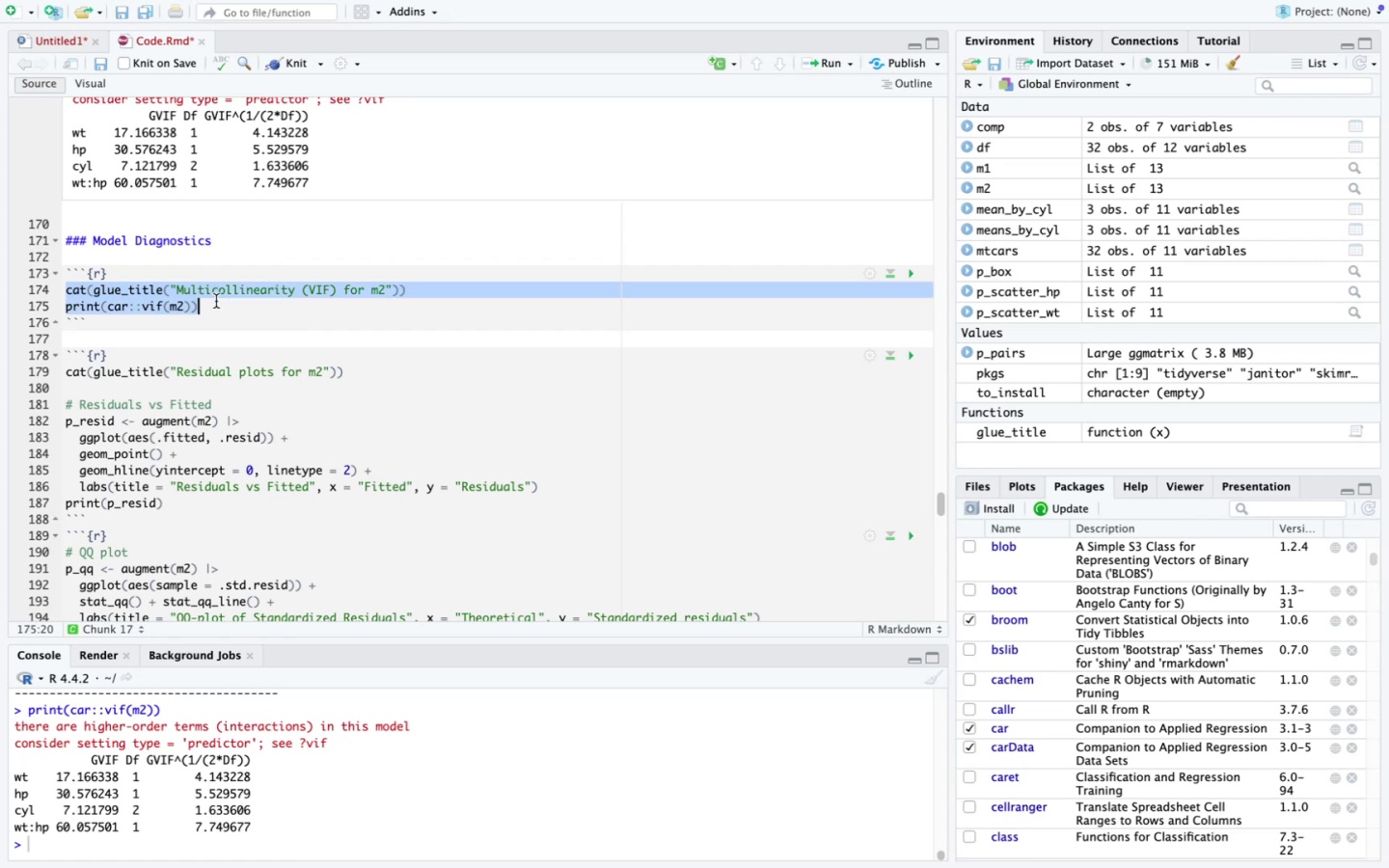 
key(Backspace)
 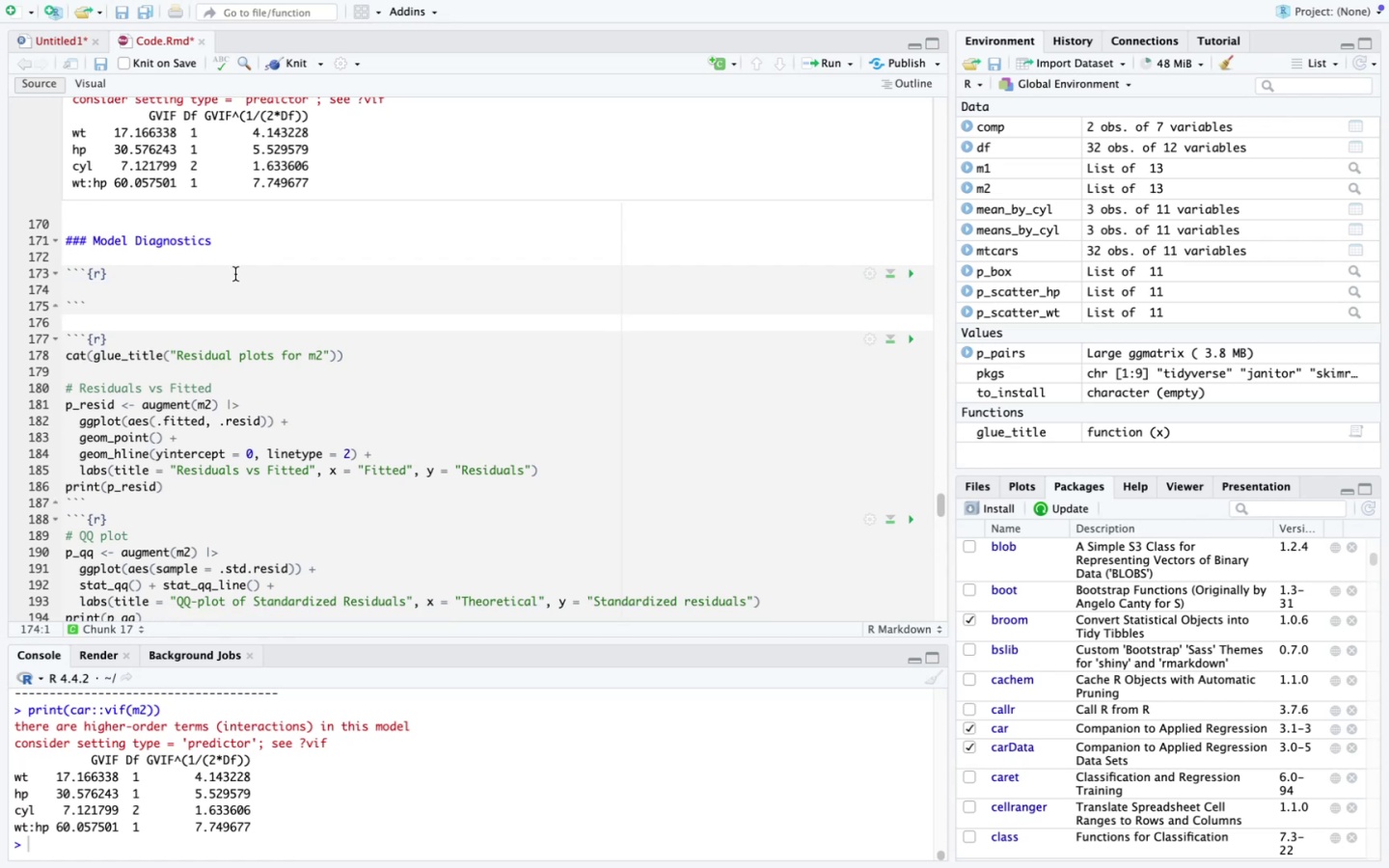 
left_click_drag(start_coordinate=[233, 247], to_coordinate=[60, 241])
 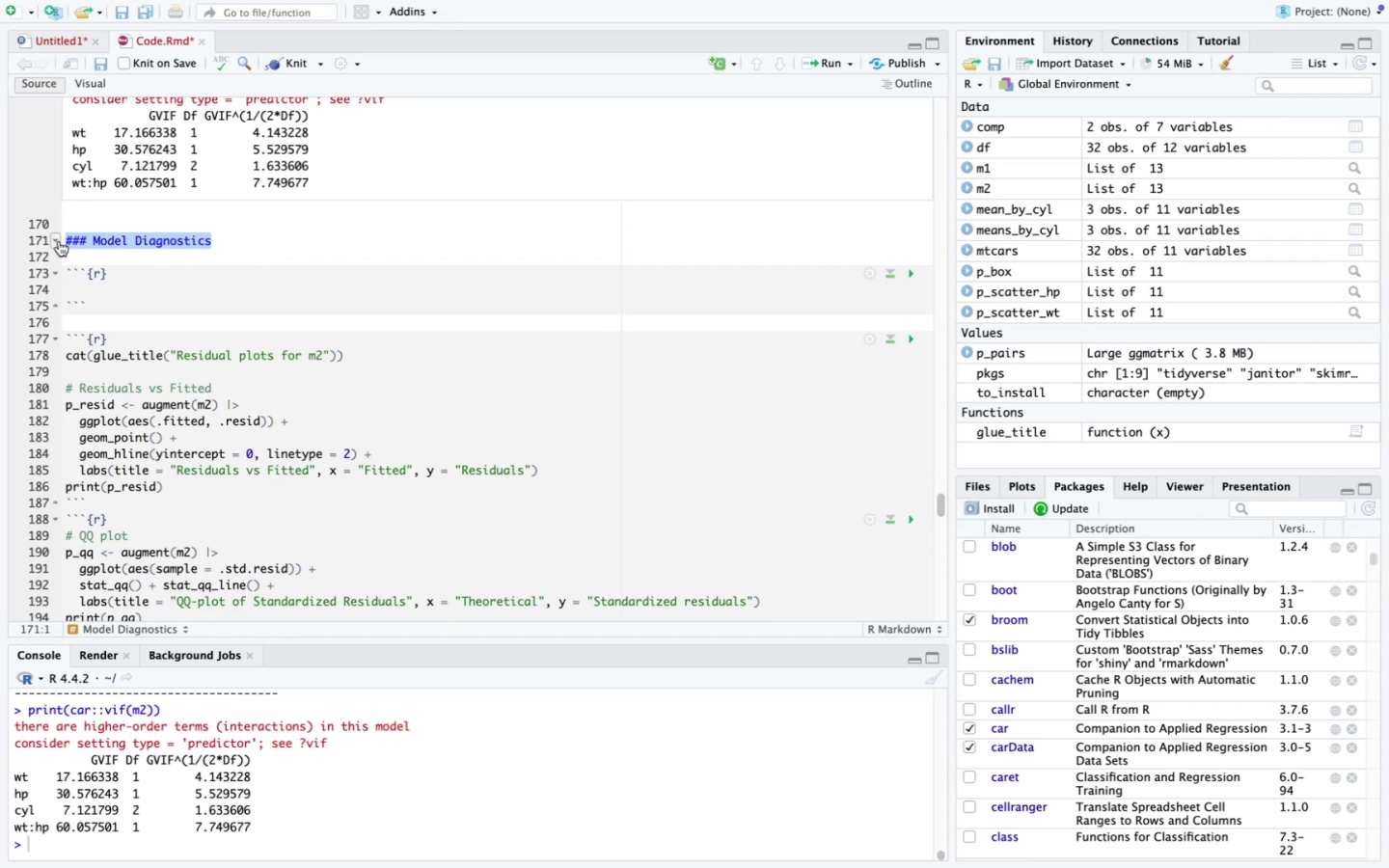 
key(Backspace)
 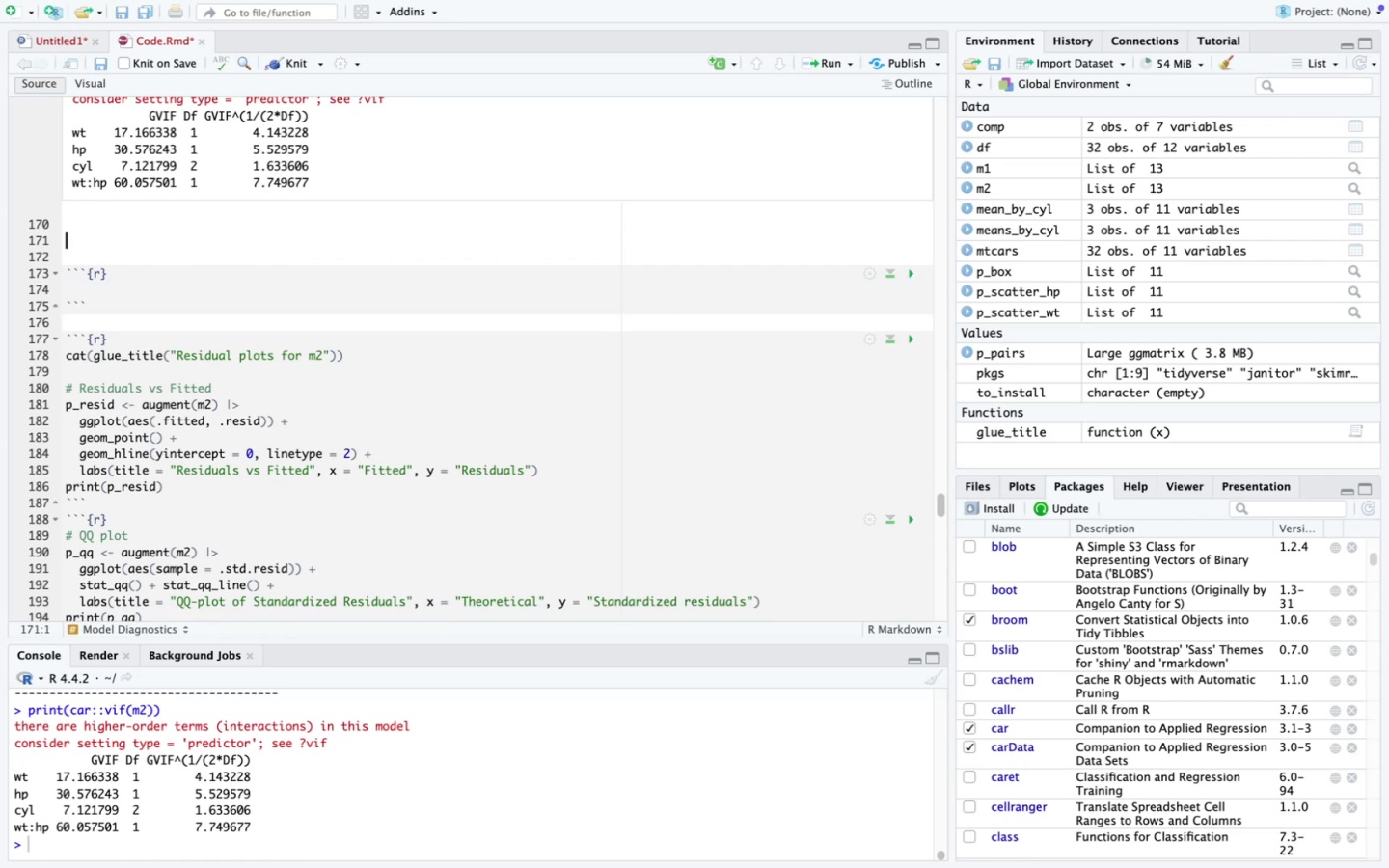 
key(ArrowDown)
 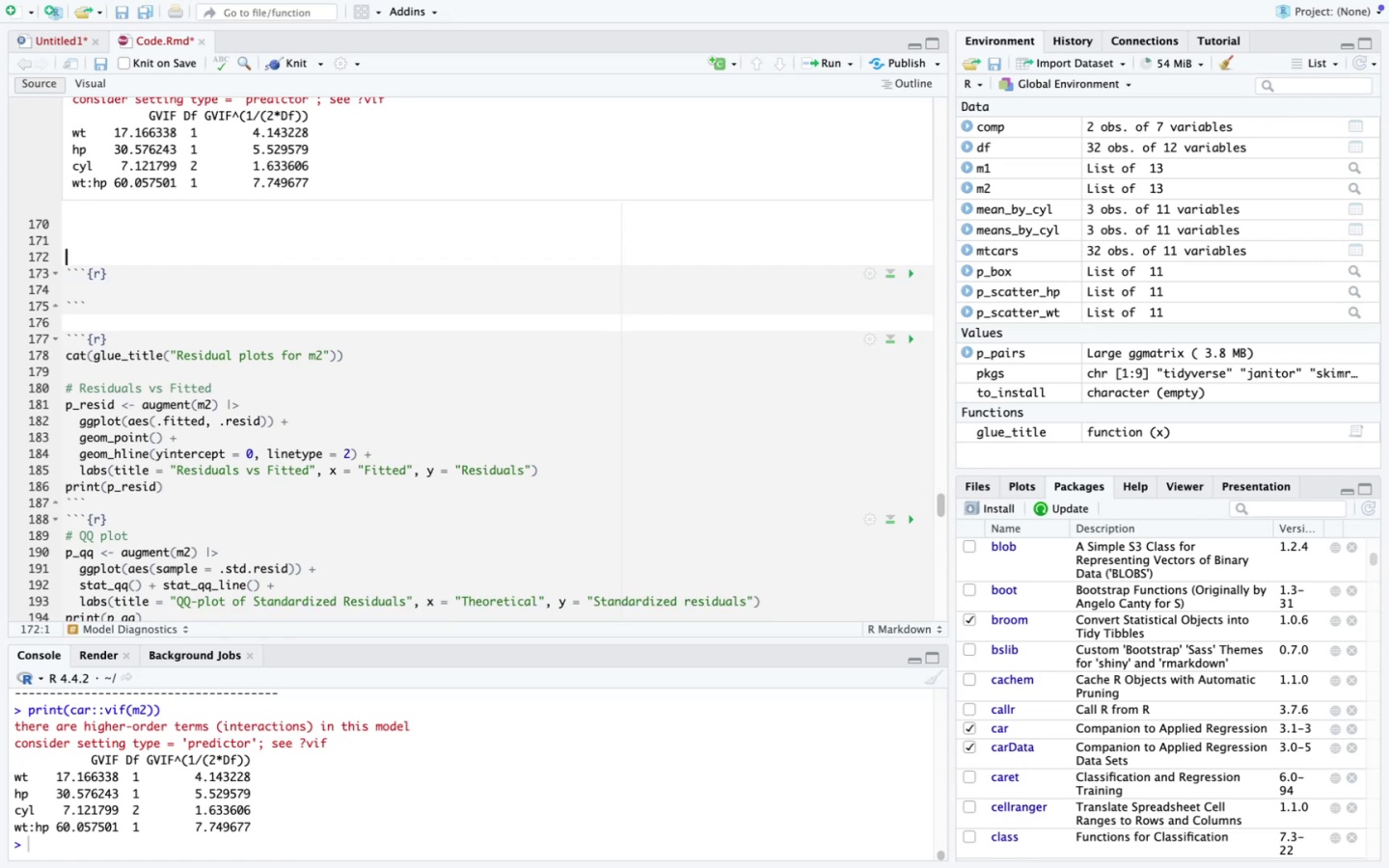 
key(Backspace)
 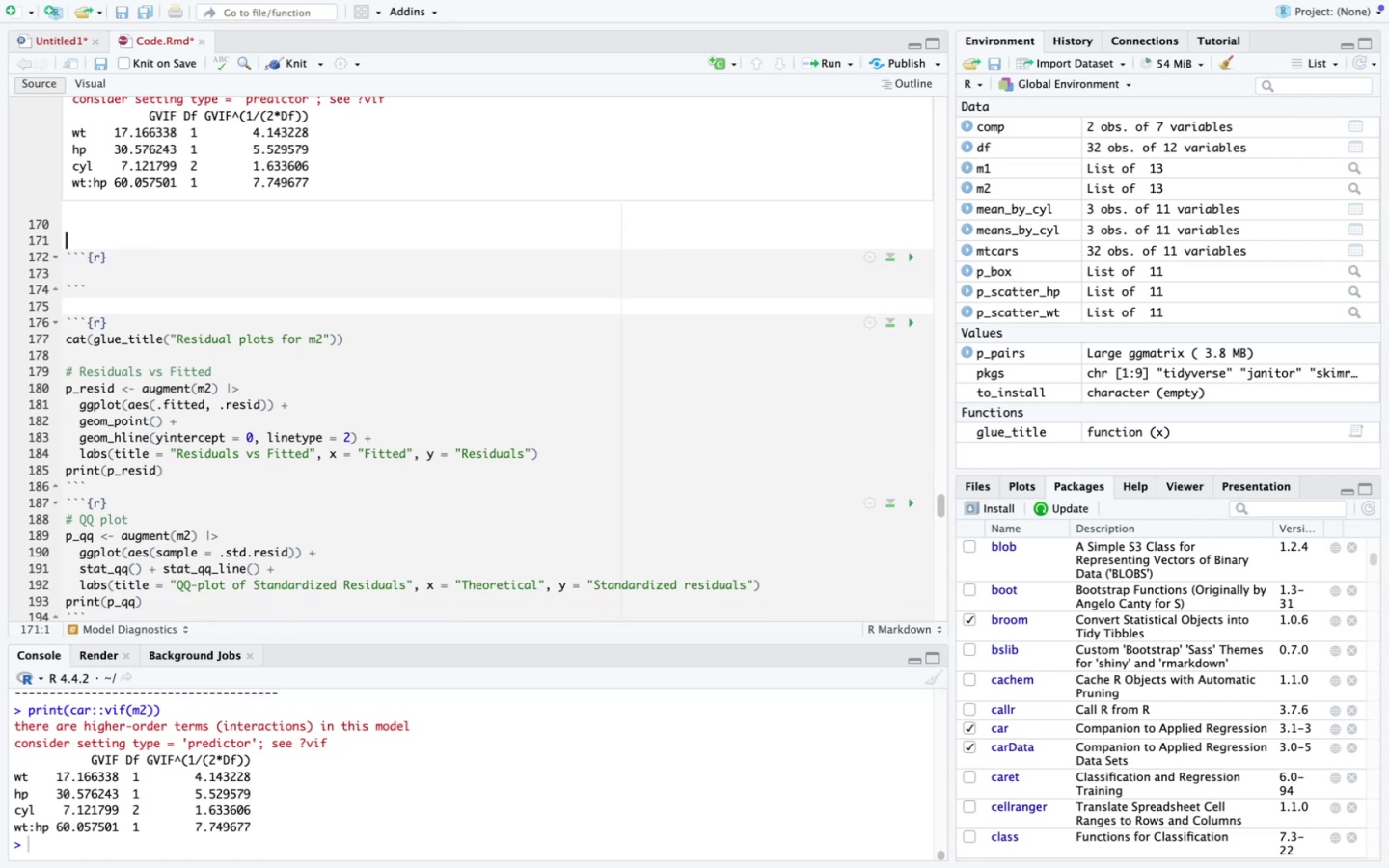 
key(Backspace)
 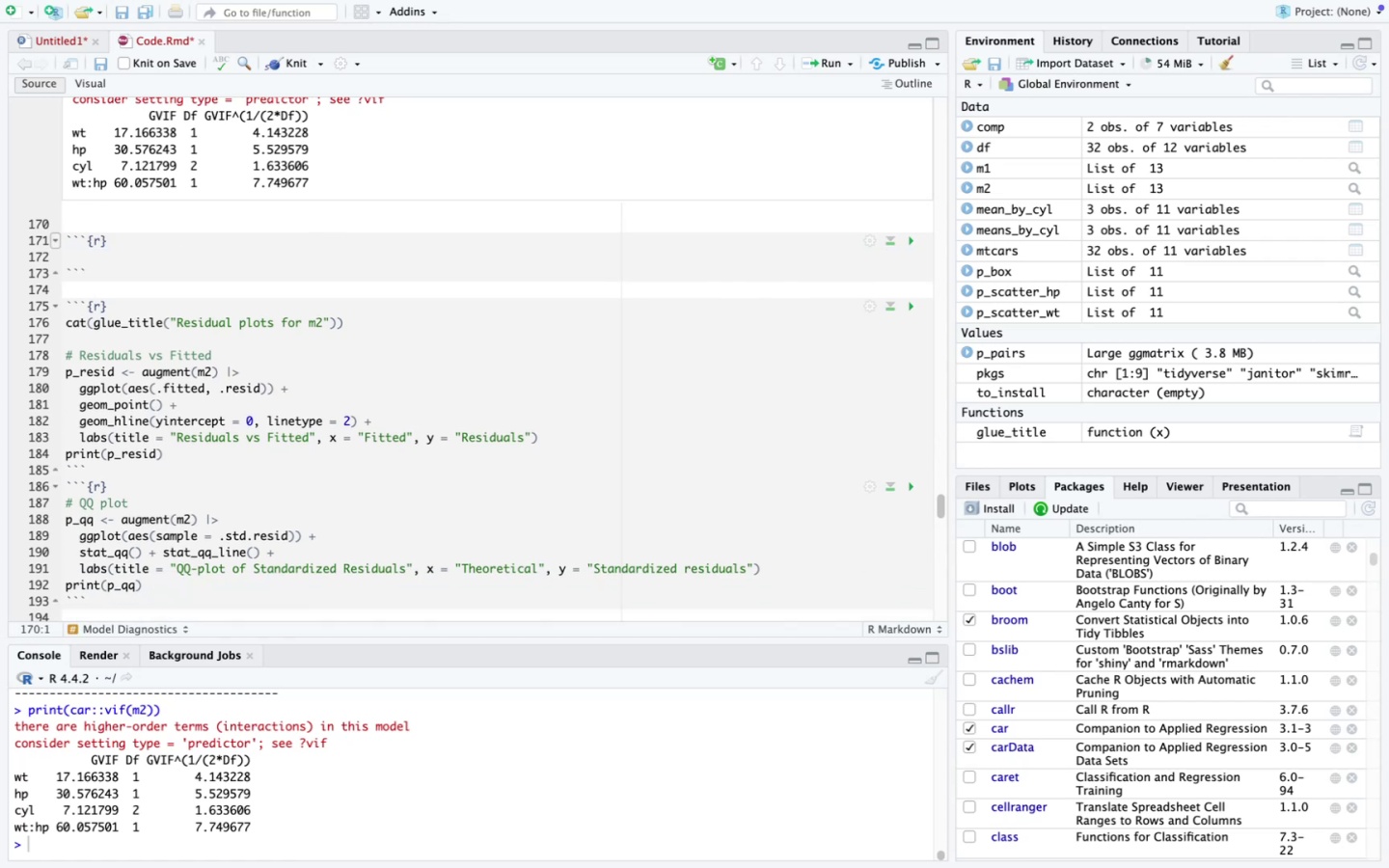 
key(Backspace)
 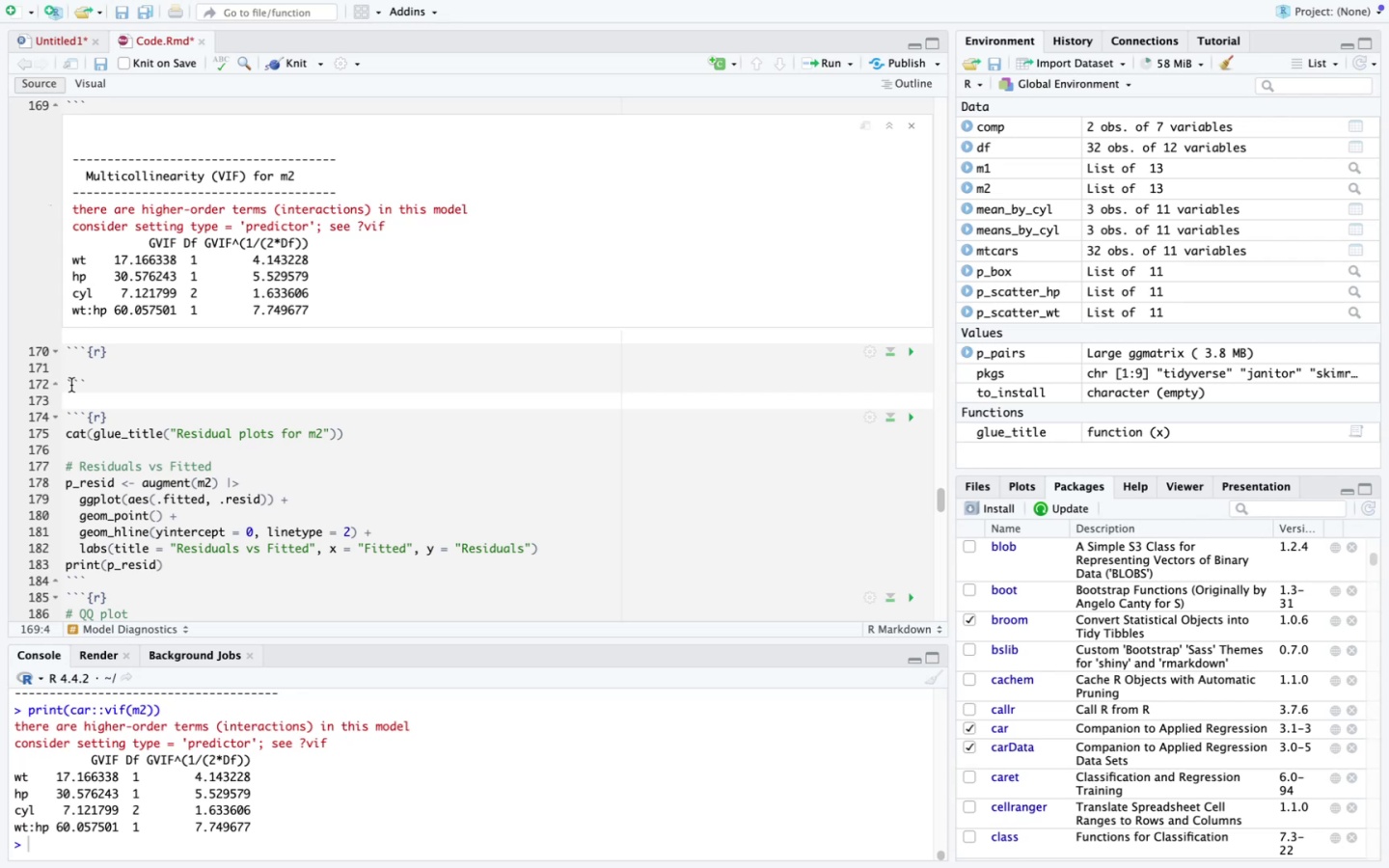 
left_click([76, 374])
 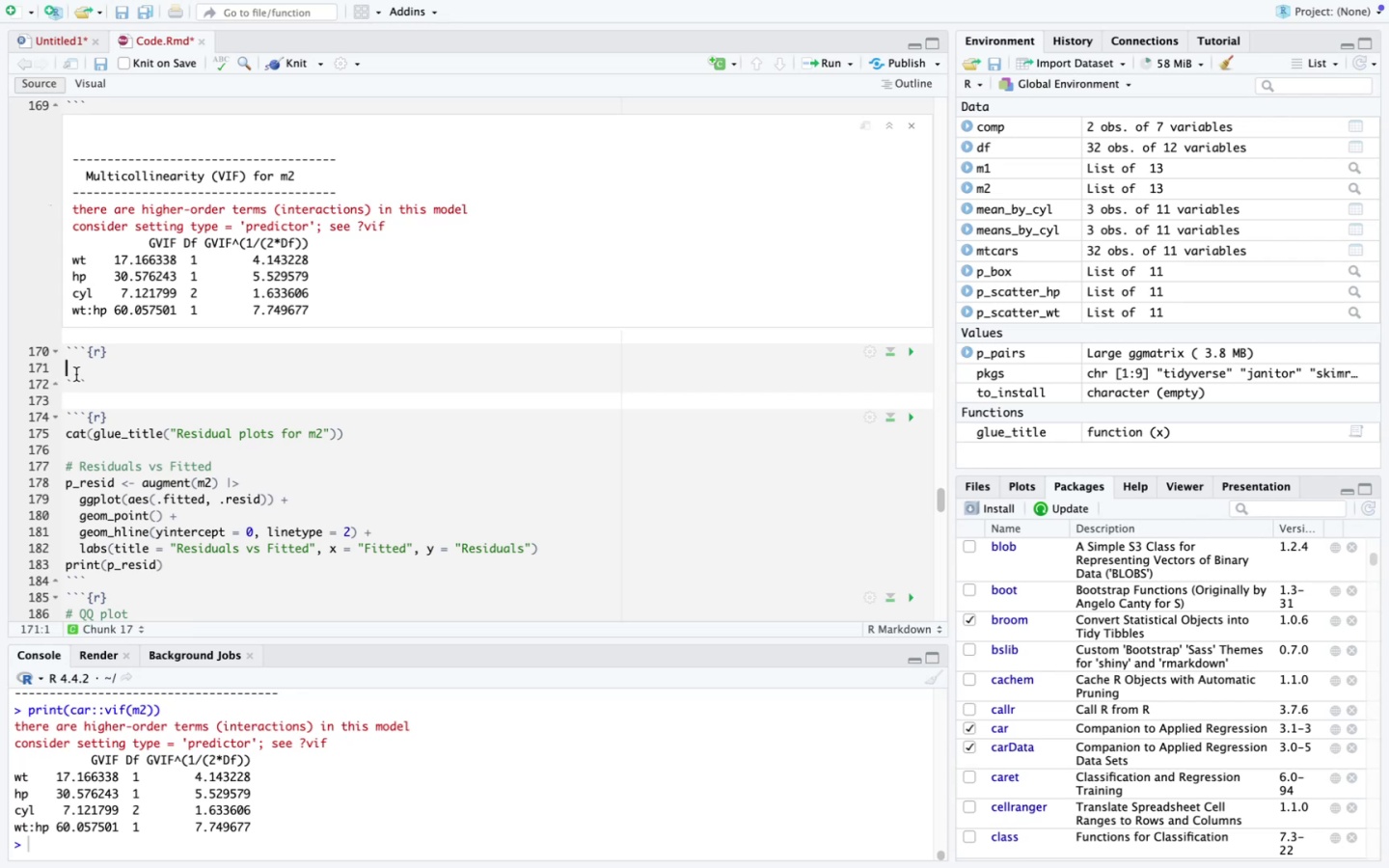 
type(cat(glue_title(:Re)
key(Backspace)
key(Backspace)
key(Backspace)
type(:)
key(Backspace)
type("Residual Plots for m2)
 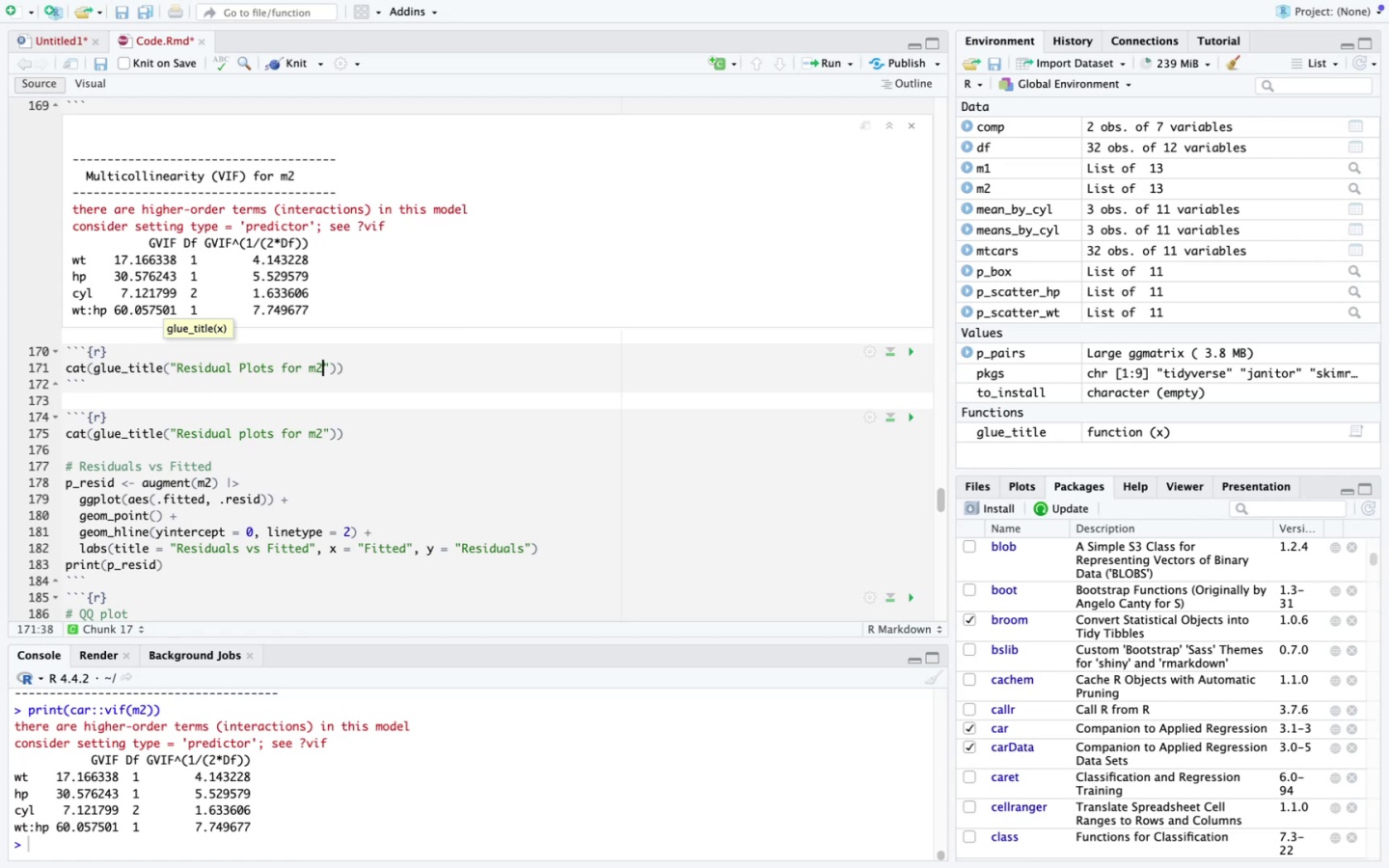 
 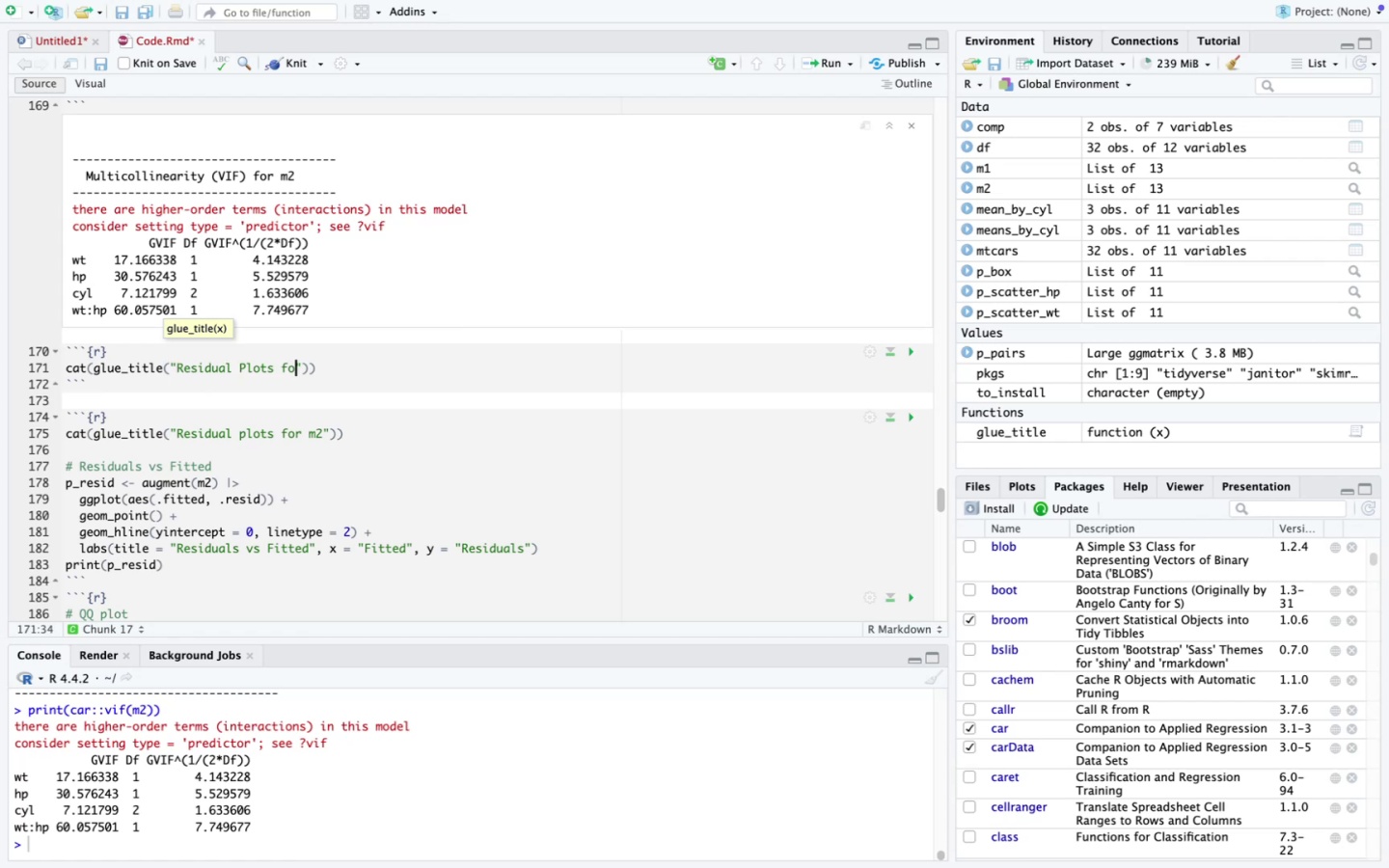 
key(ArrowRight)
 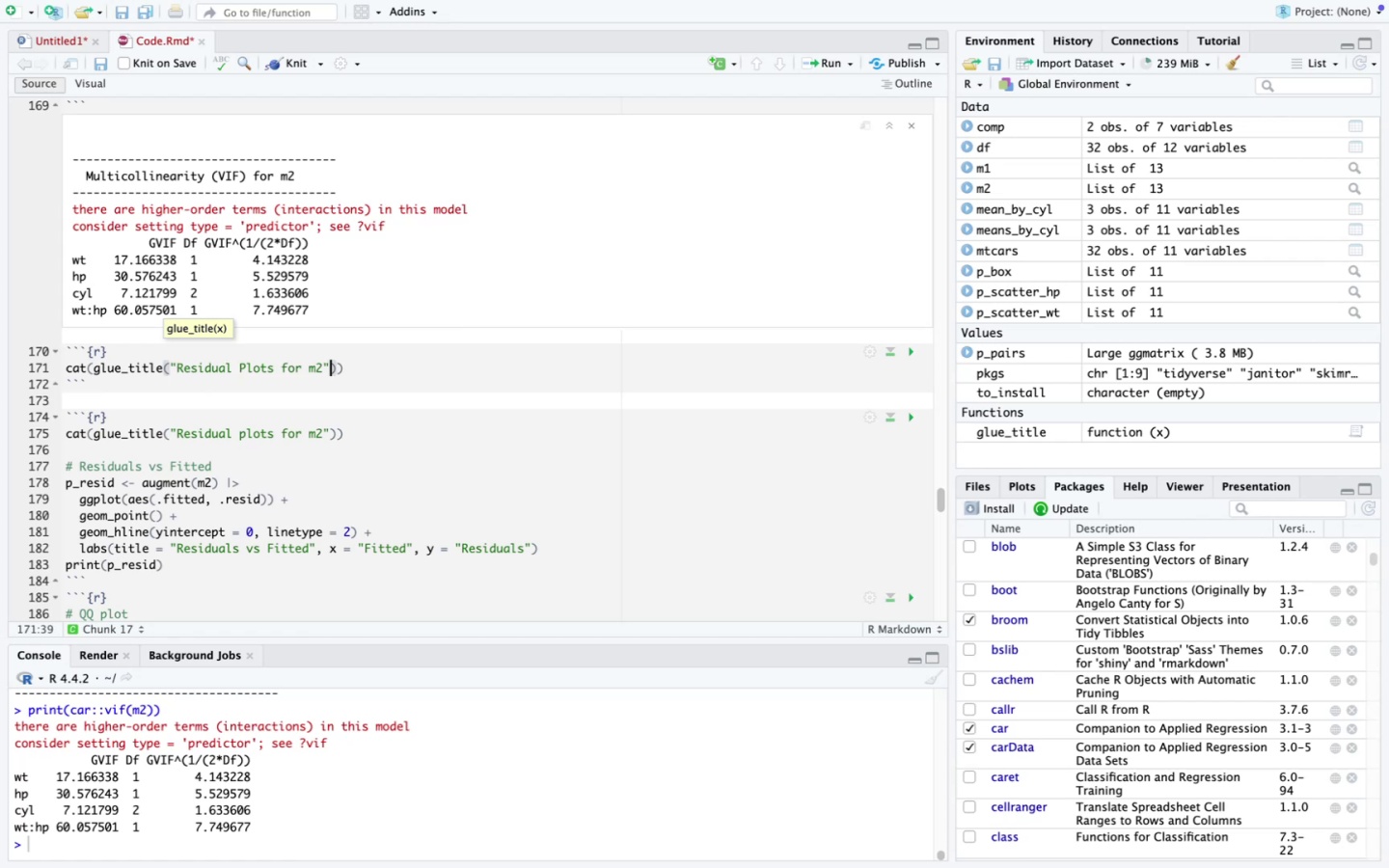 
key(ArrowRight)
 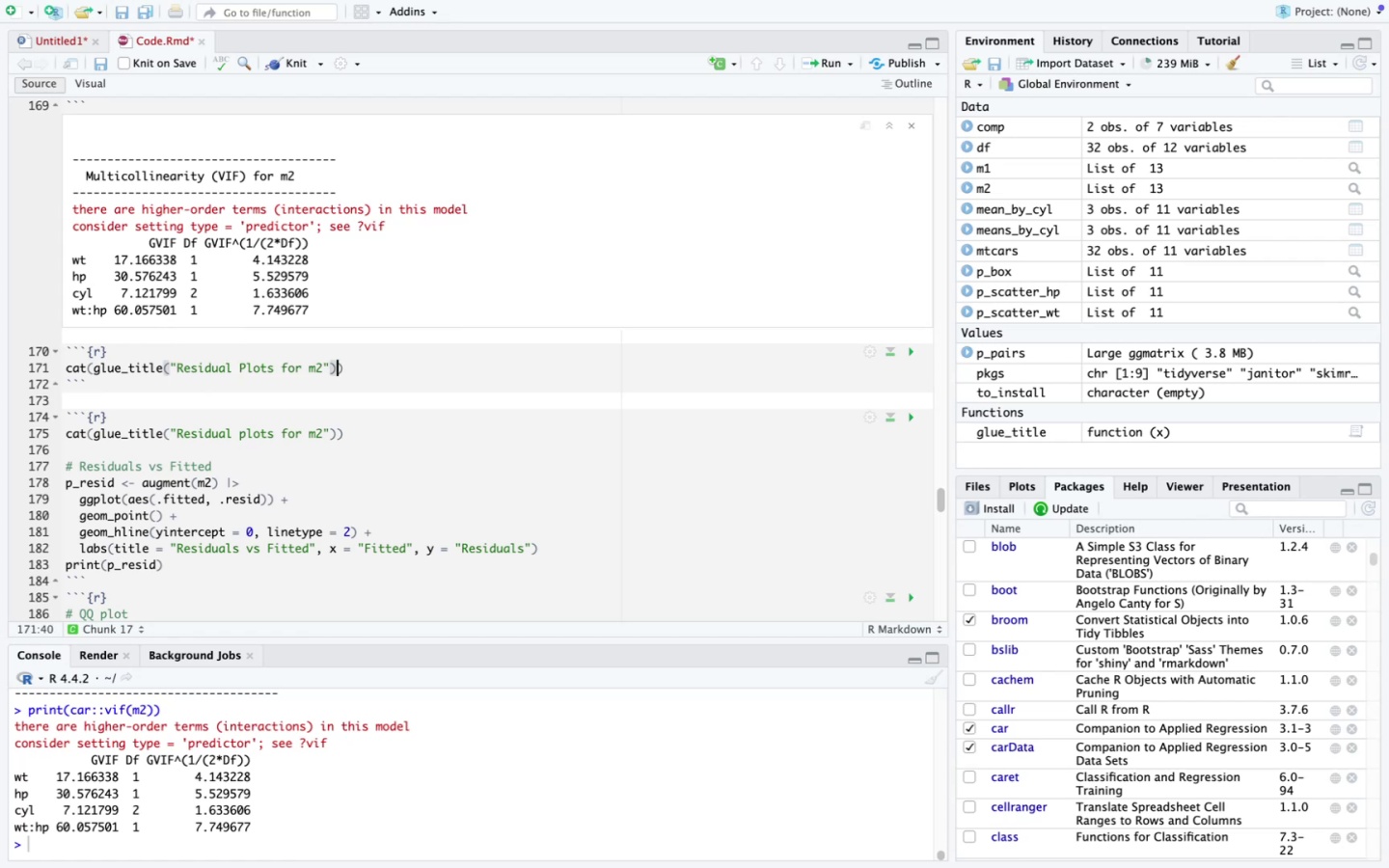 
key(ArrowRight)
 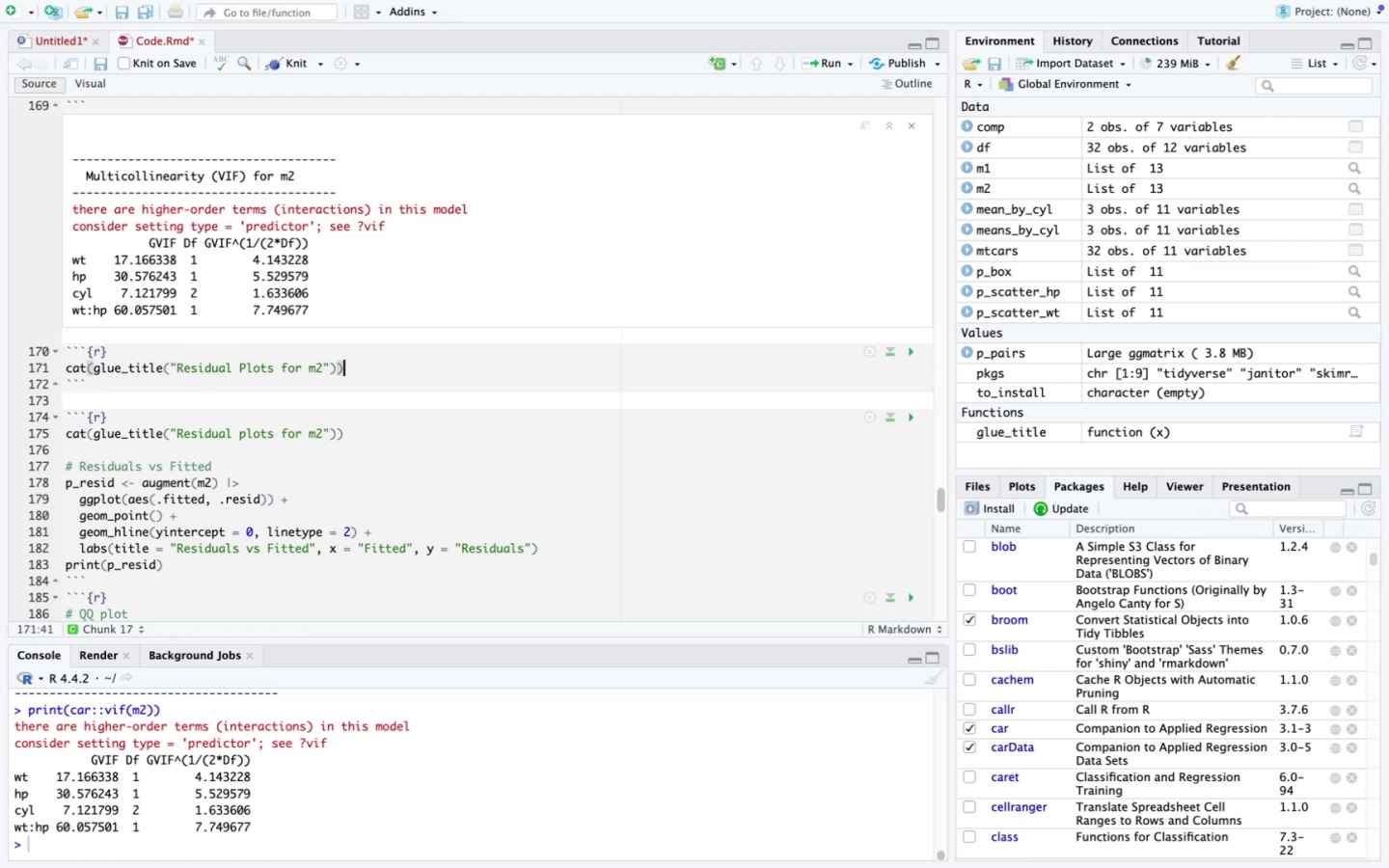 
key(Enter)
 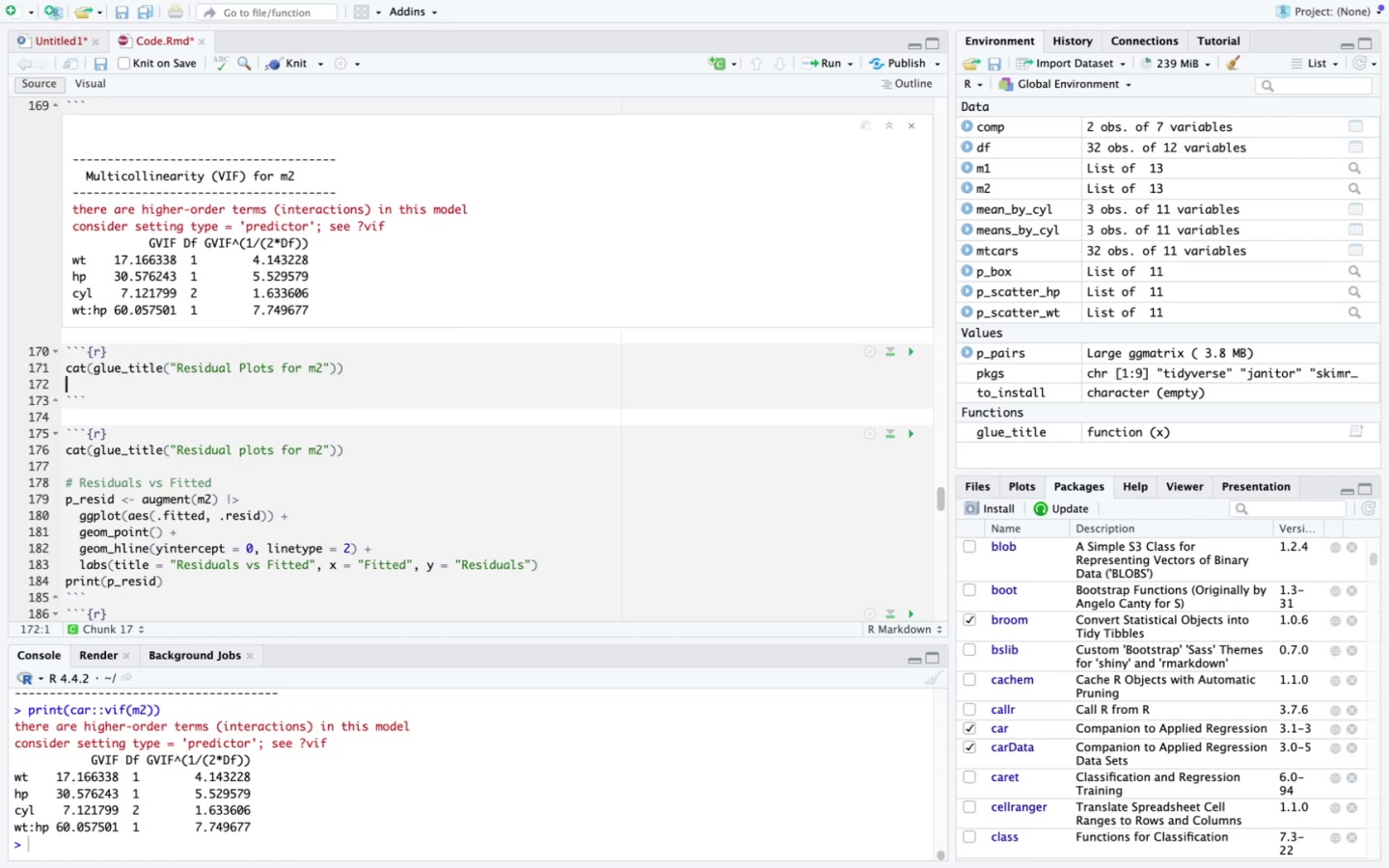 
key(Enter)
 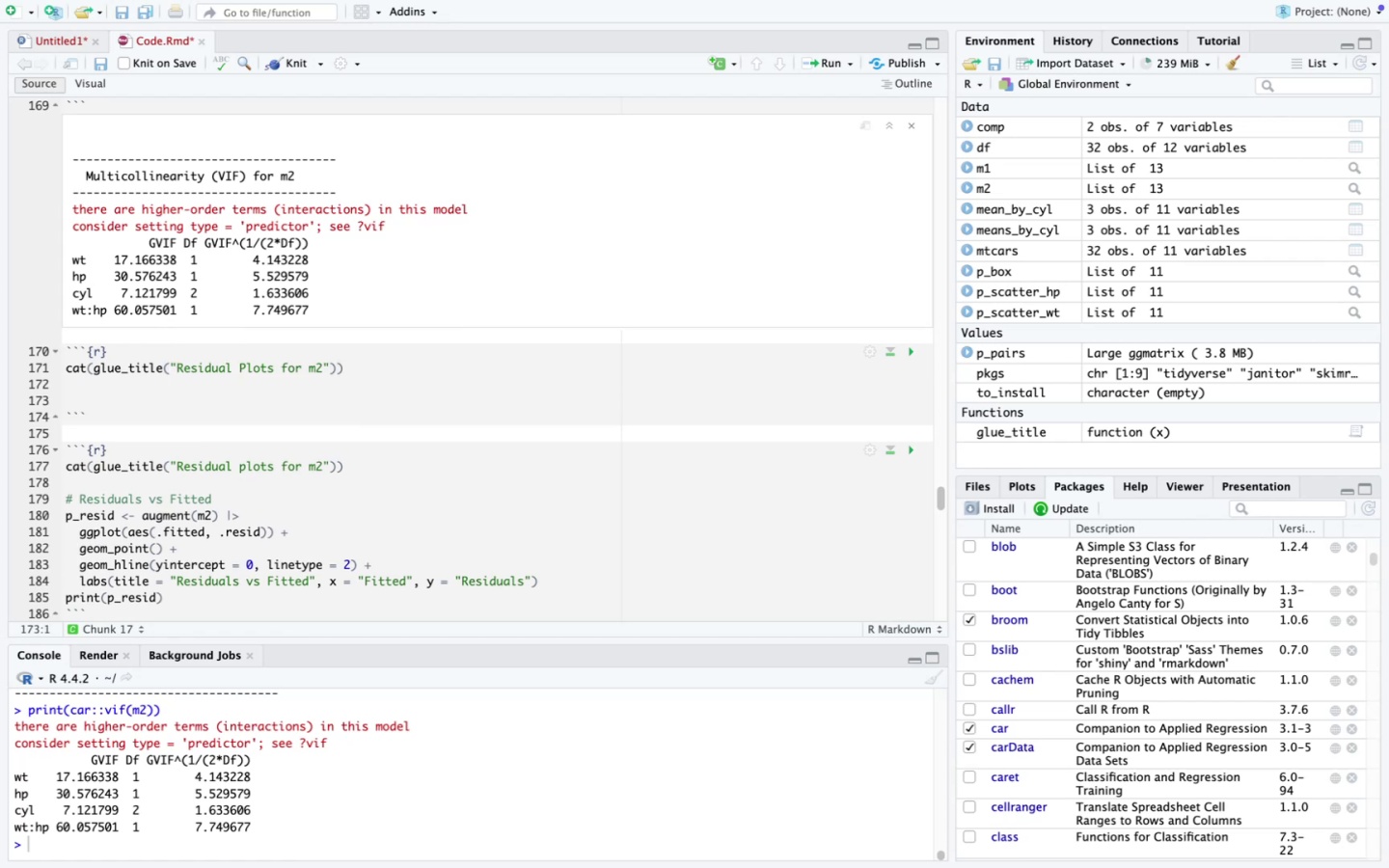 
type(predi)
key(Backspace)
key(Backspace)
type(sid <- )
key(Backspace)
key(Backspace)
key(Backspace)
key(Backspace)
key(Backspace)
key(Backspace)
key(Backspace)
key(Backspace)
key(Backspace)
type(_resid <- augment(m2)
 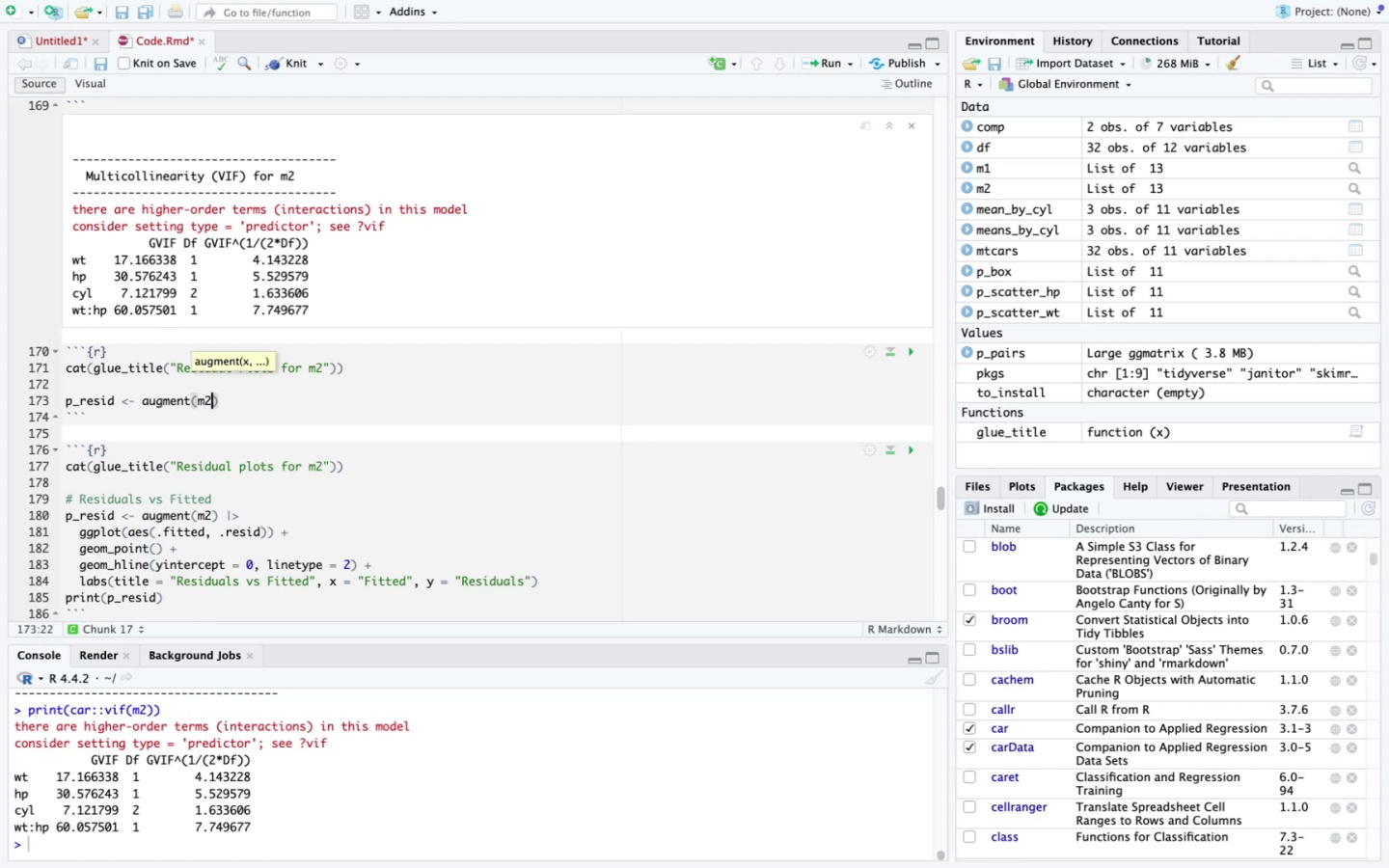 
key(ArrowRight)
 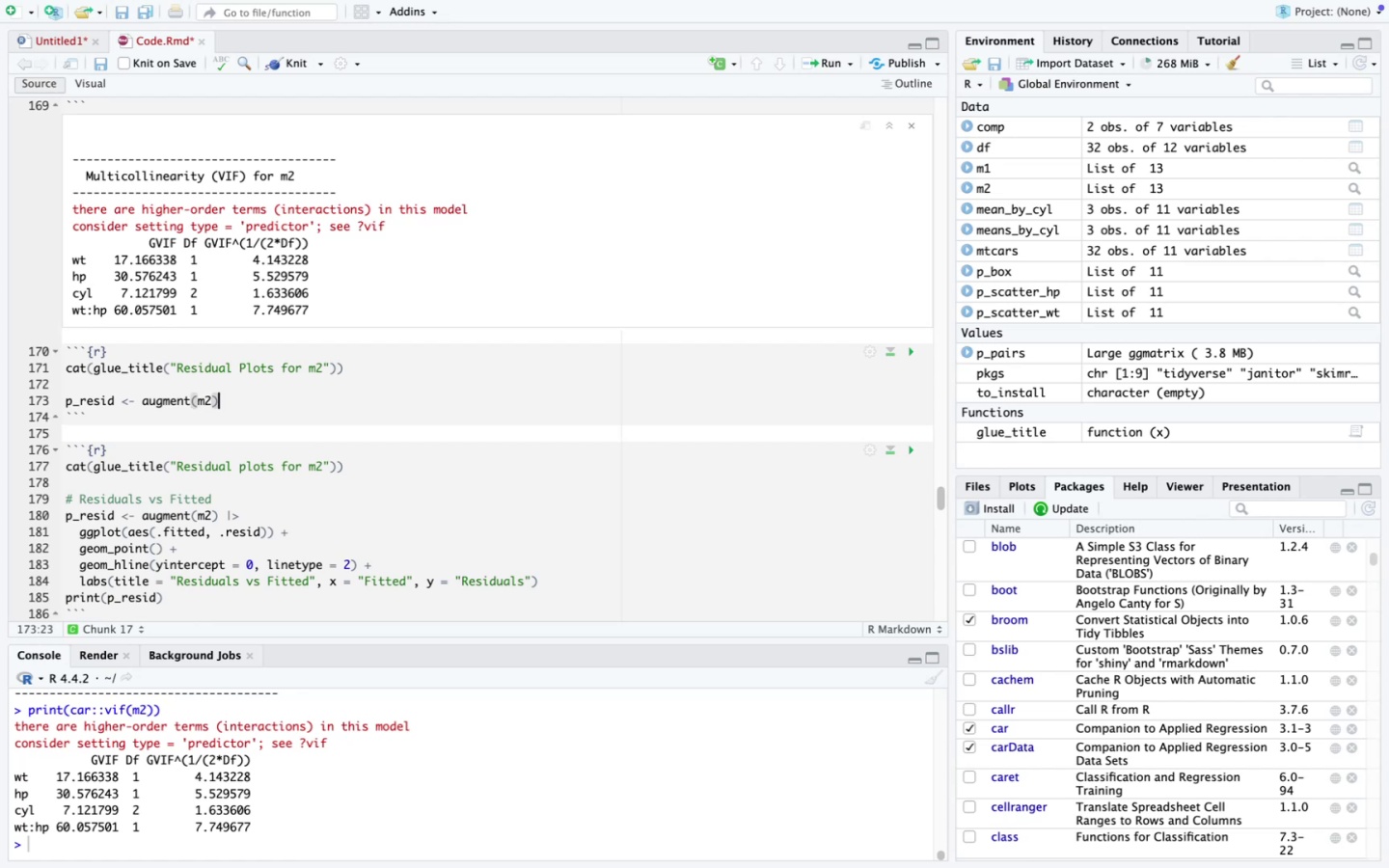 
key(Space)
 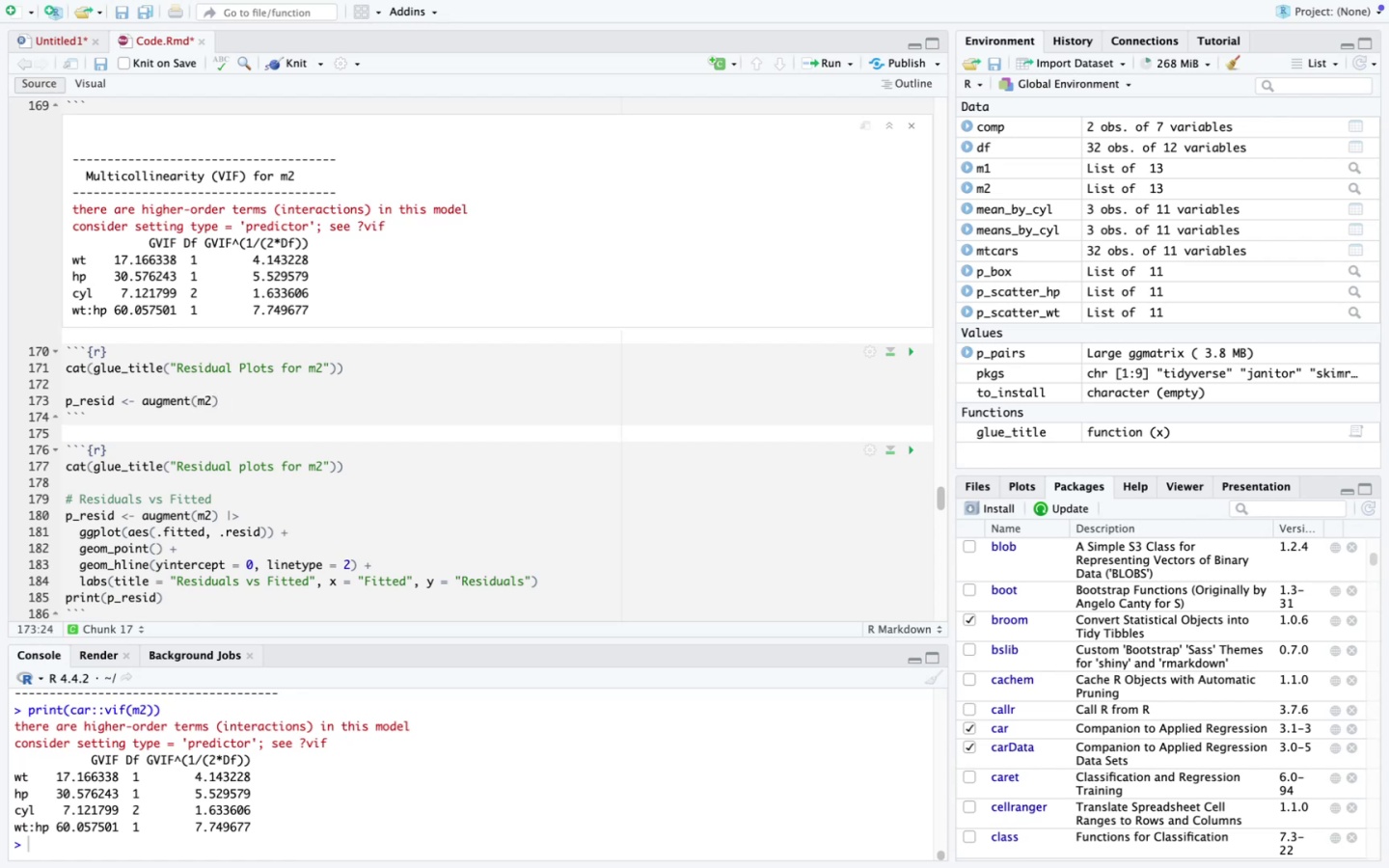 
key(Meta+V)
 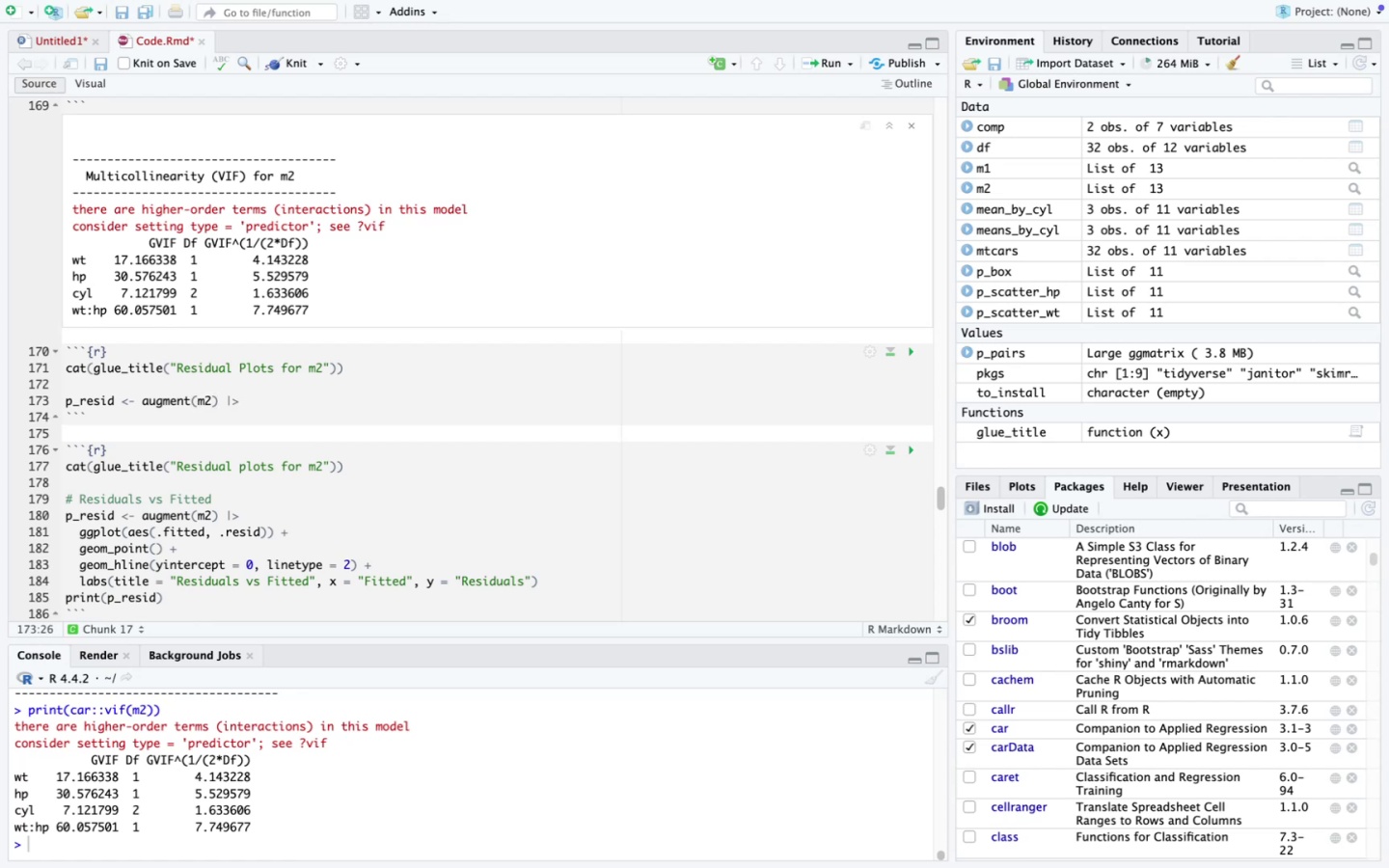 
key(Enter)
 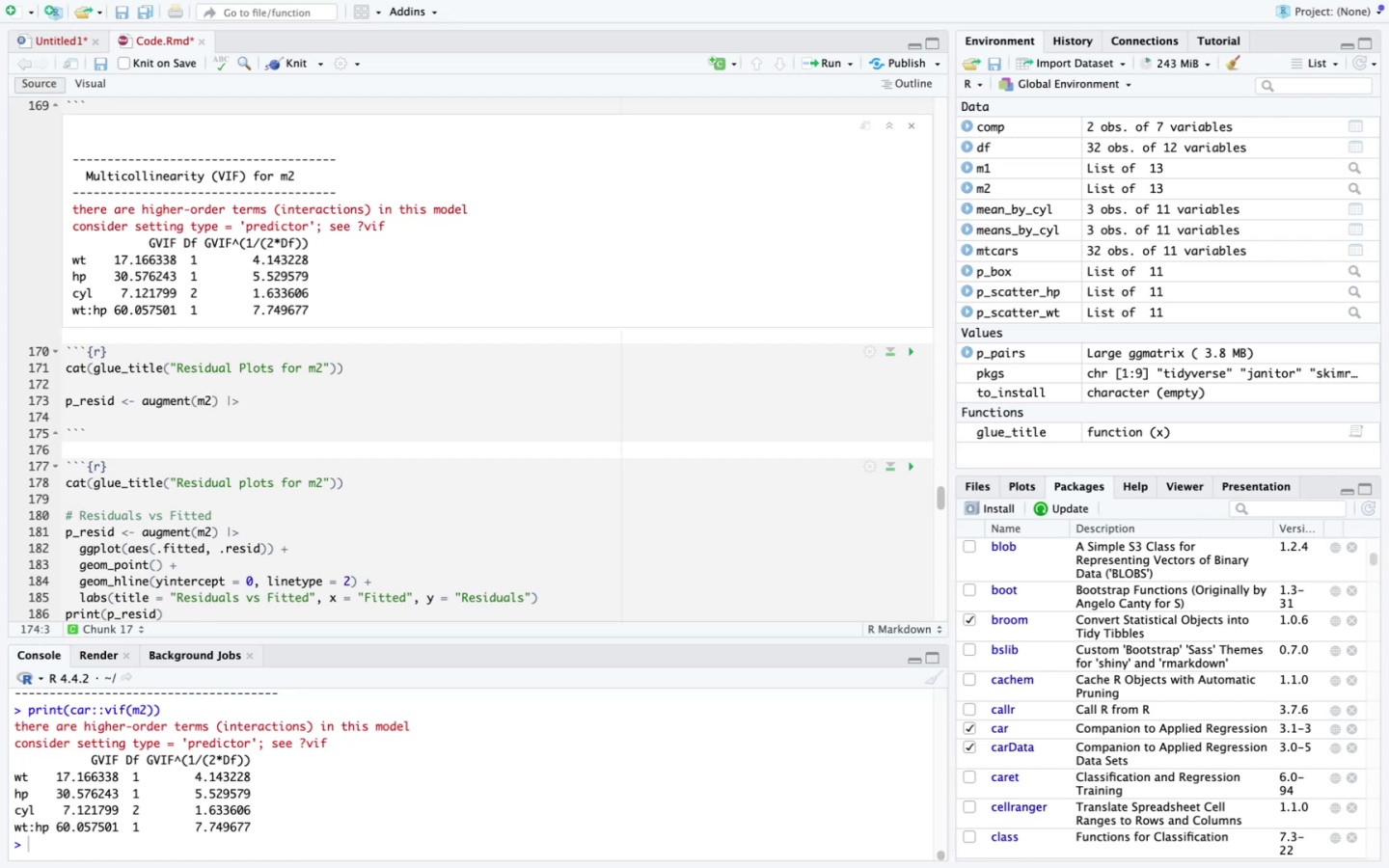 
type(ggpo)
key(Backspace)
type(lot(aes(.fittedm)
key(Backspace)
type(, .resid)
 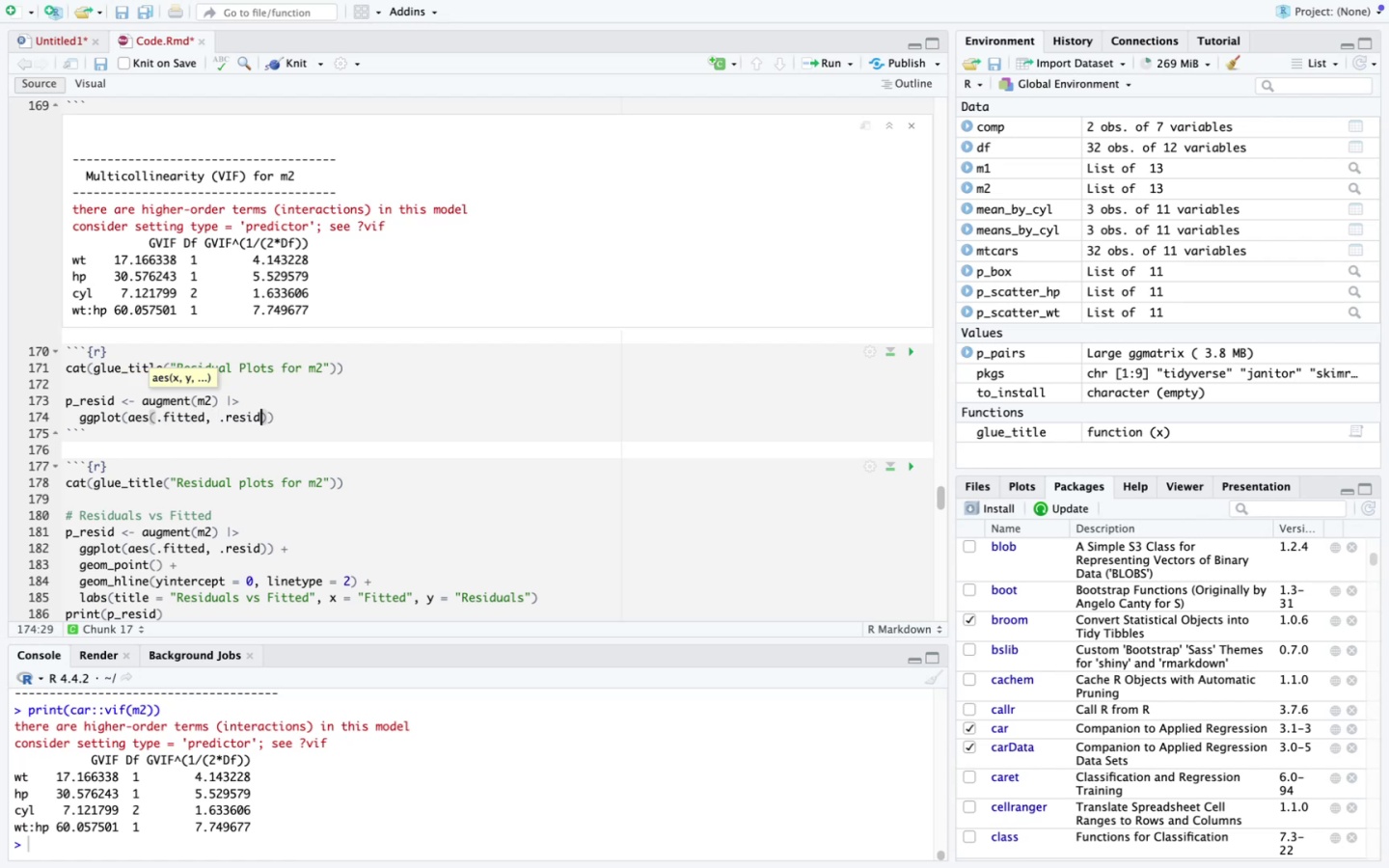 
key(ArrowRight)
 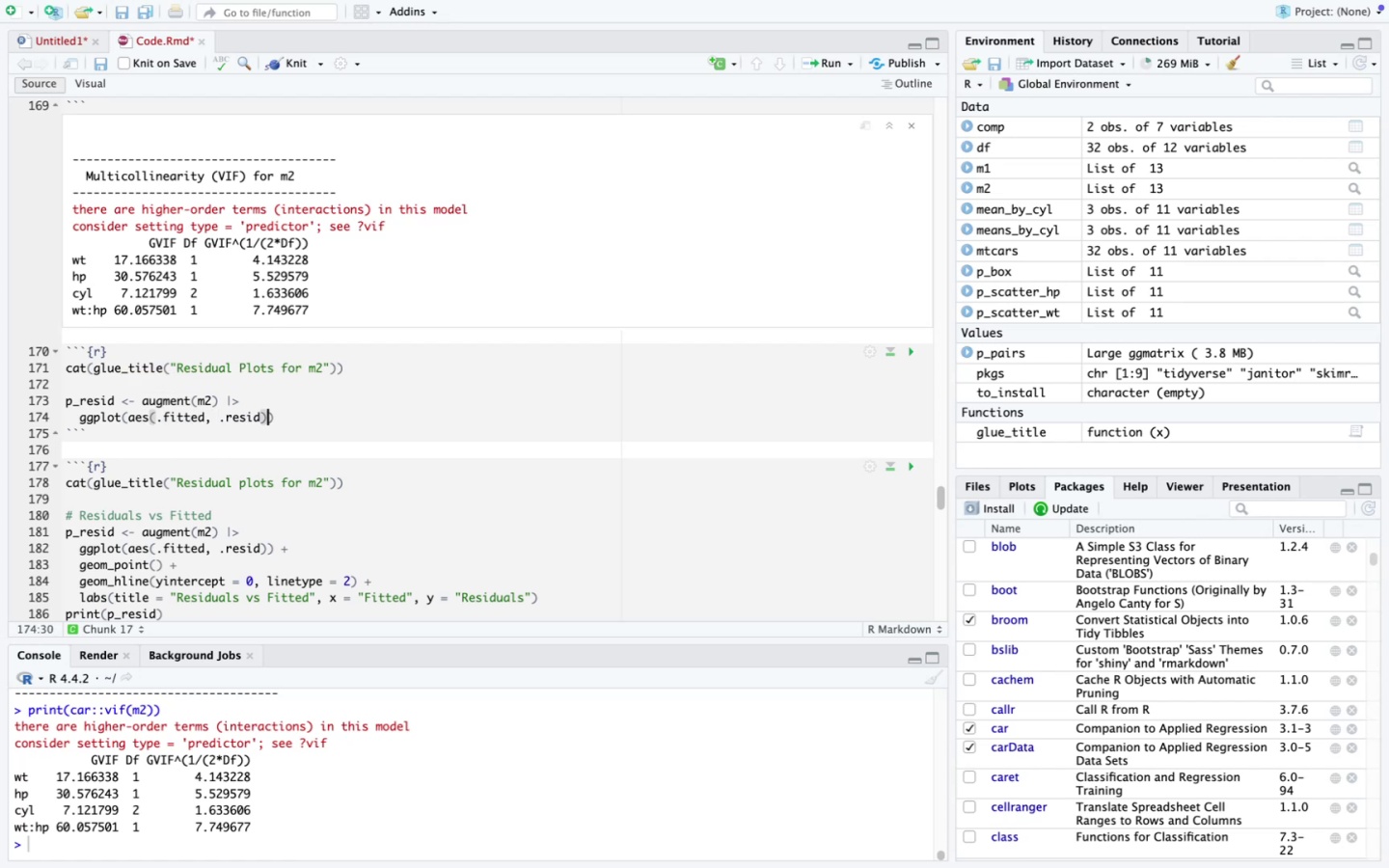 
key(ArrowRight)
 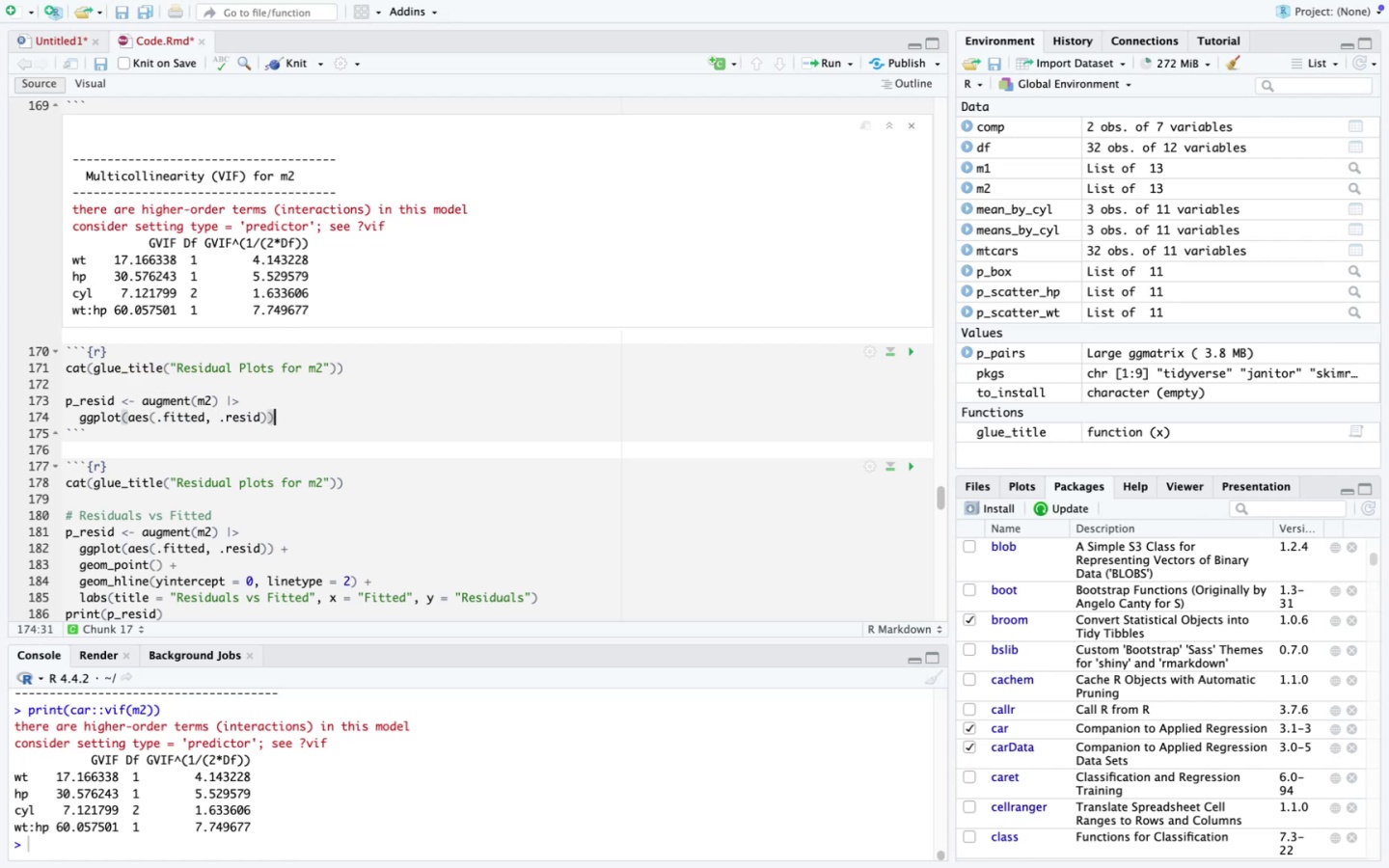 
key(Space)
 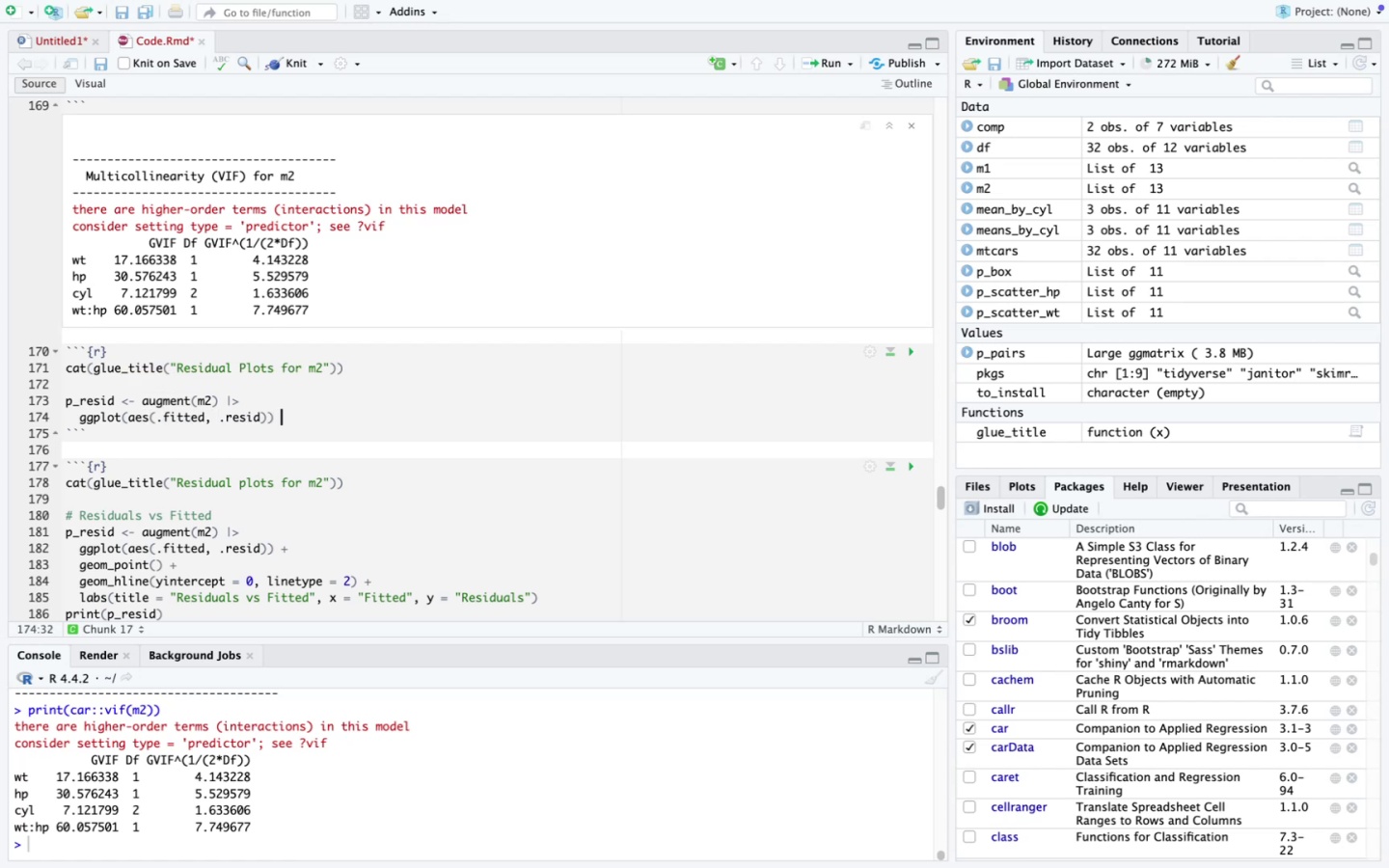 
key(Shift+ShiftLeft)
 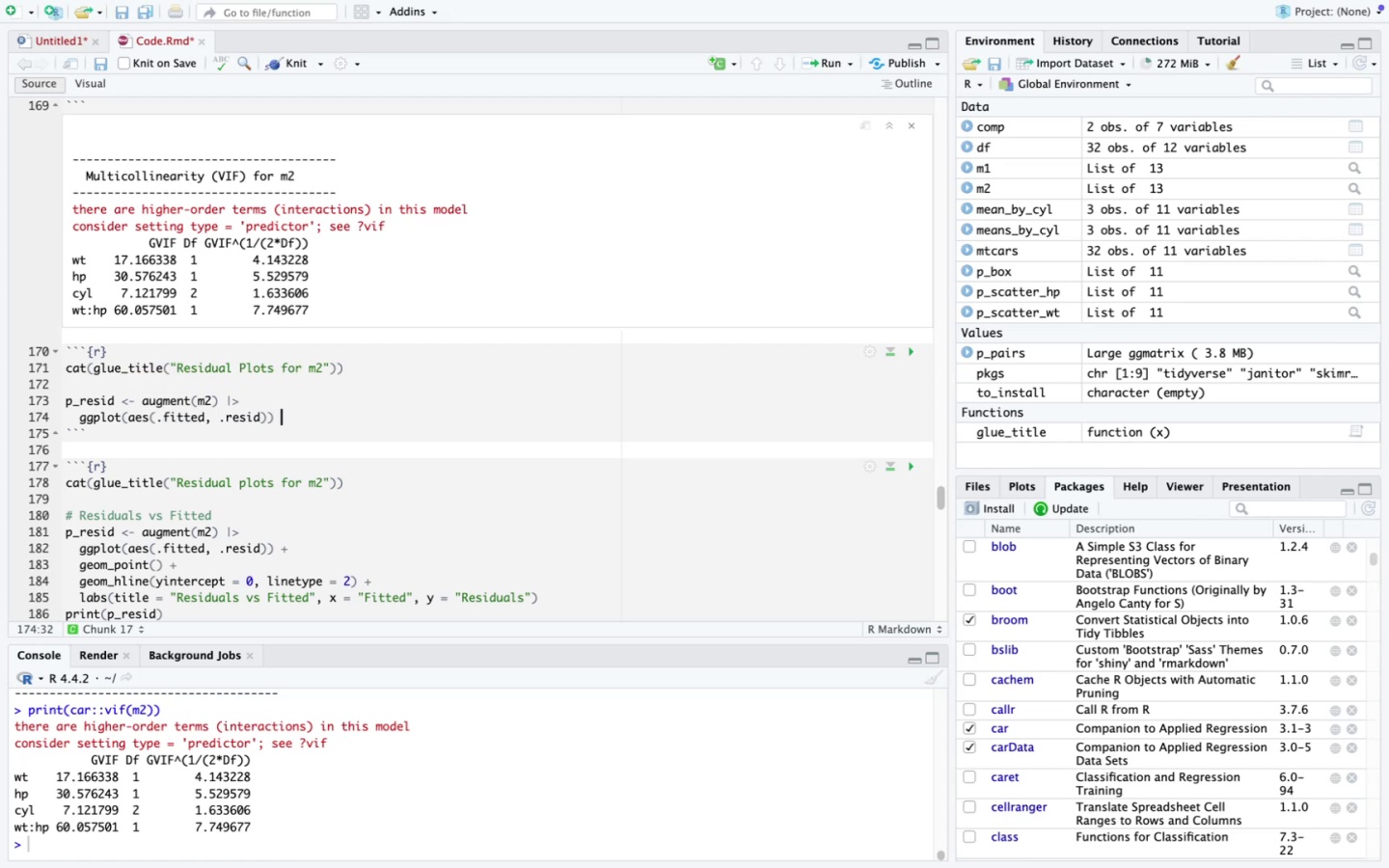 
key(Shift+Equal)
 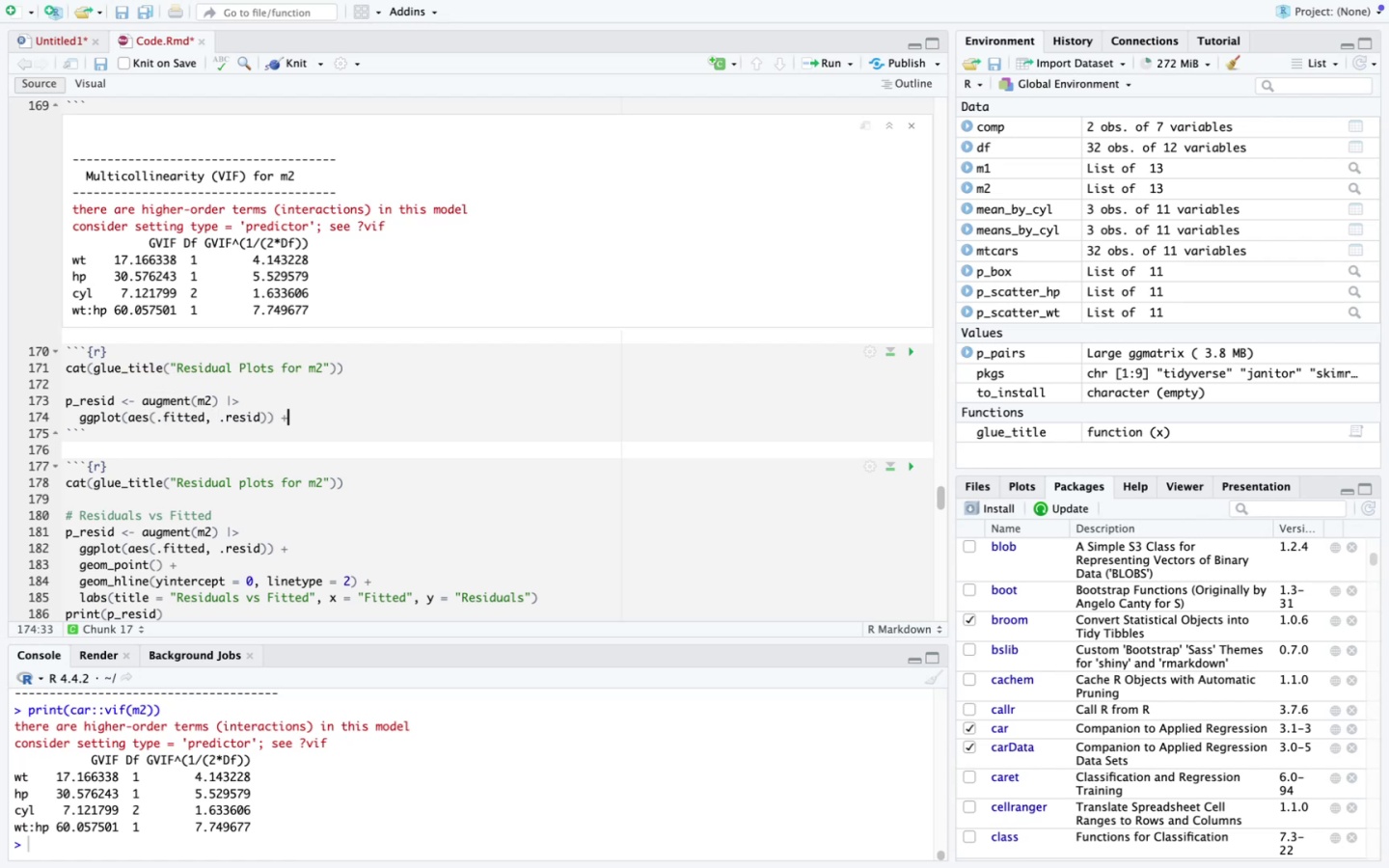 
key(Enter)
 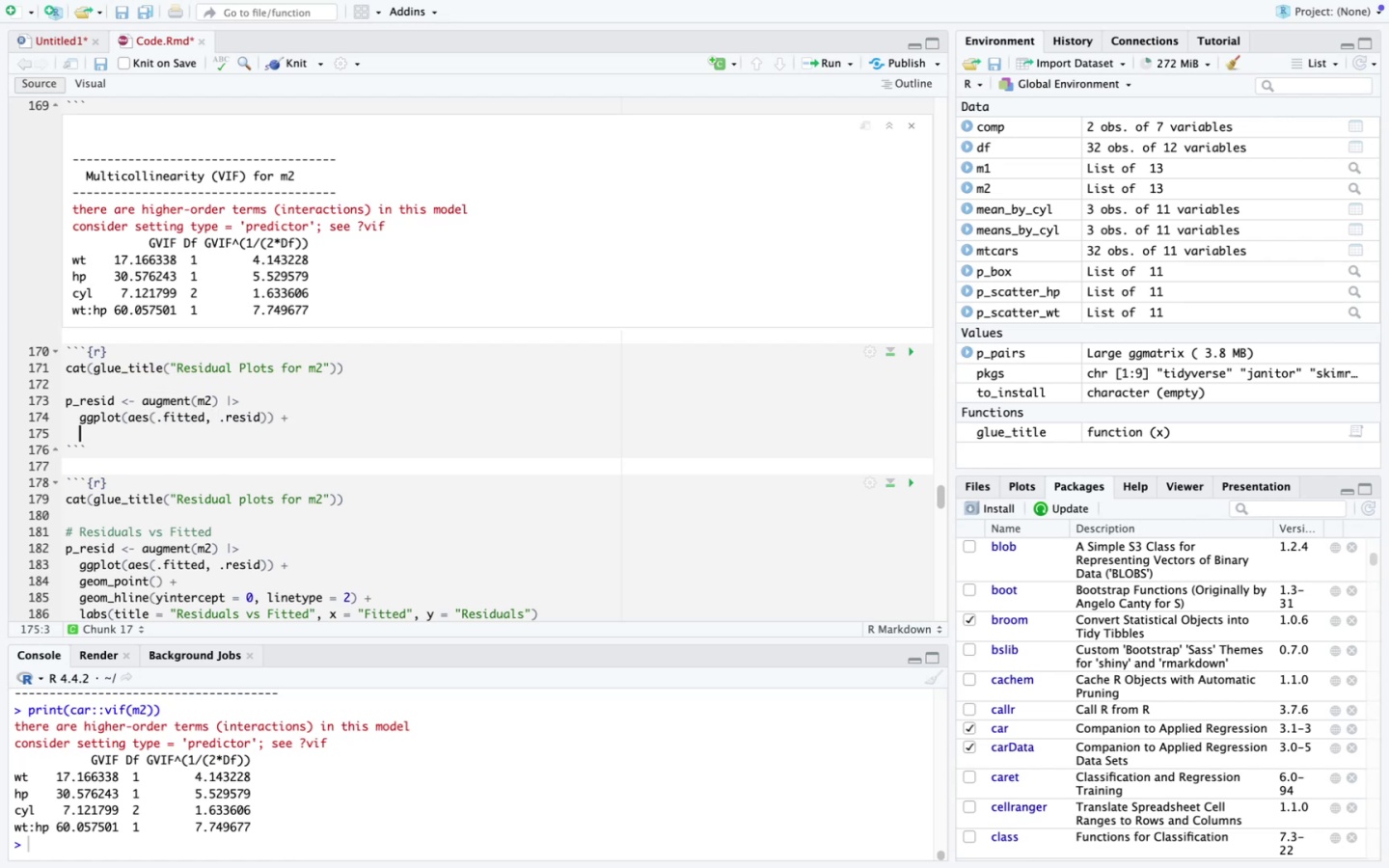 
type(geom_po)
 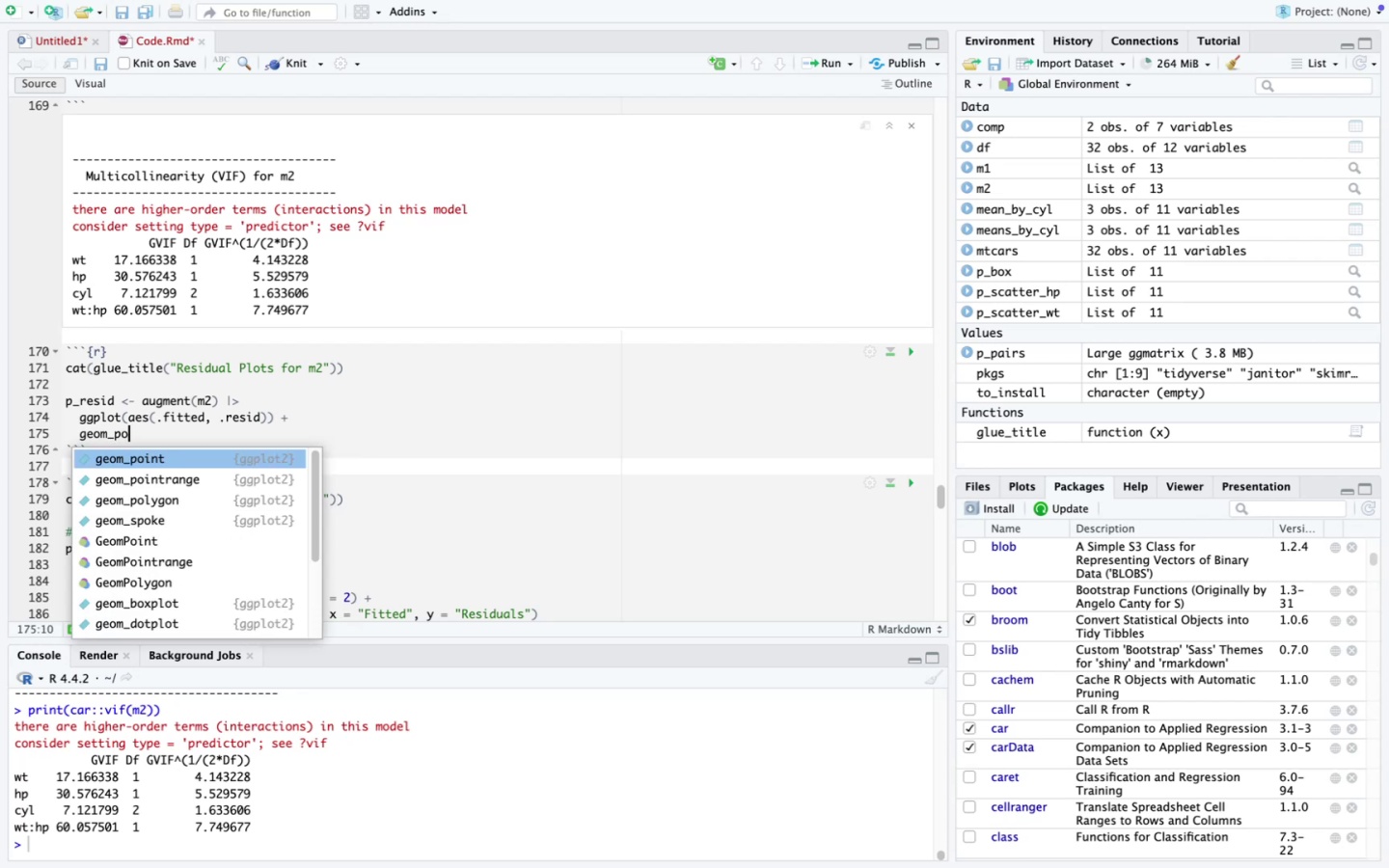 
key(Enter)
 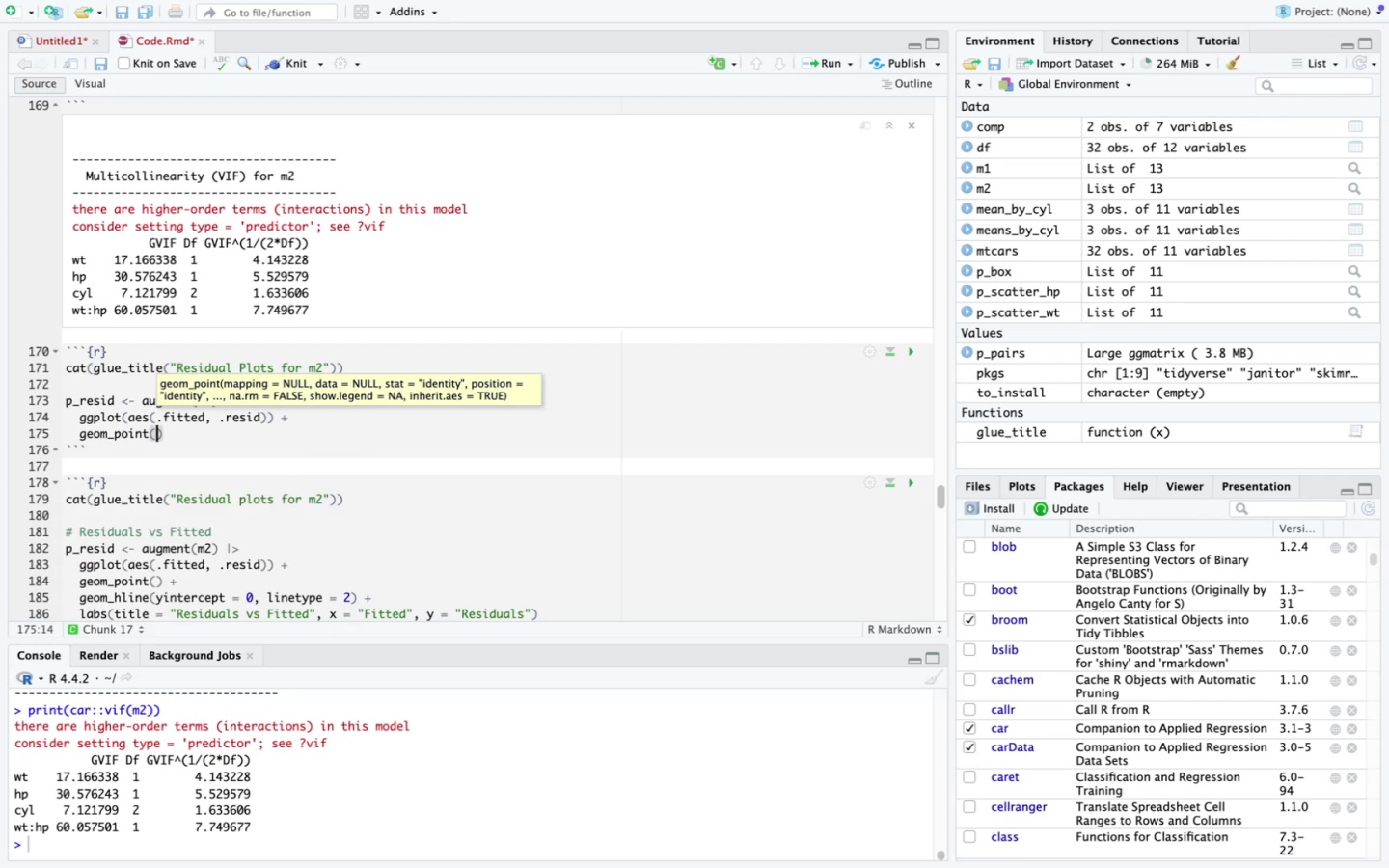 
hold_key(key=ShiftLeft, duration=0.32)
 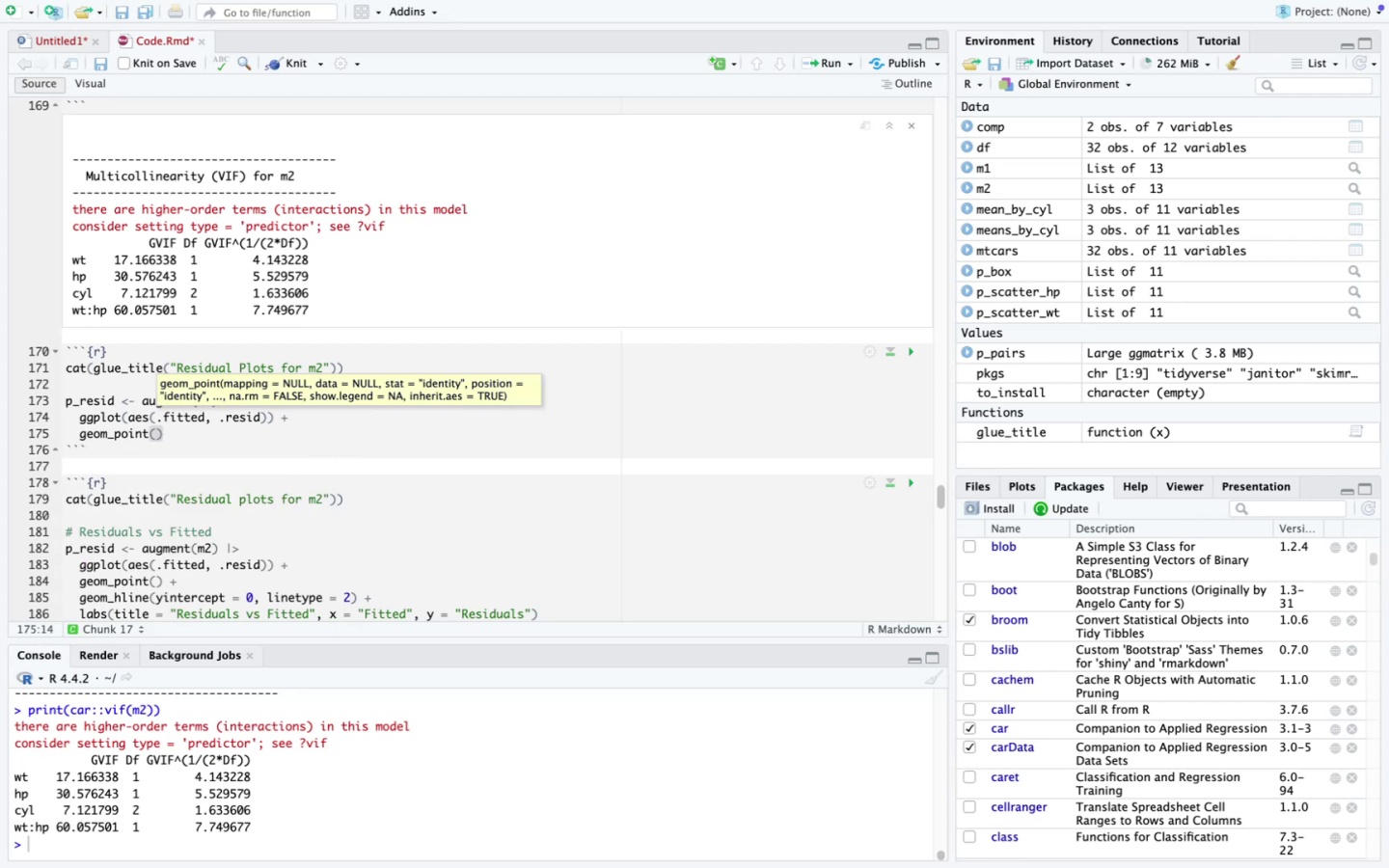 
key(ArrowRight)
 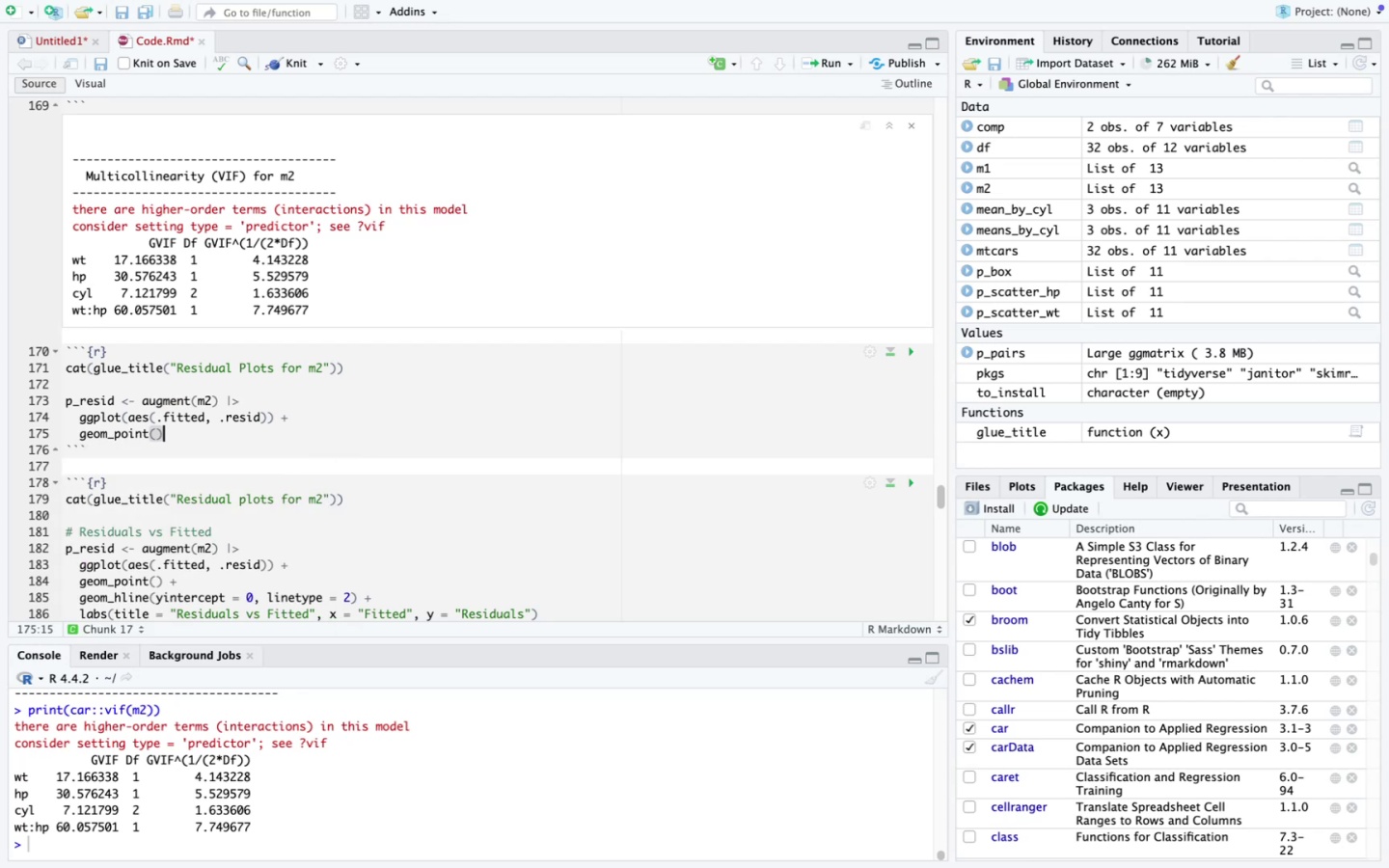 
key(Enter)
 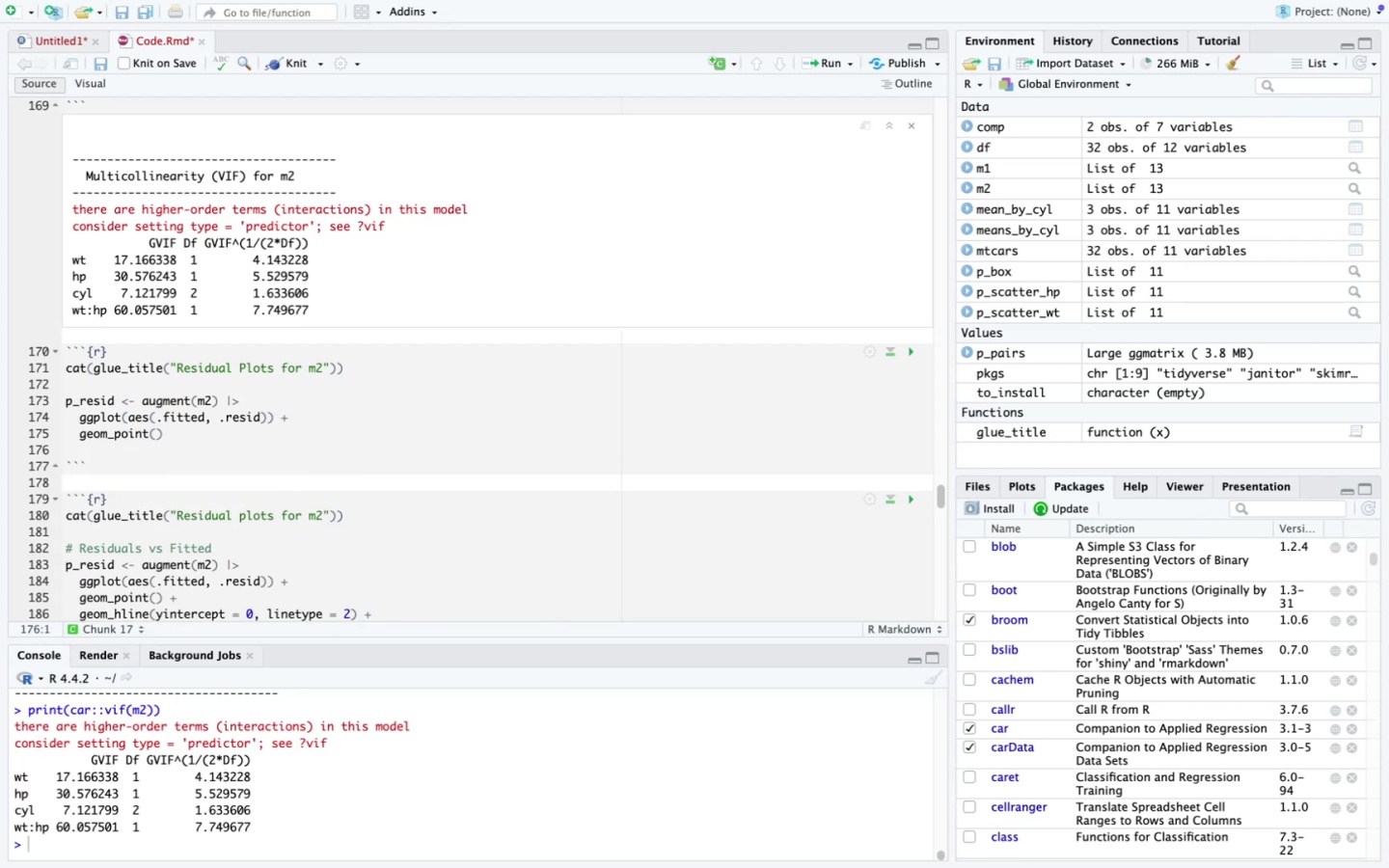 
key(Tab)
type(geom_hline(y_inter)
key(Backspace)
key(Backspace)
key(Backspace)
key(Backspace)
key(Backspace)
key(Backspace)
type(intercept = 0, linetype = 2)
 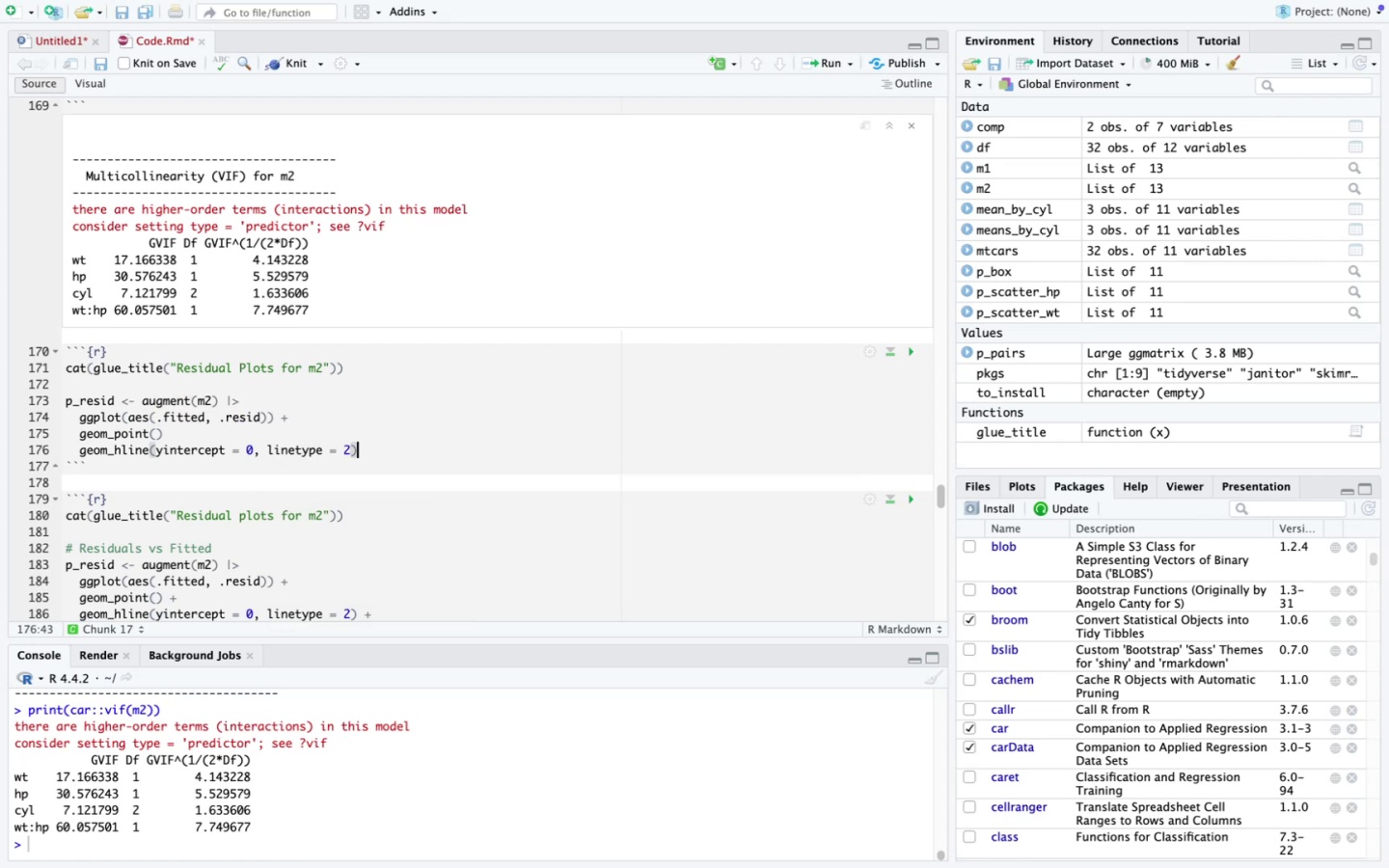 
 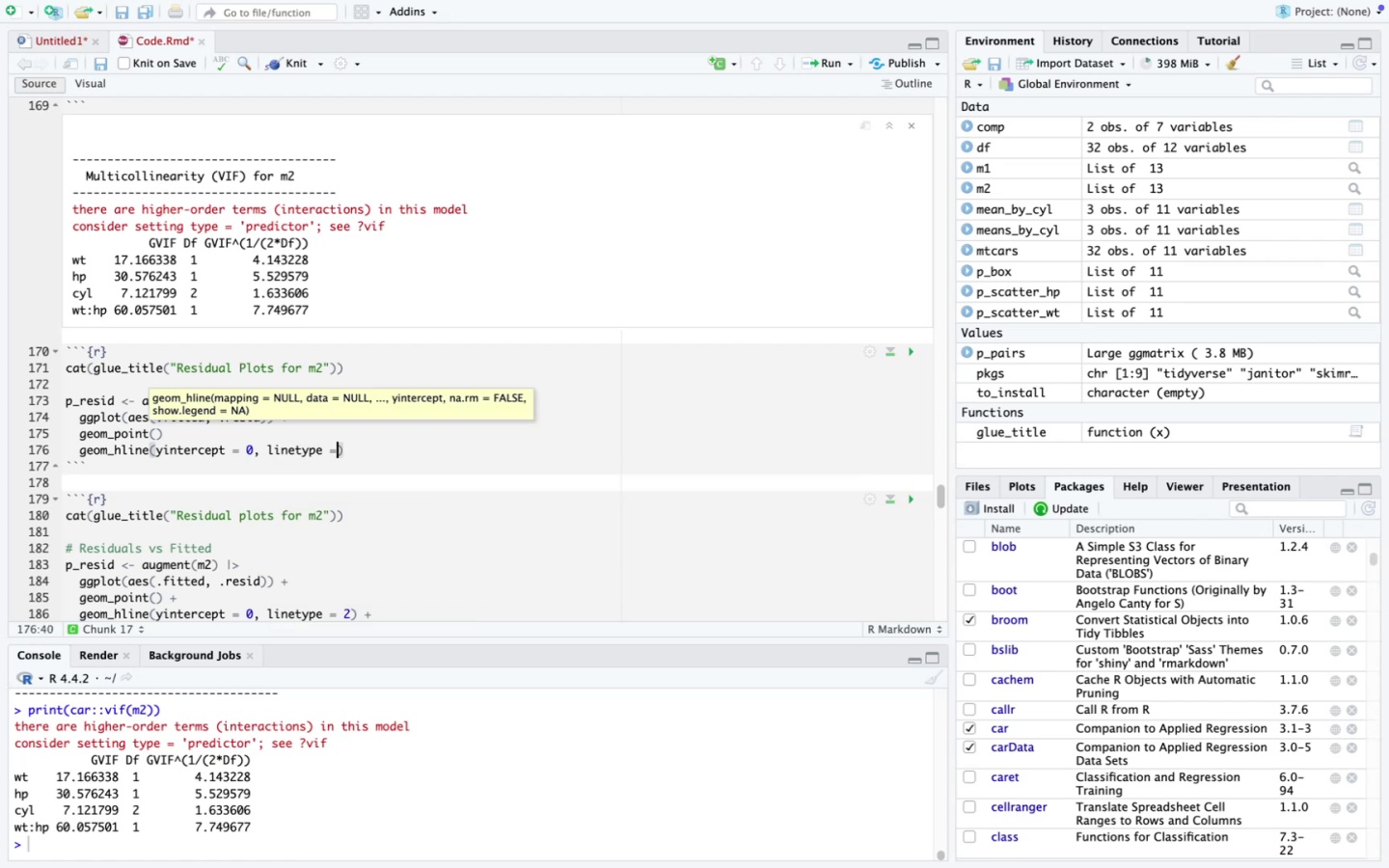 
key(ArrowRight)
 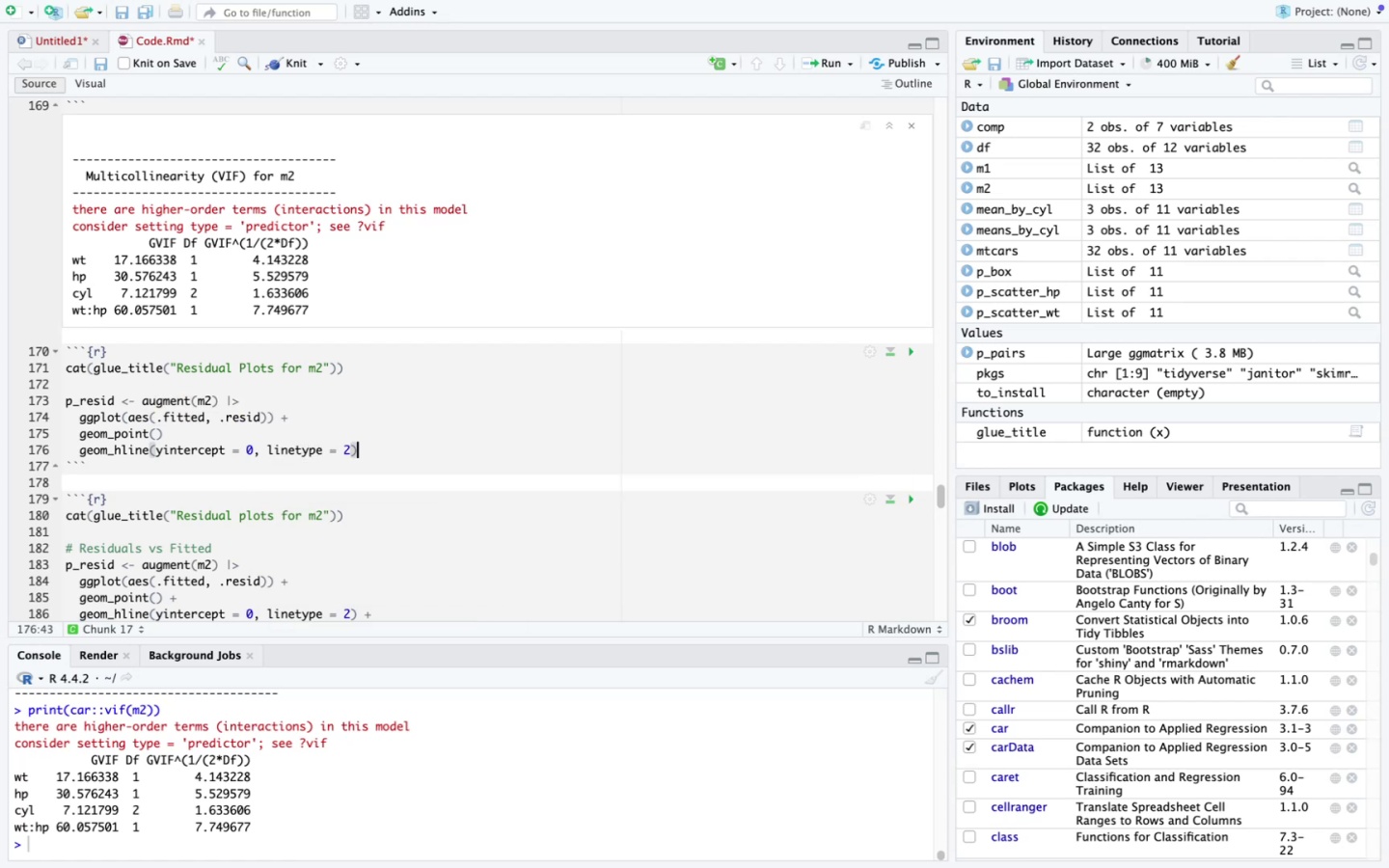 
key(Space)
 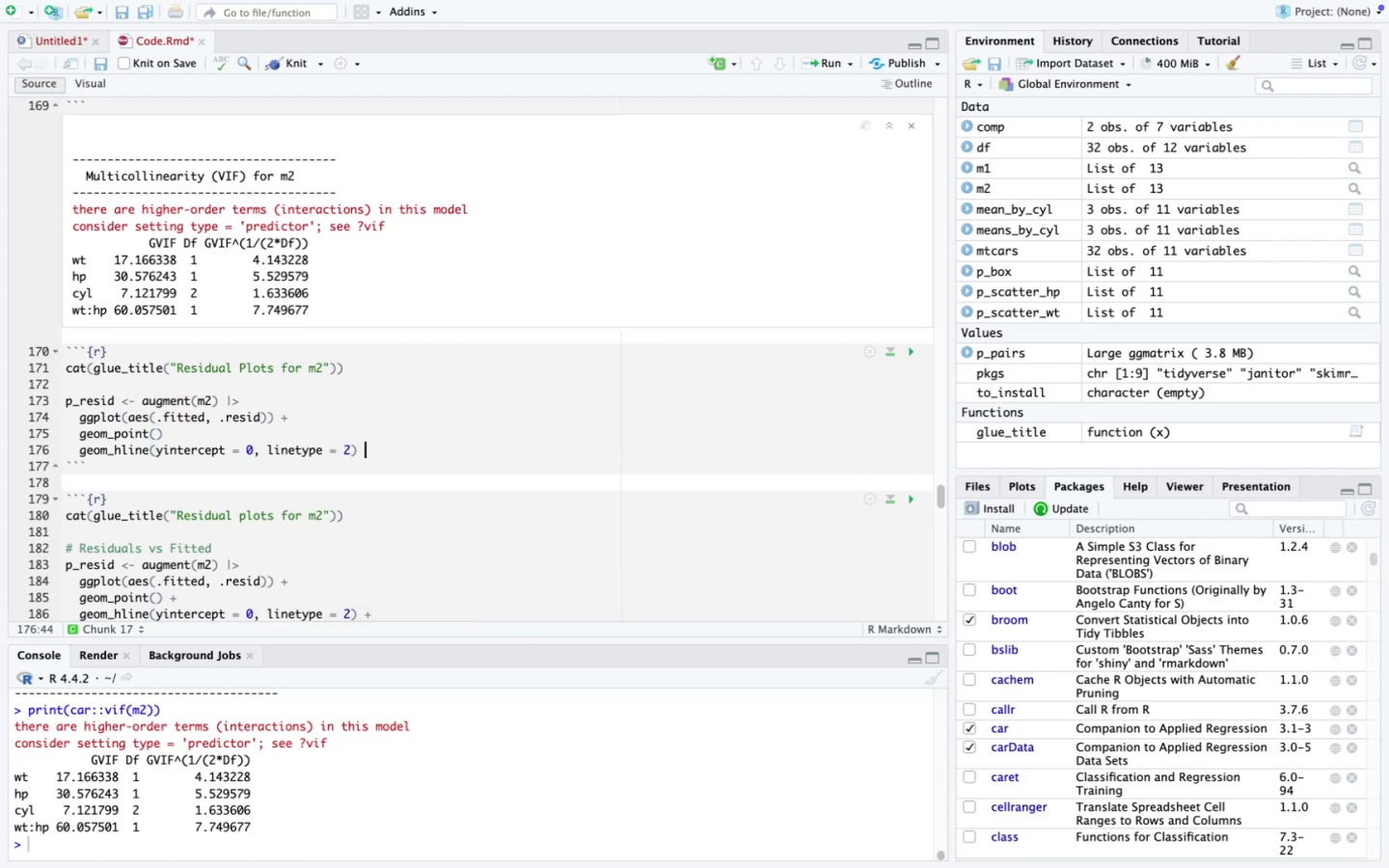 
key(Shift+ShiftLeft)
 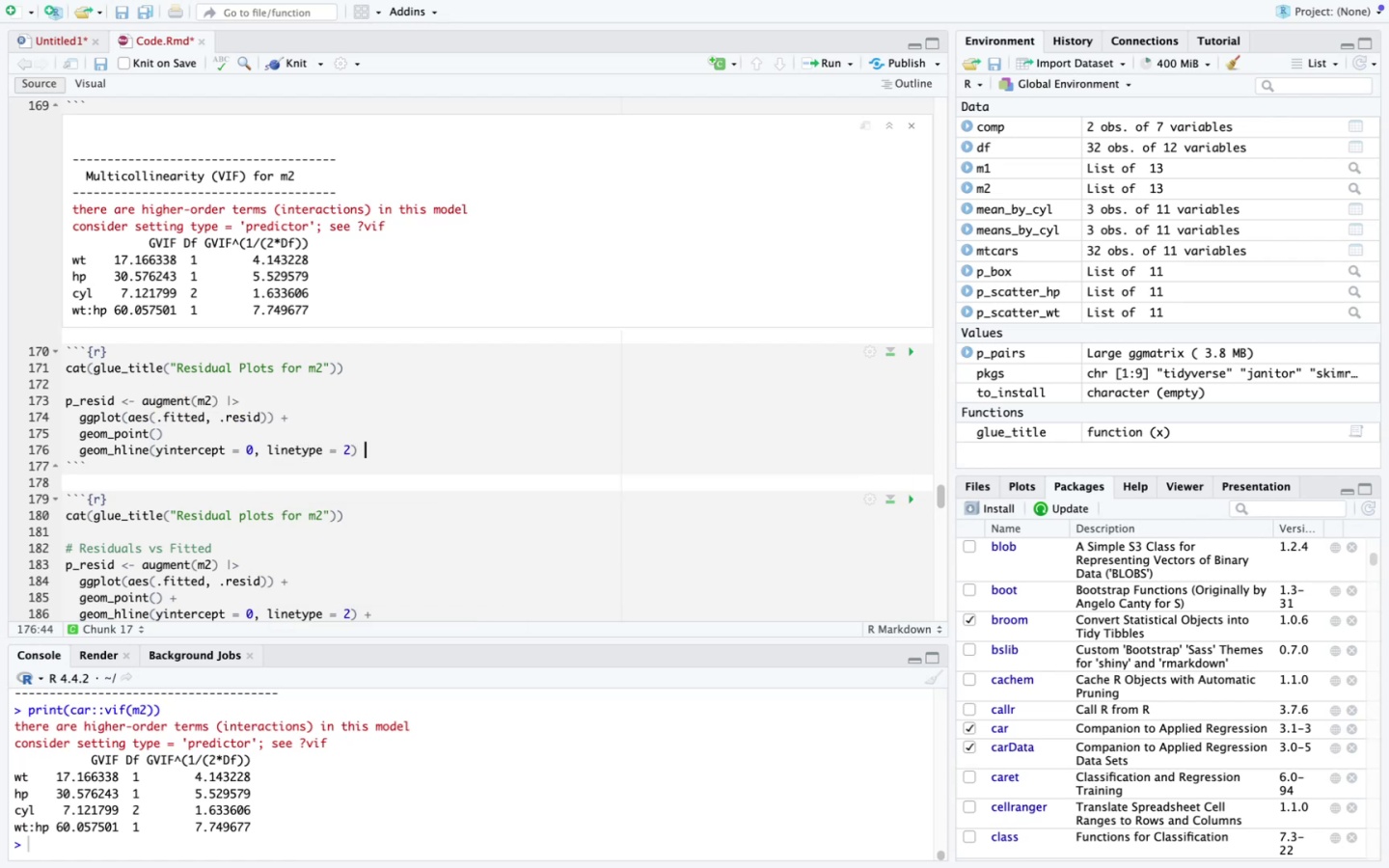 
key(Shift+Equal)
 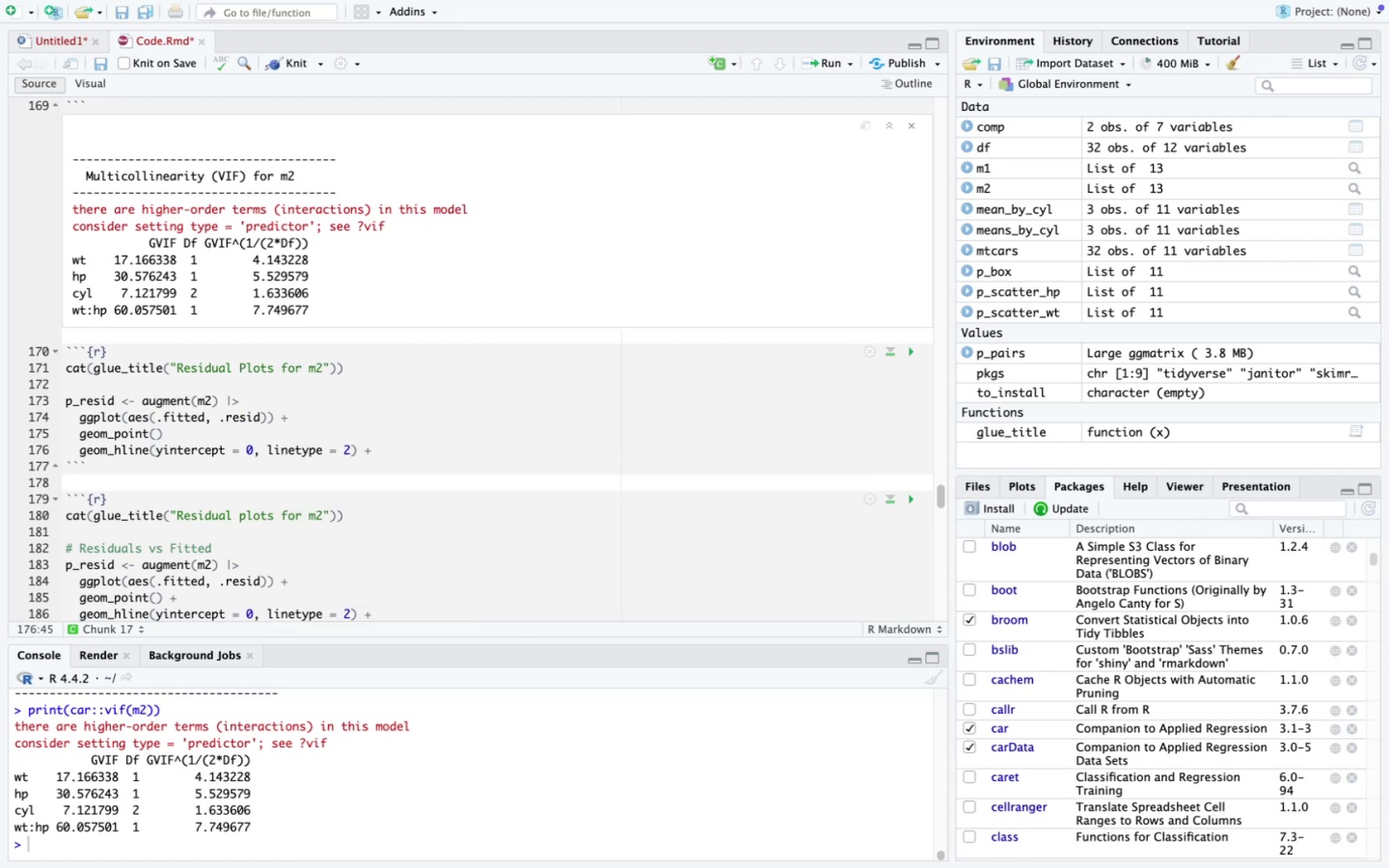 
key(Enter)
 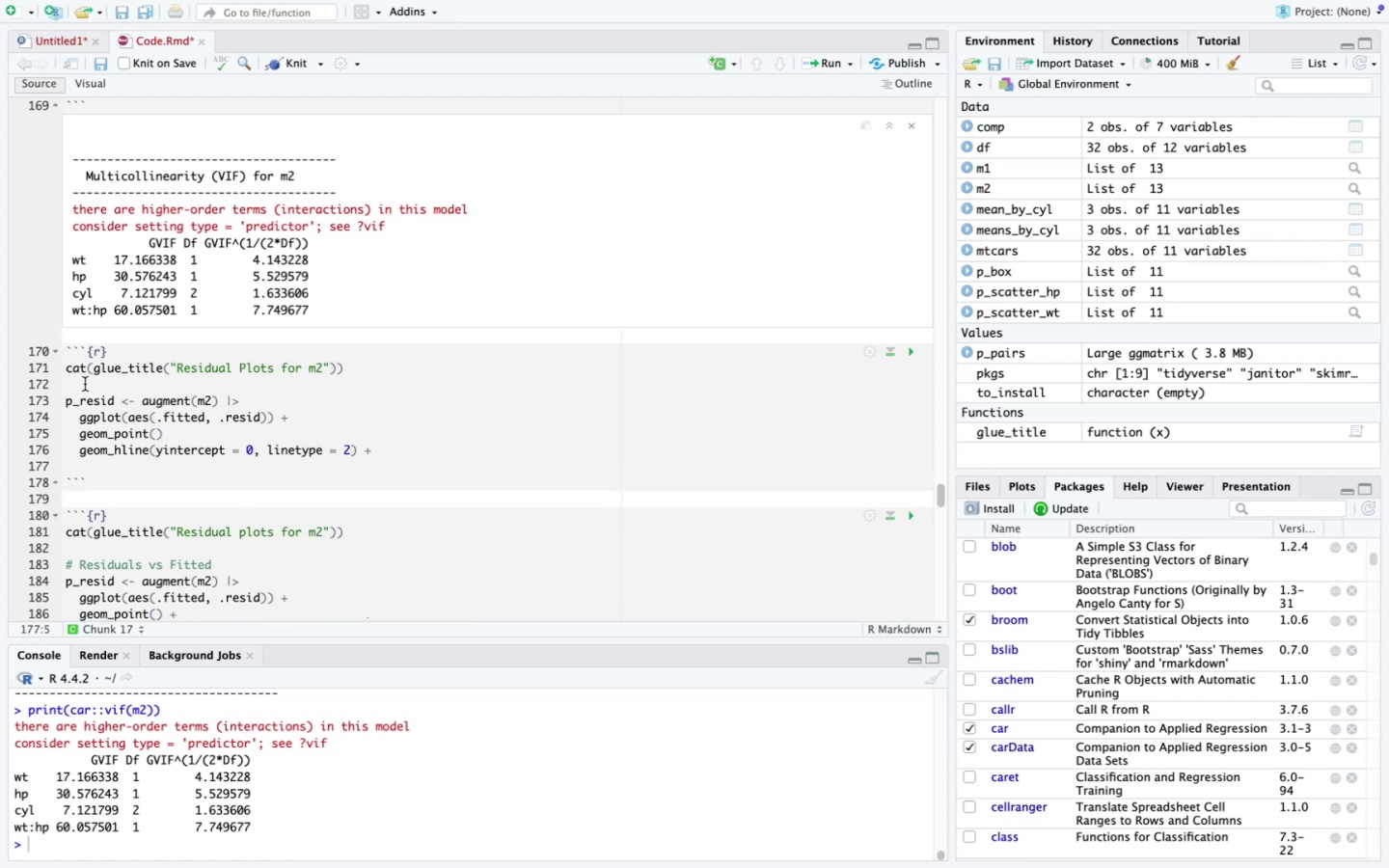 
scroll: coordinate [85, 384], scroll_direction: up, amount: 1.0
 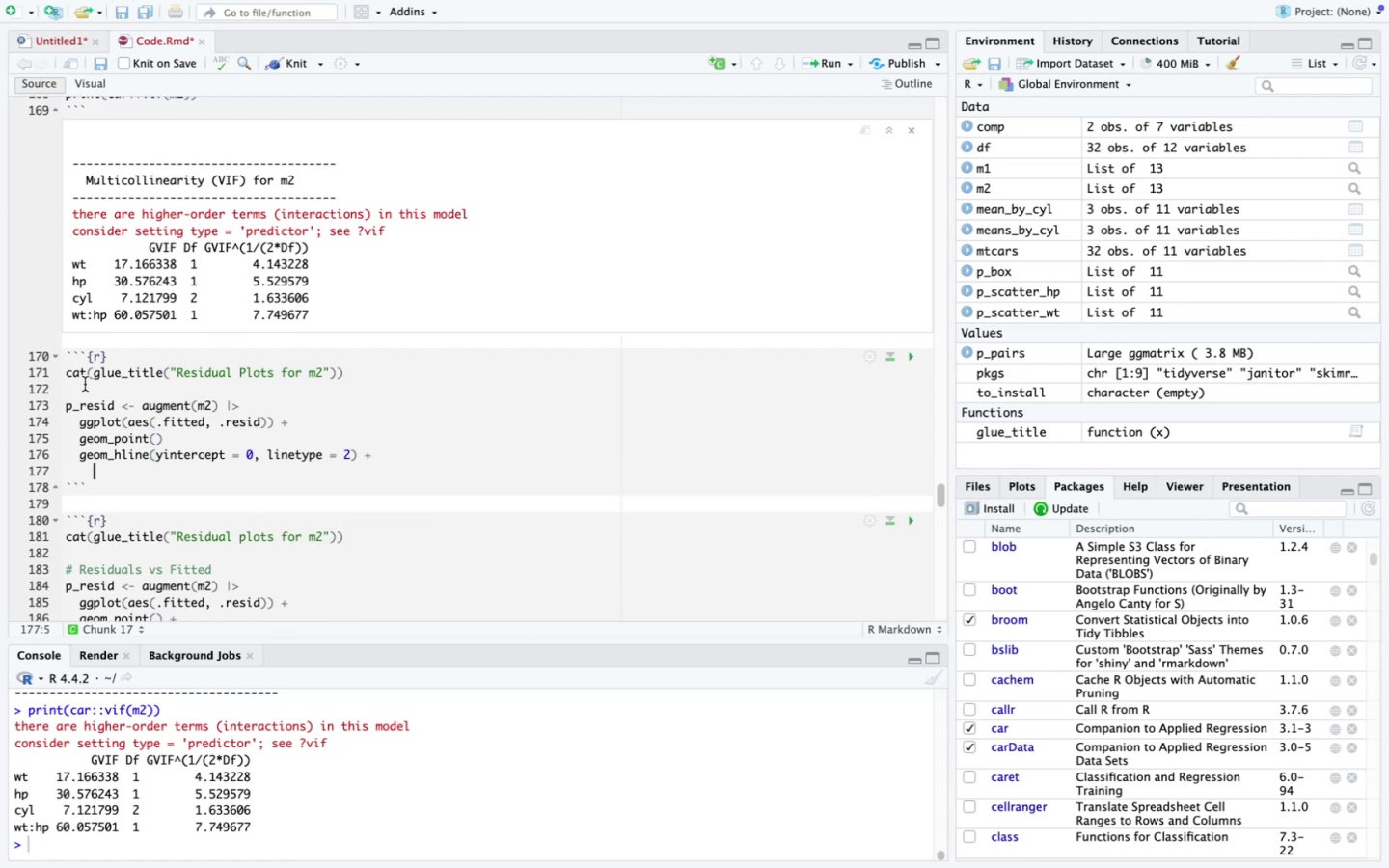 
scroll: coordinate [85, 384], scroll_direction: down, amount: 13.0
 